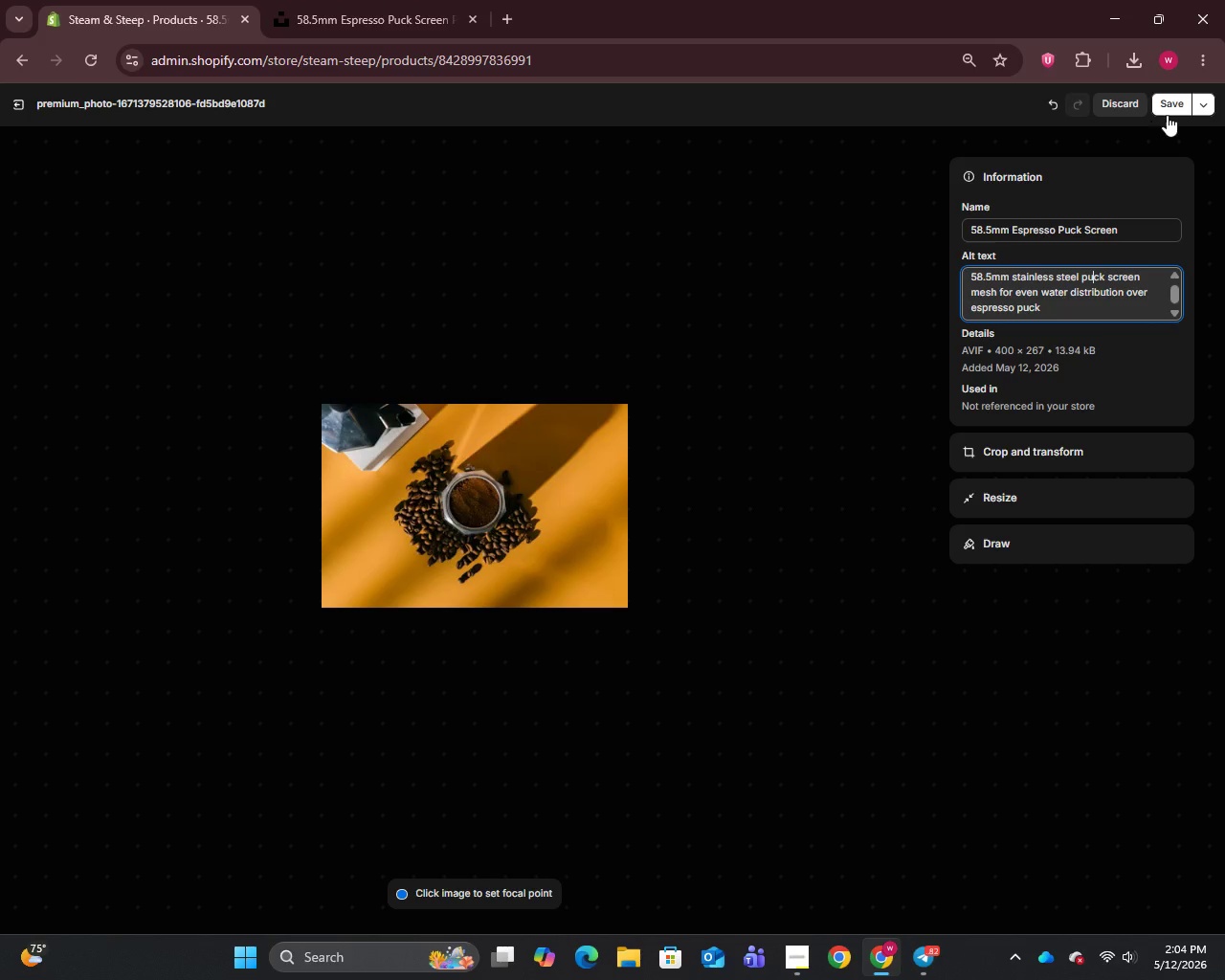 
left_click([1169, 113])
 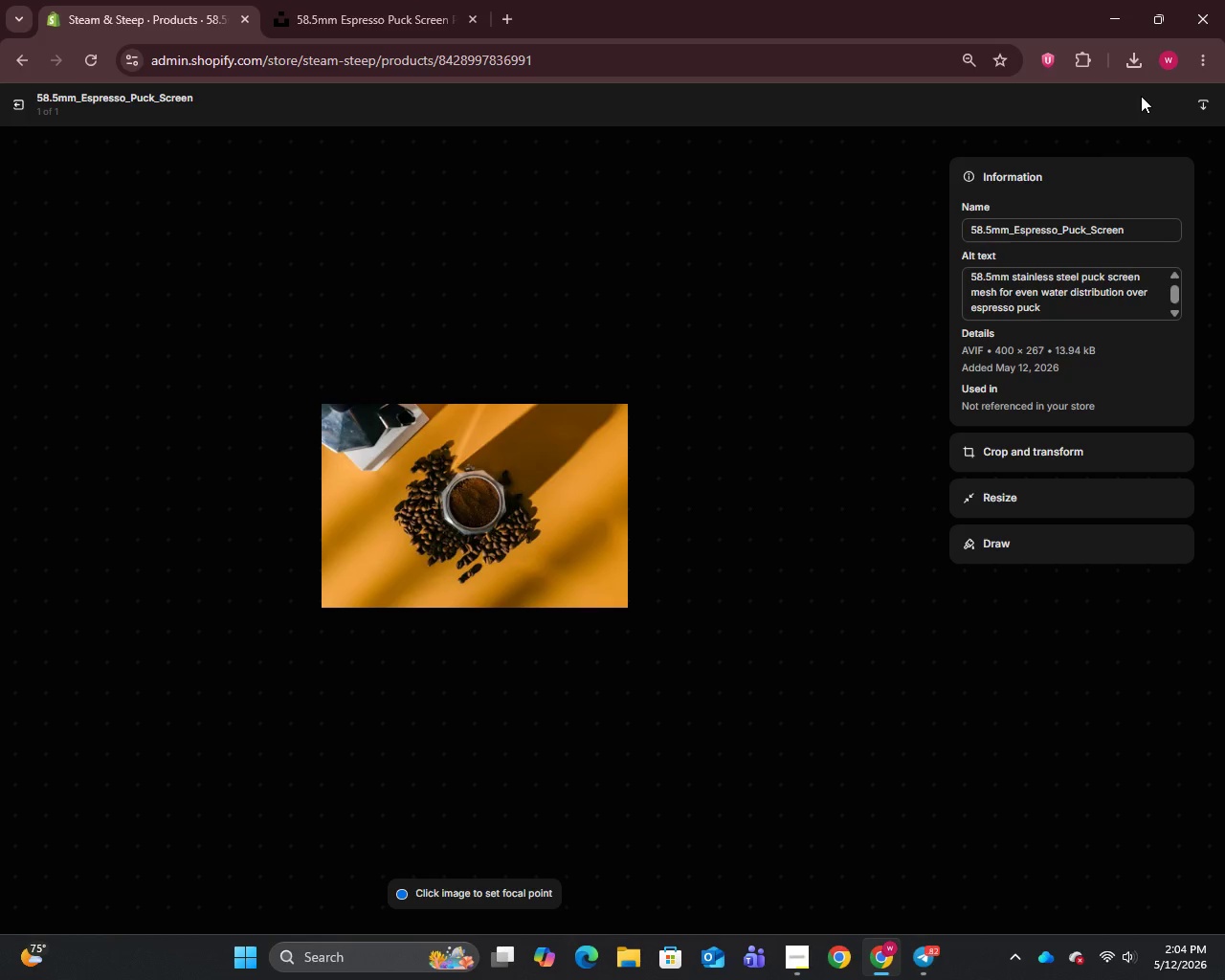 
wait(6.28)
 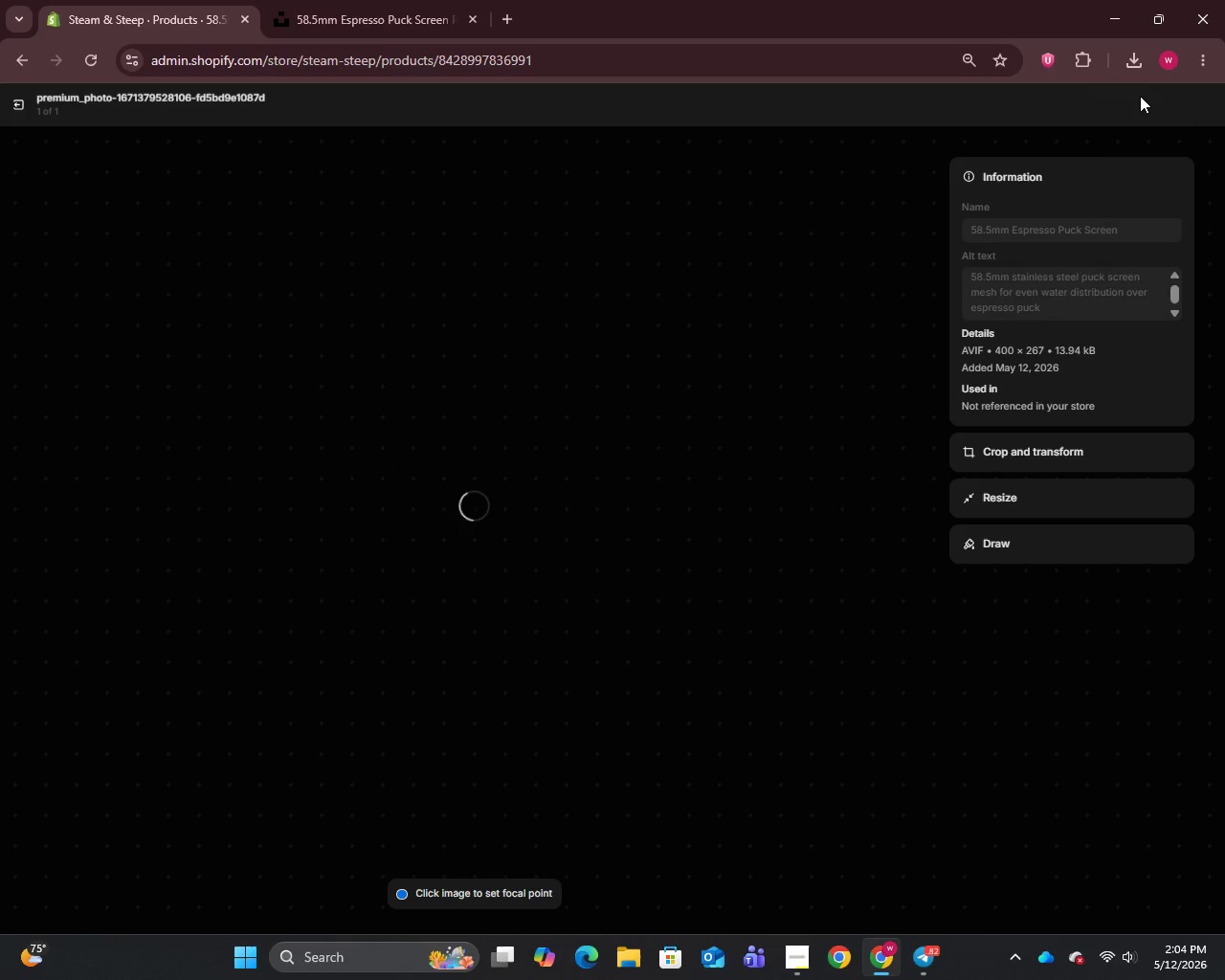 
left_click([16, 100])
 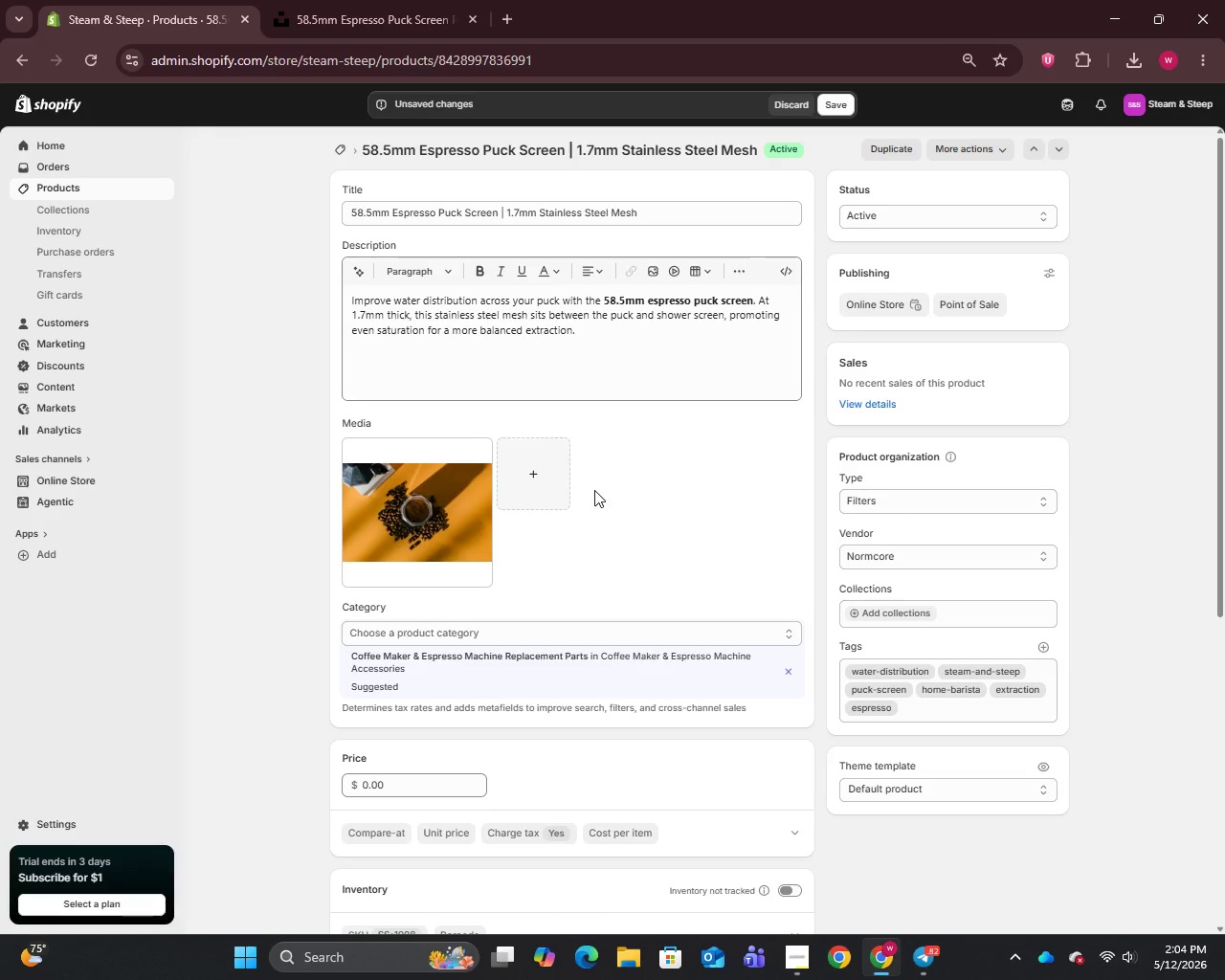 
scroll: coordinate [593, 496], scroll_direction: down, amount: 8.0
 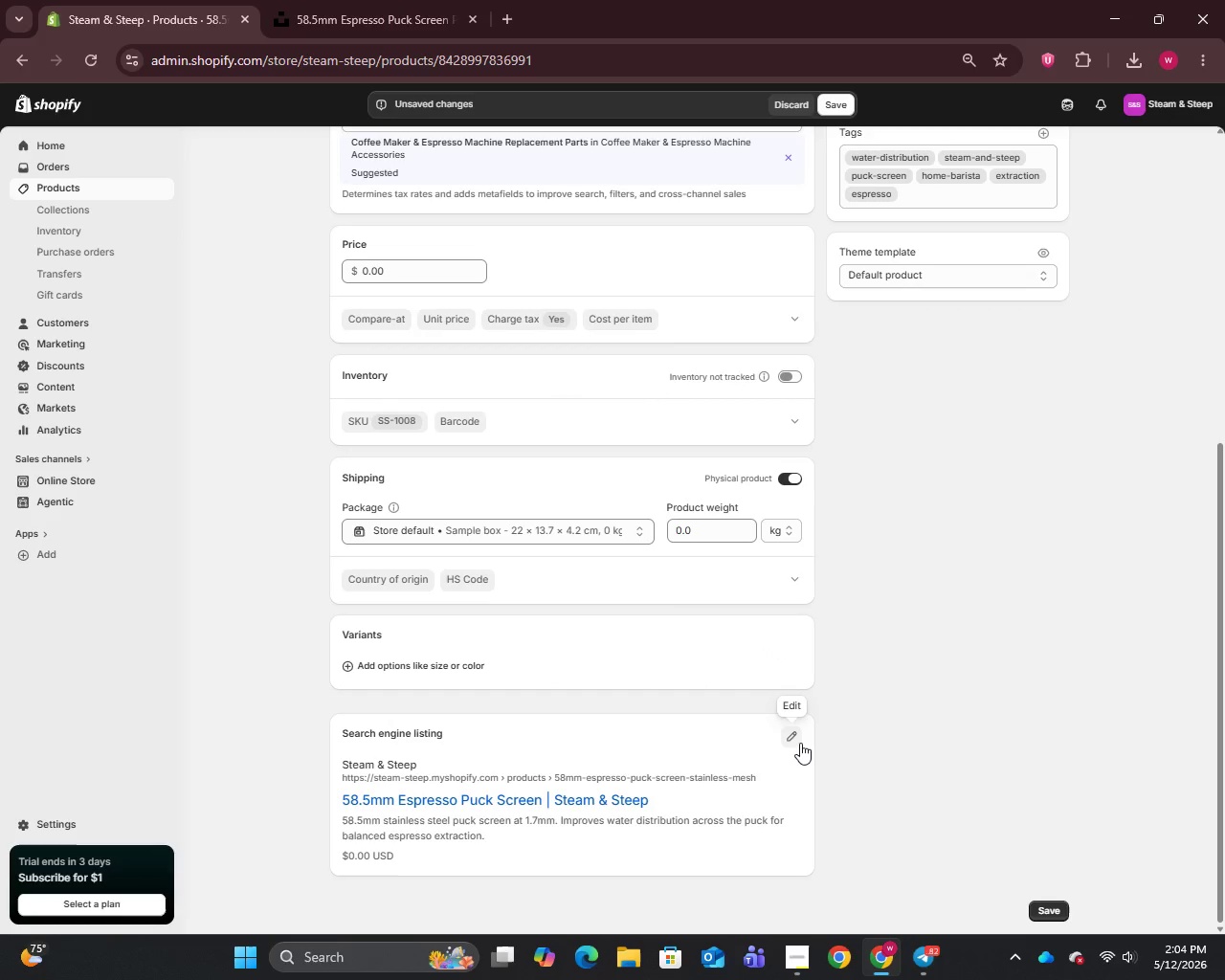 
left_click([800, 743])
 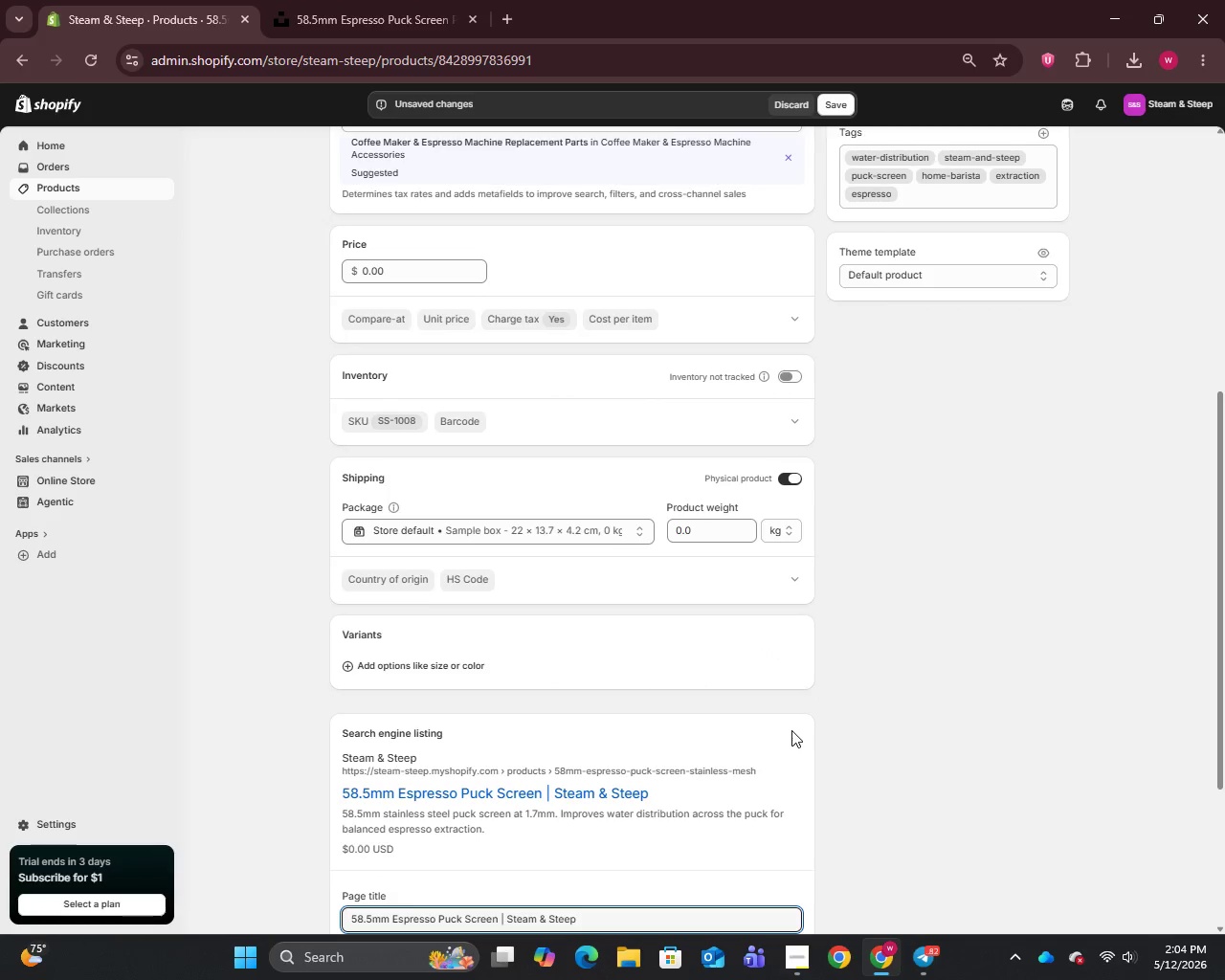 
scroll: coordinate [791, 729], scroll_direction: down, amount: 5.0
 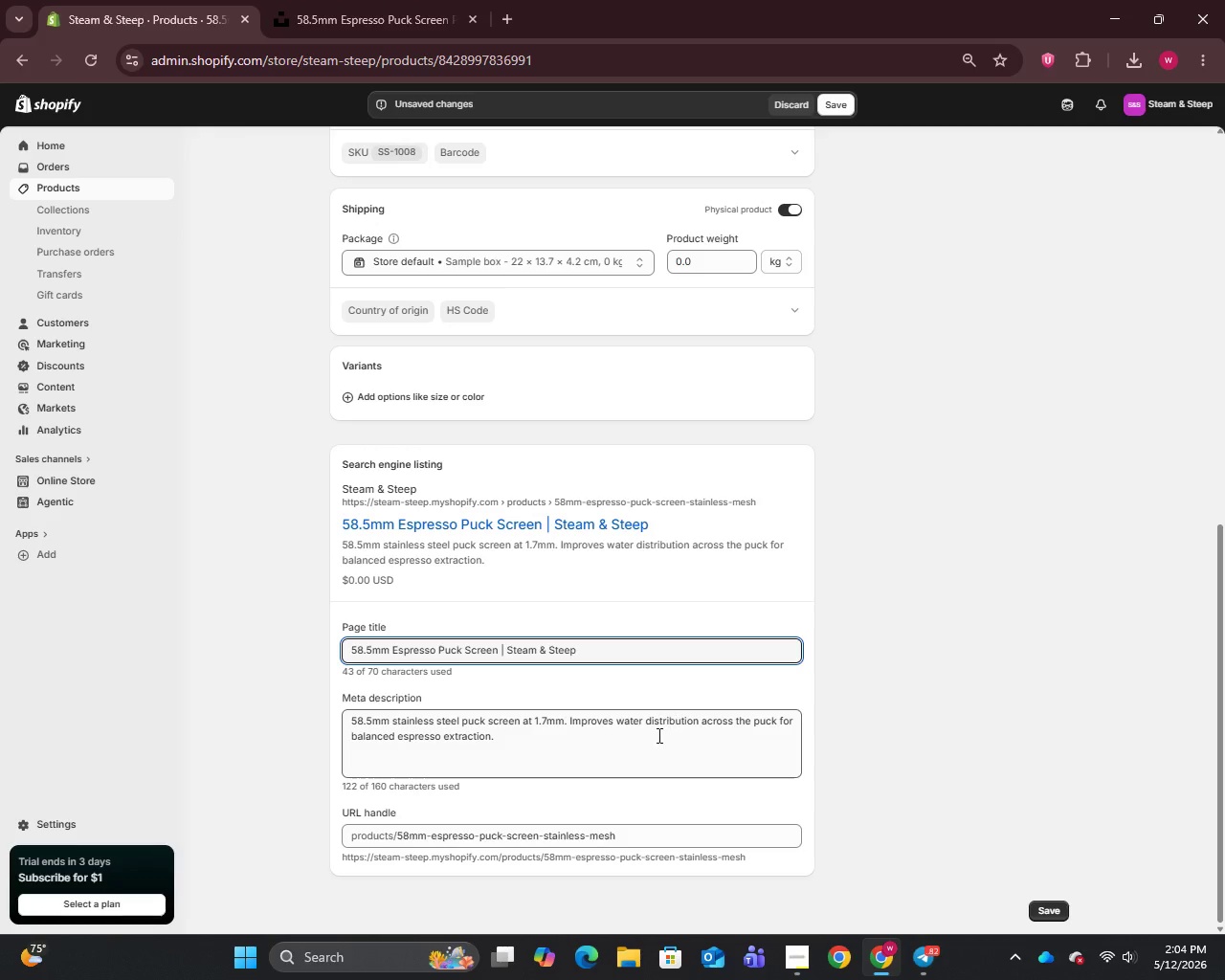 
left_click([649, 740])
 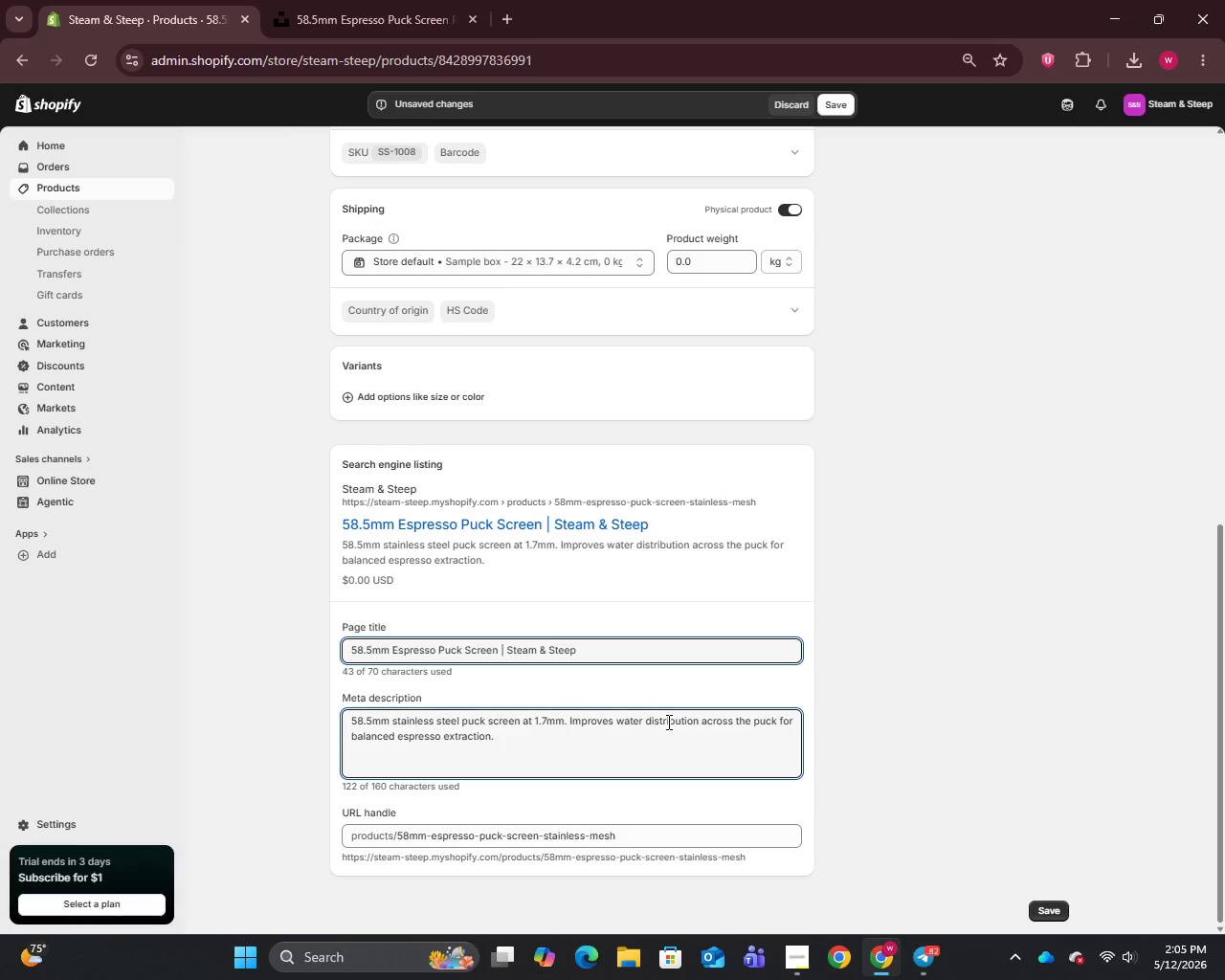 
wait(60.77)
 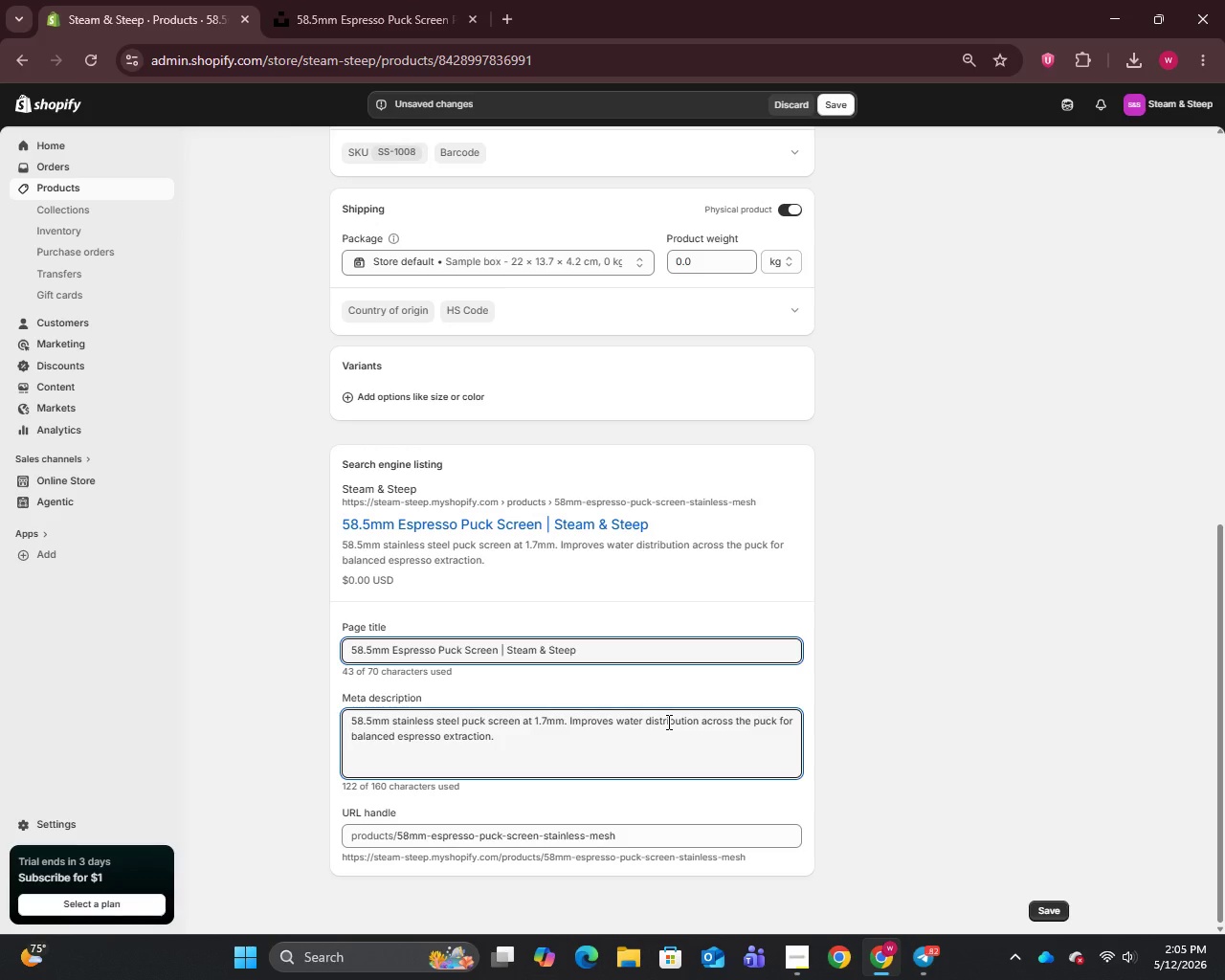 
scroll: coordinate [647, 676], scroll_direction: up, amount: 11.0
 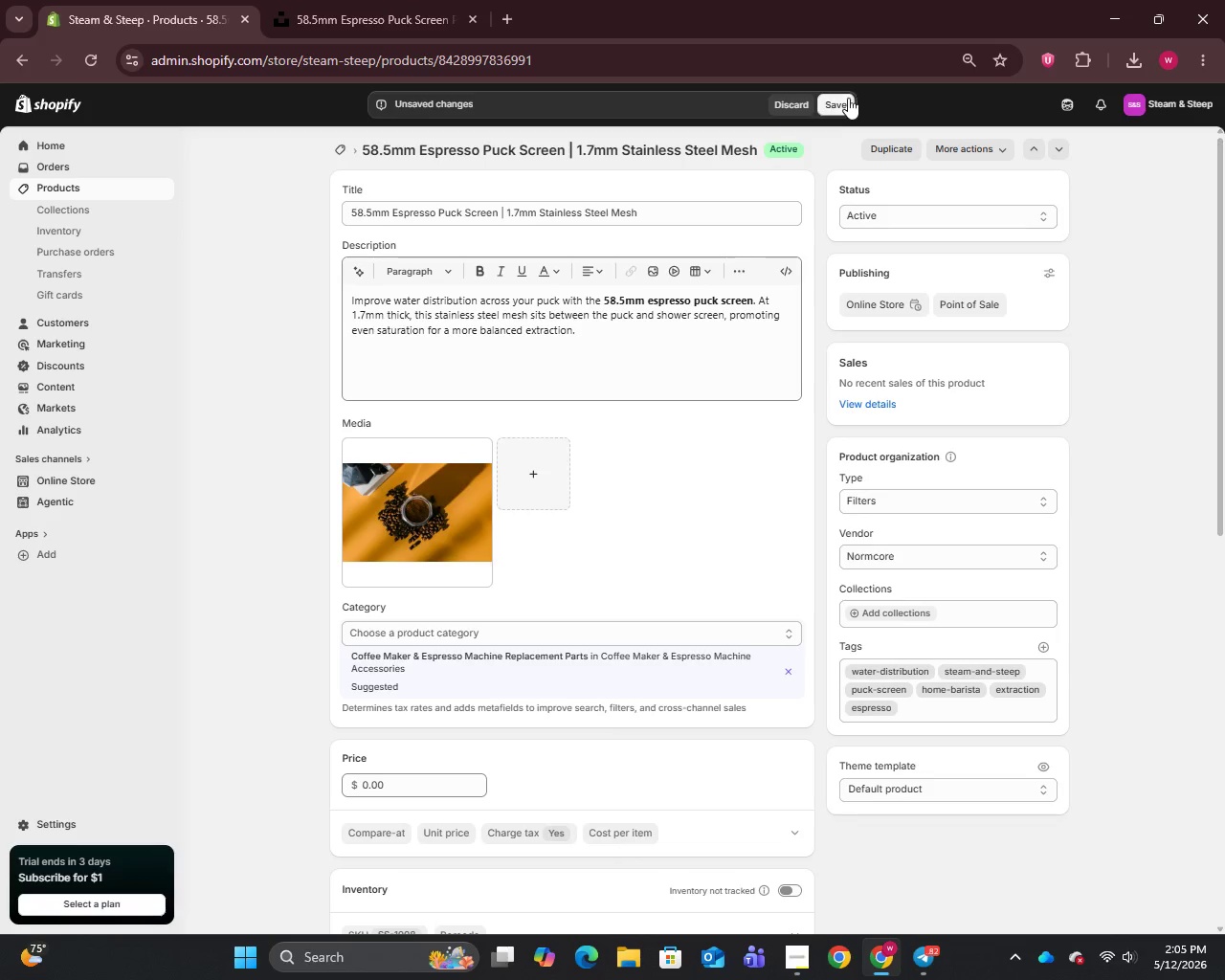 
left_click([823, 103])
 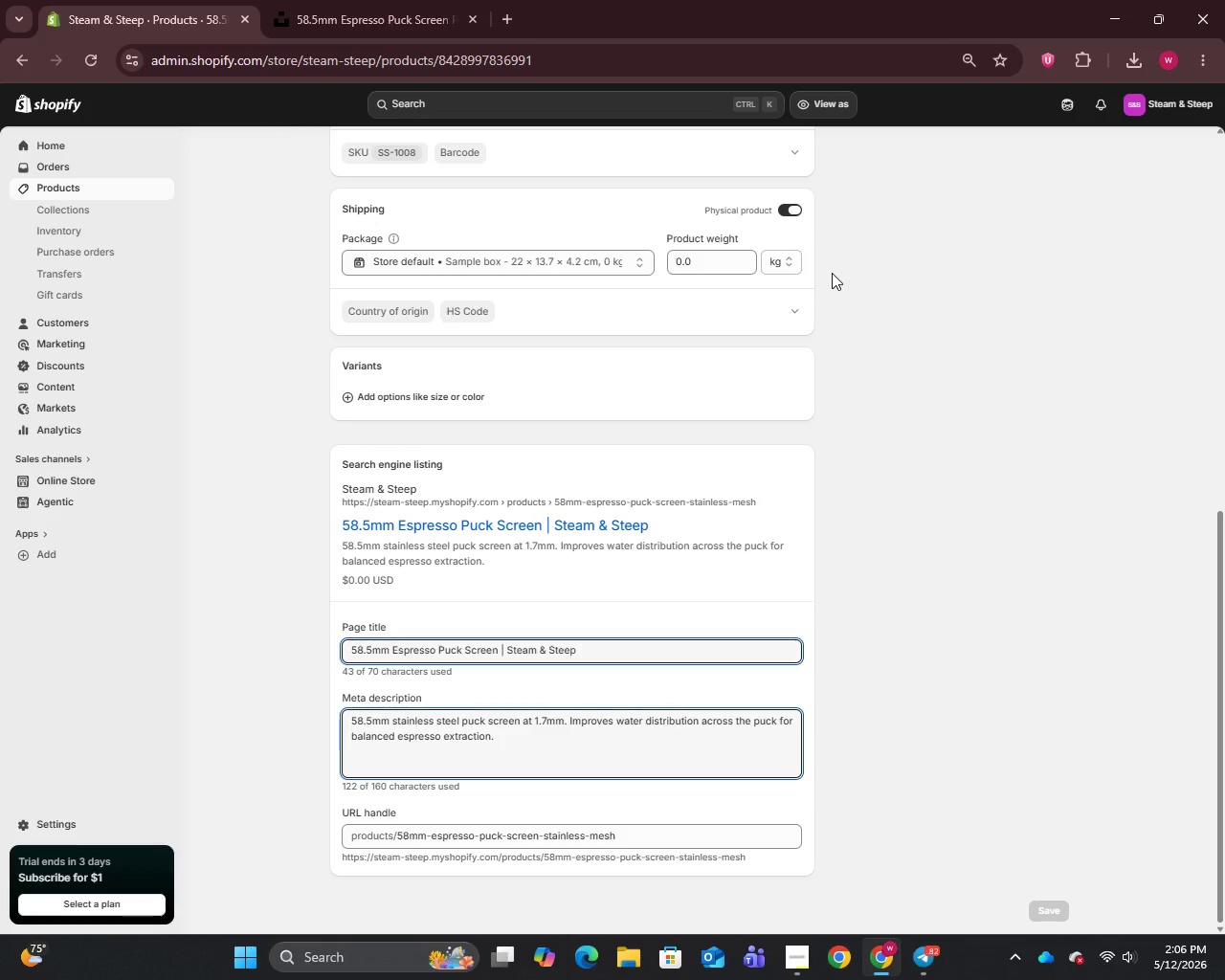 
wait(43.2)
 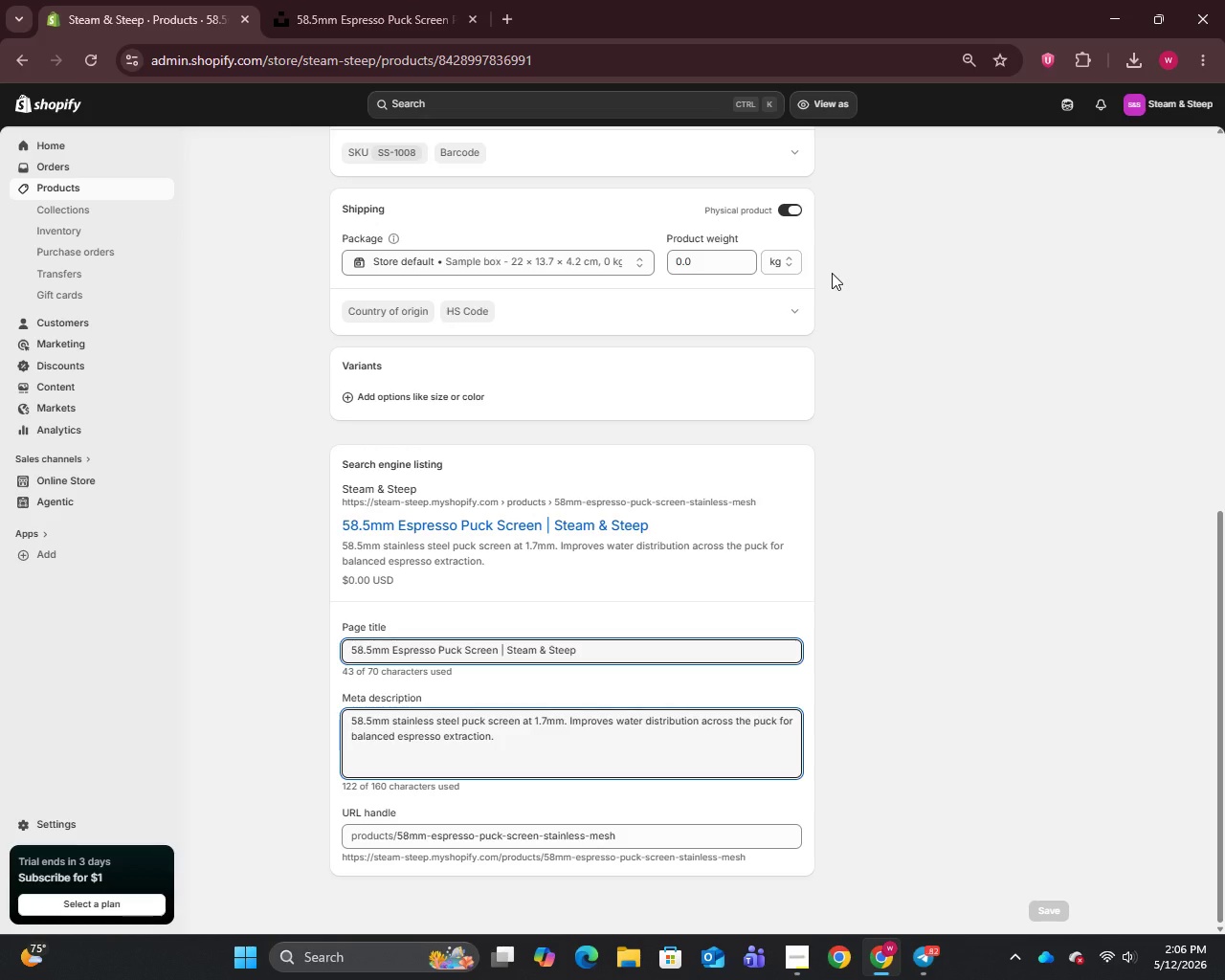 
scroll: coordinate [745, 248], scroll_direction: up, amount: 4.0
 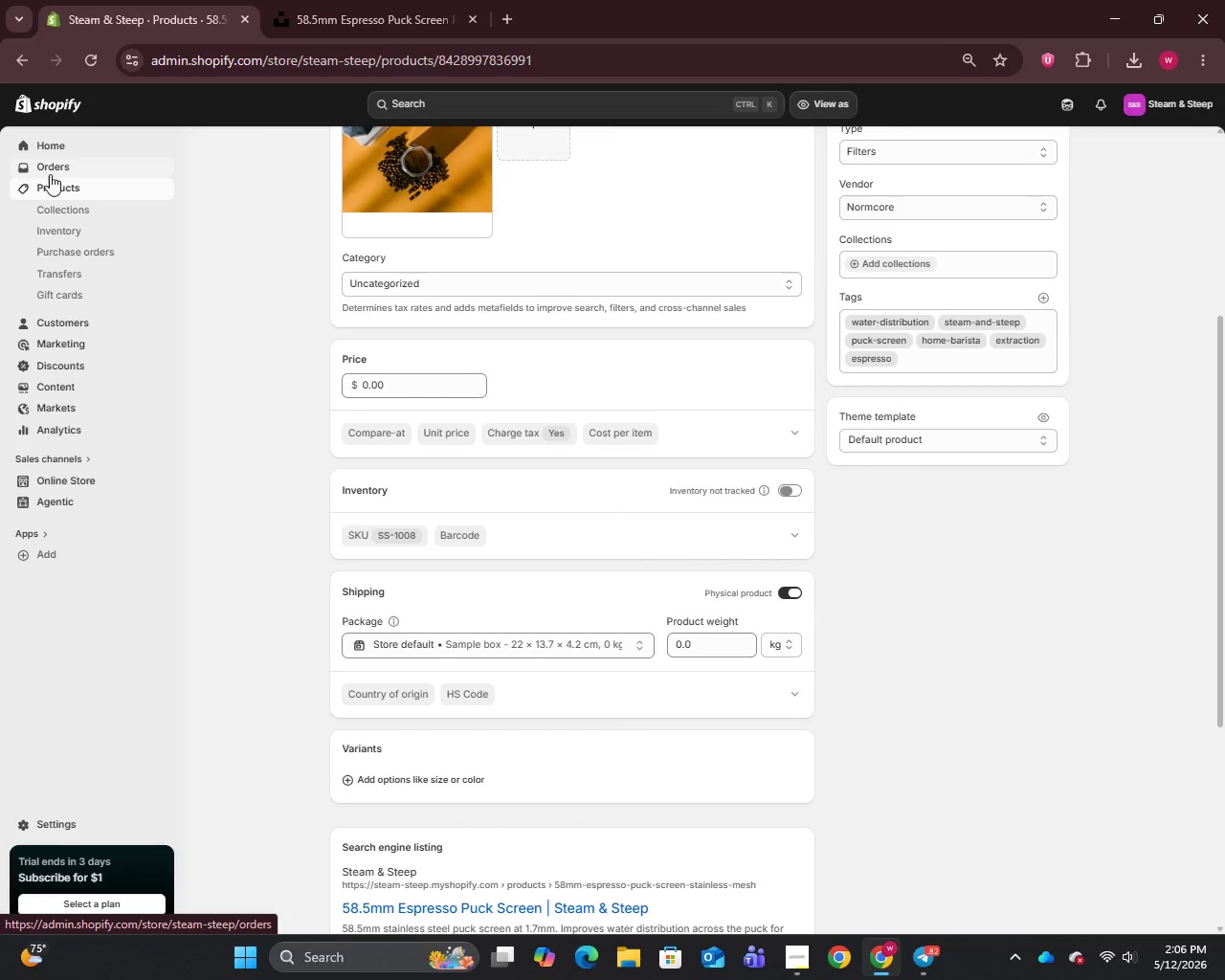 
left_click([48, 190])
 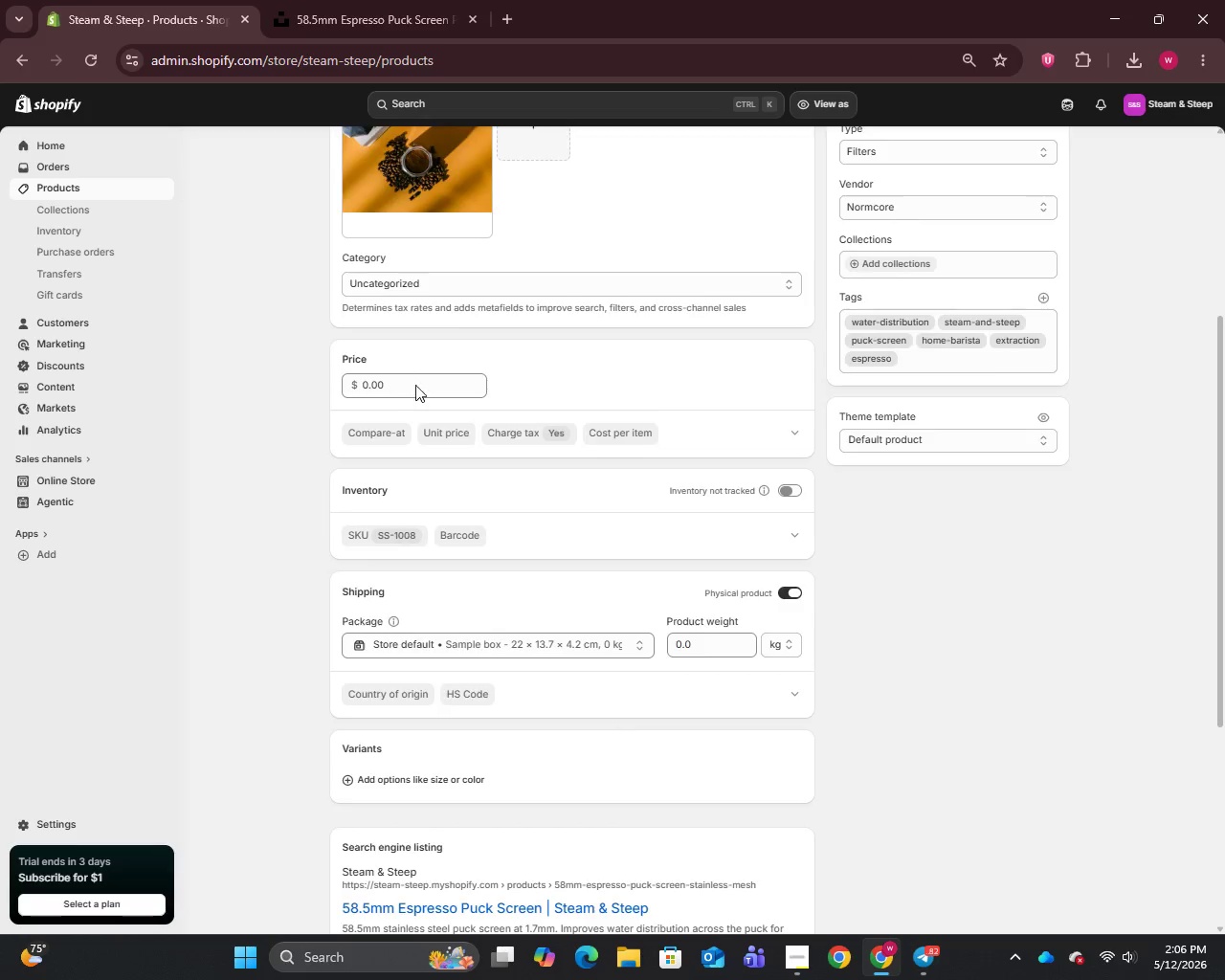 
left_click([407, 381])
 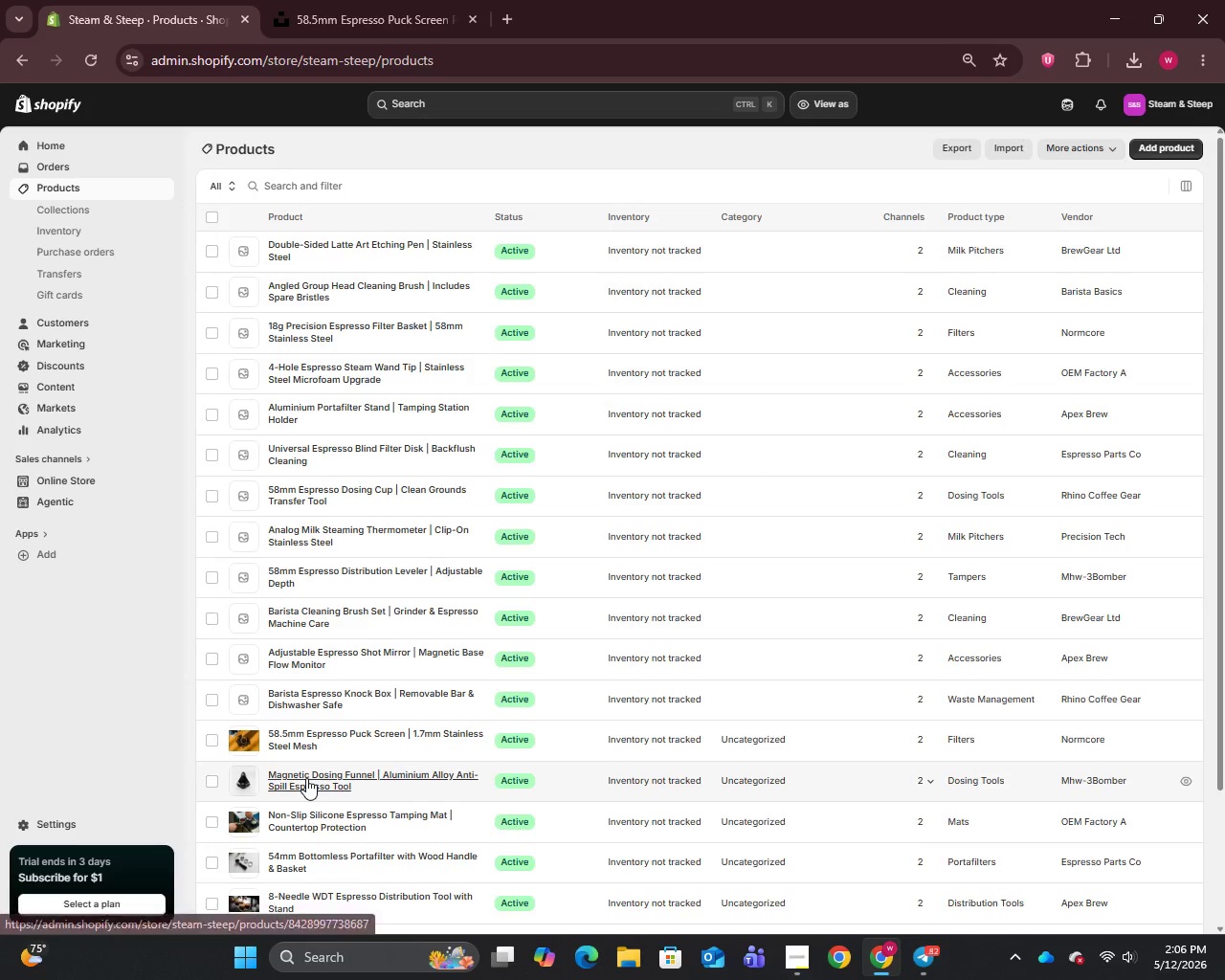 
left_click([313, 740])
 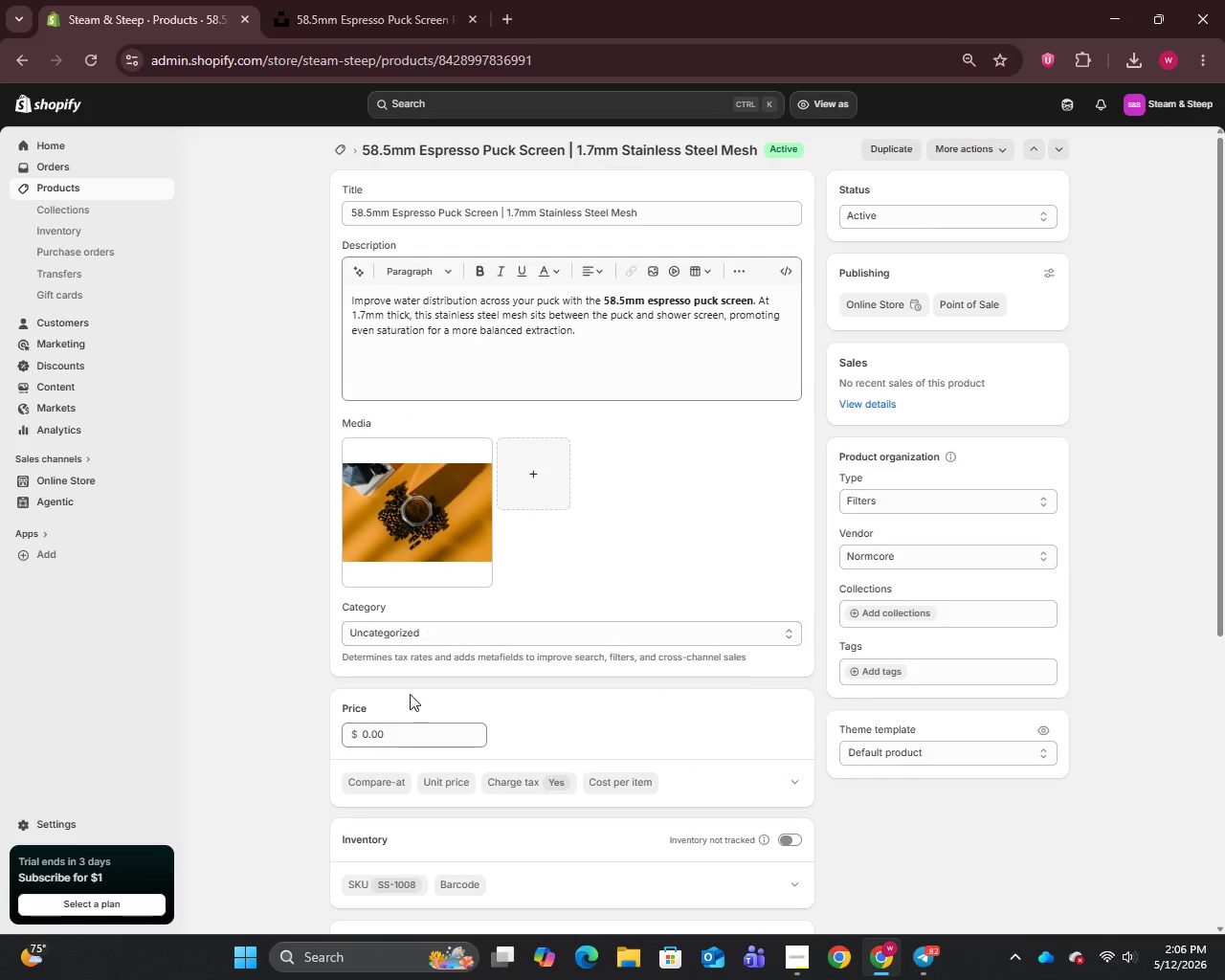 
left_click_drag(start_coordinate=[404, 737], to_coordinate=[350, 742])
 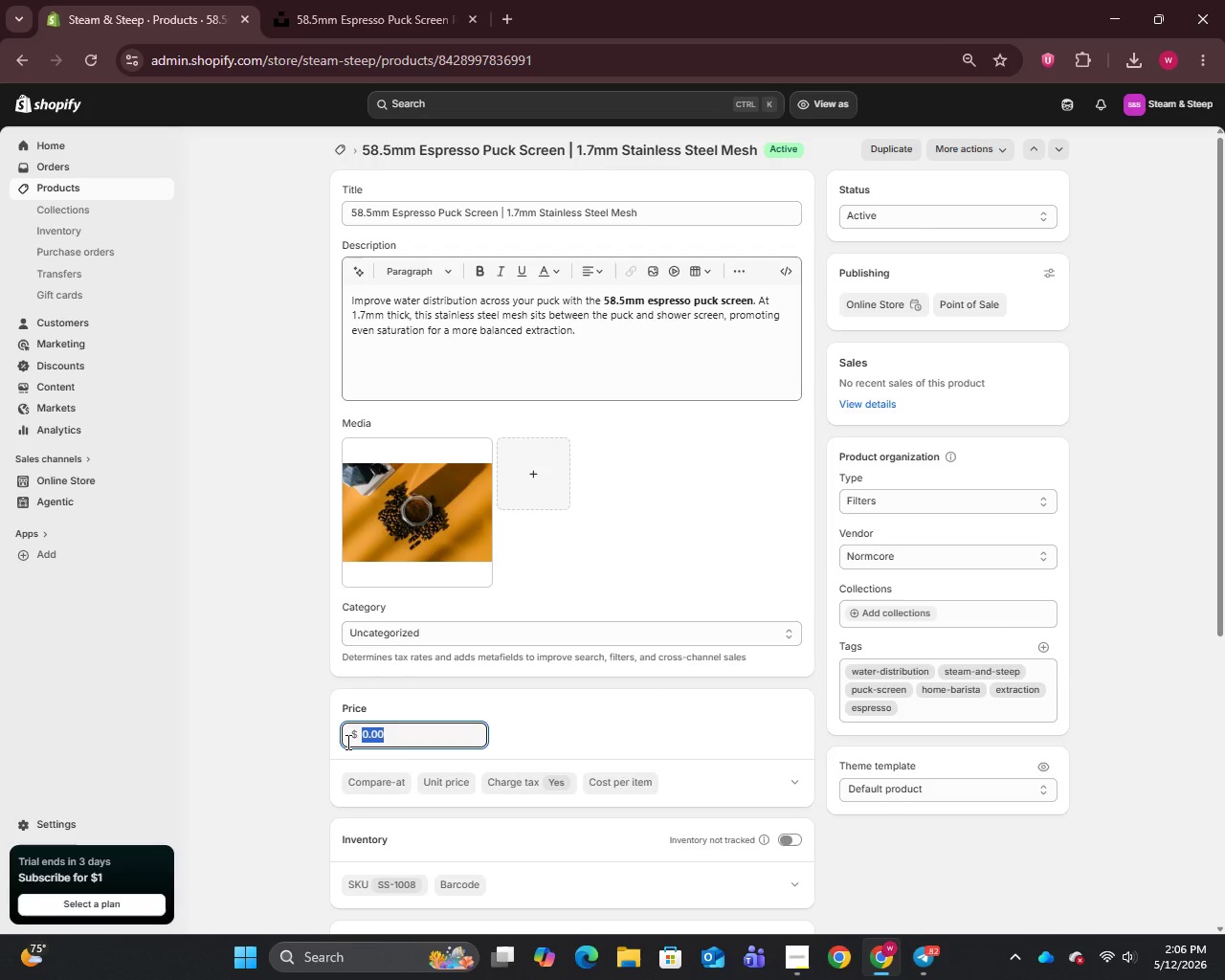 
type(110)
 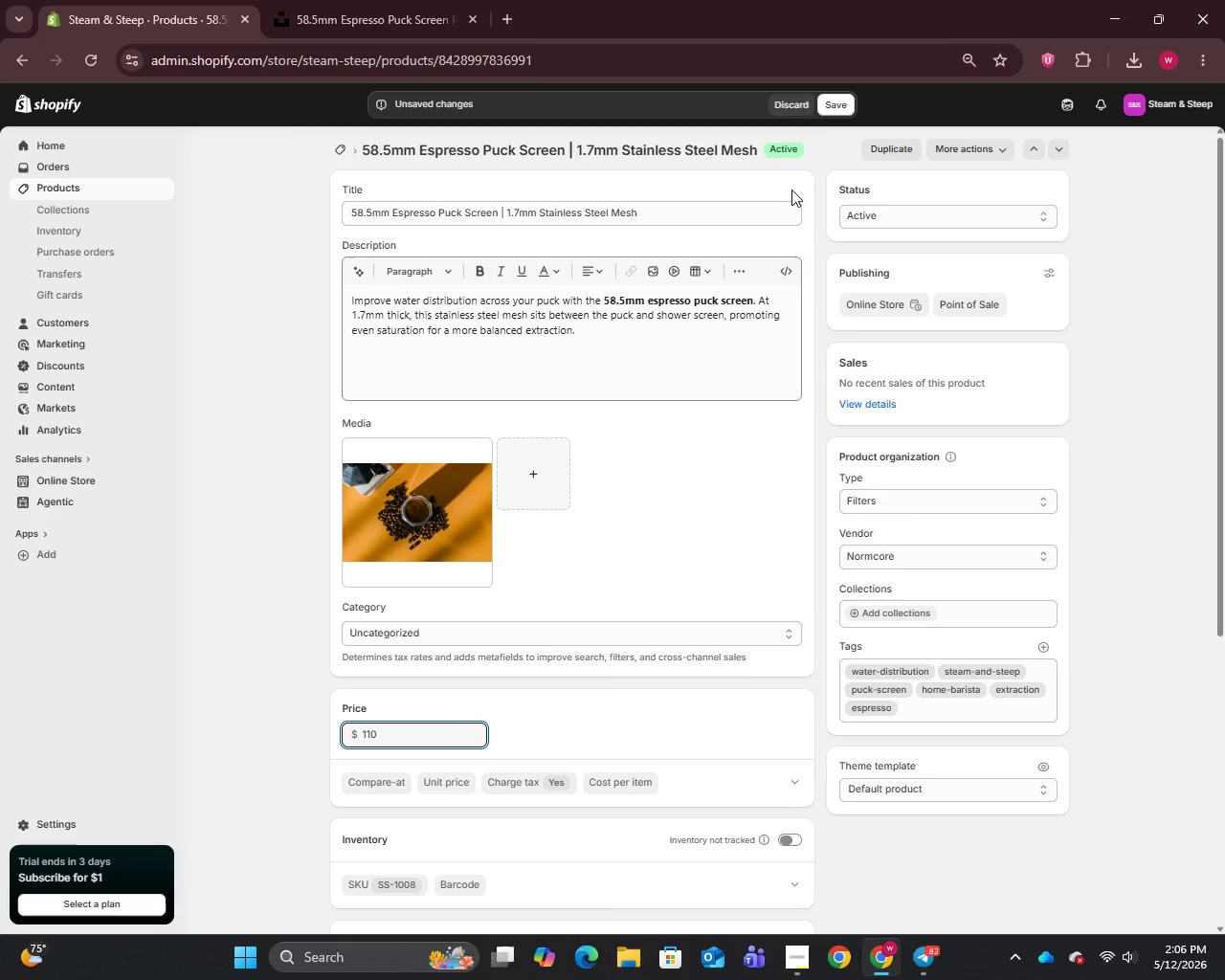 
left_click([831, 101])
 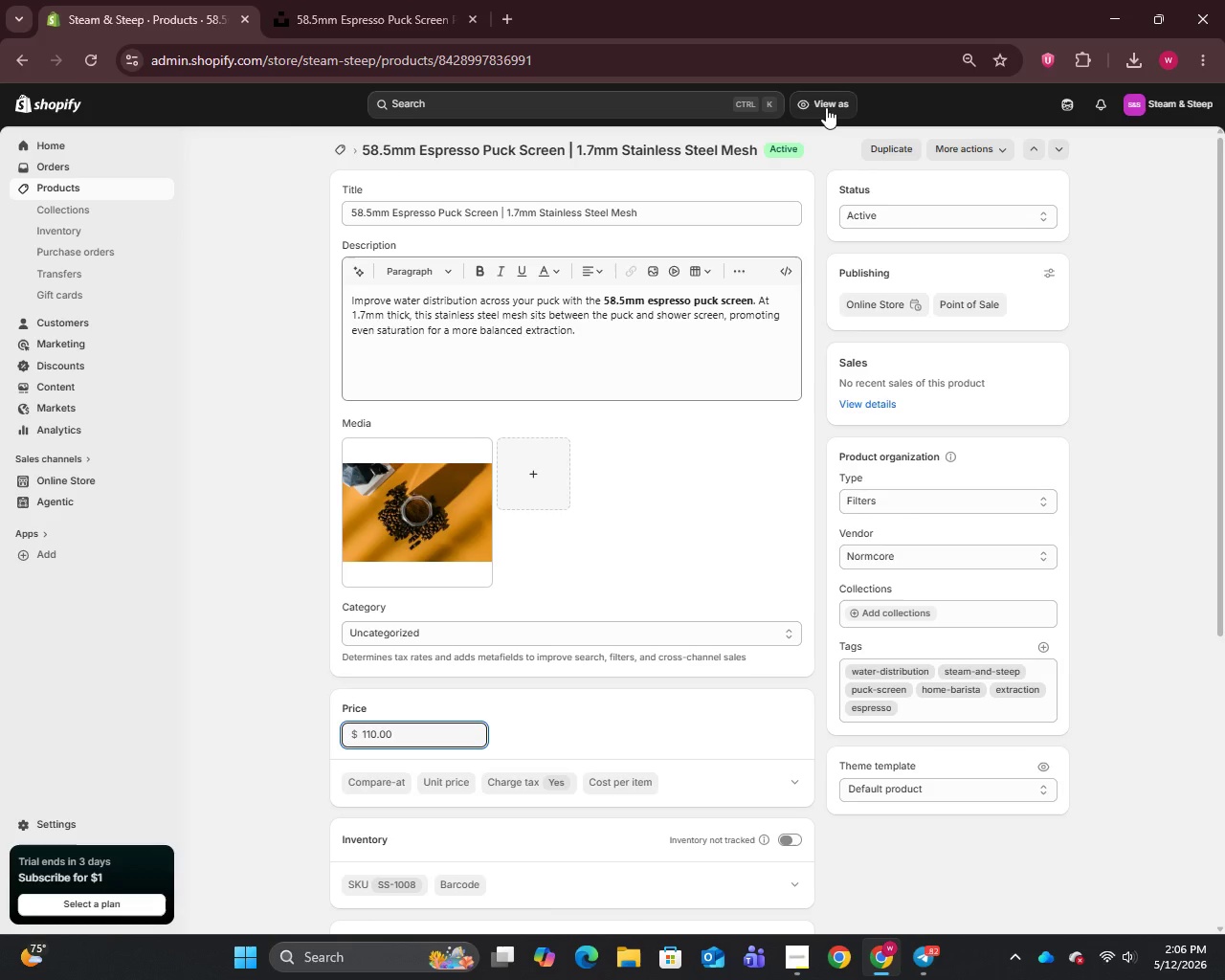 
wait(17.91)
 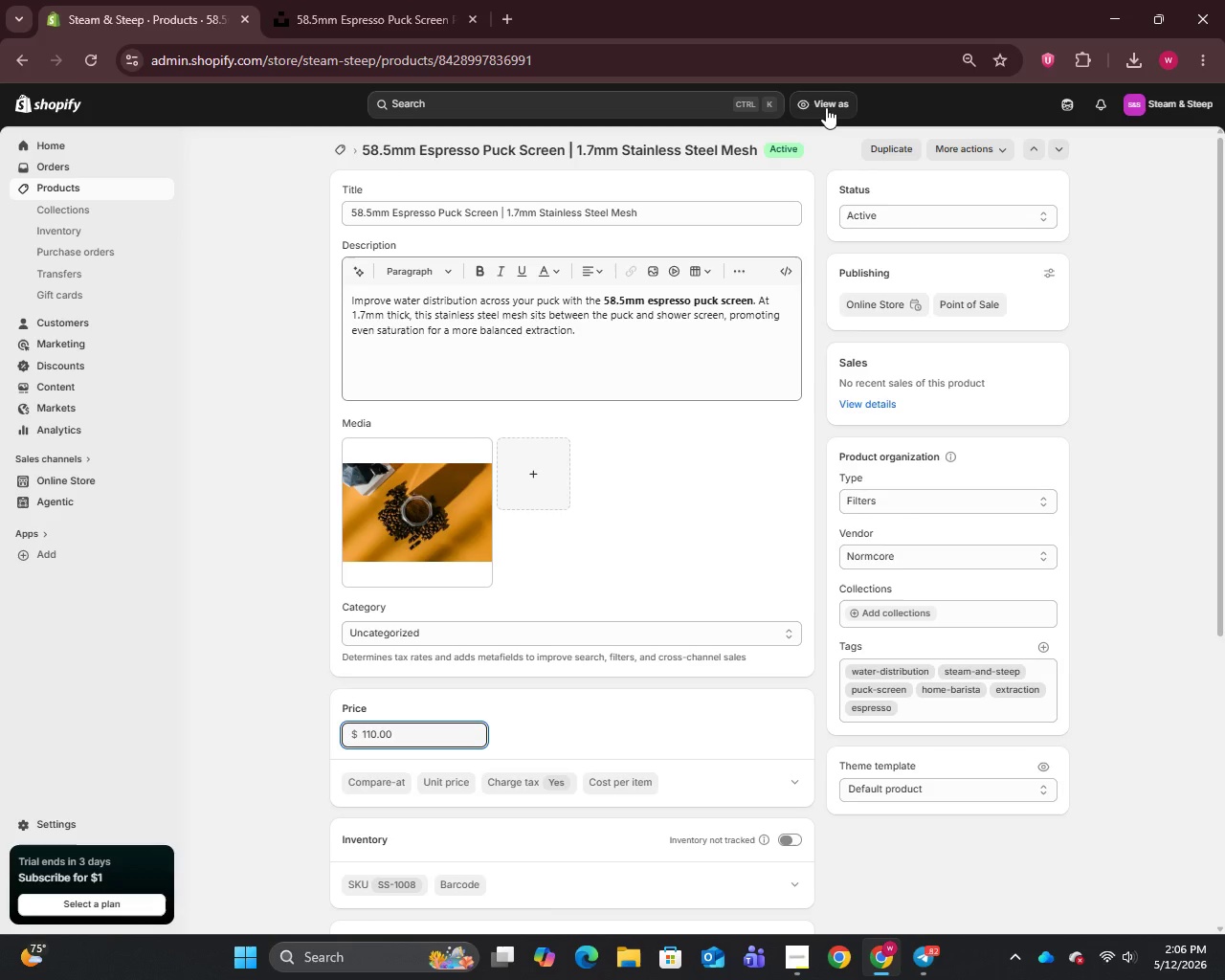 
left_click([56, 185])
 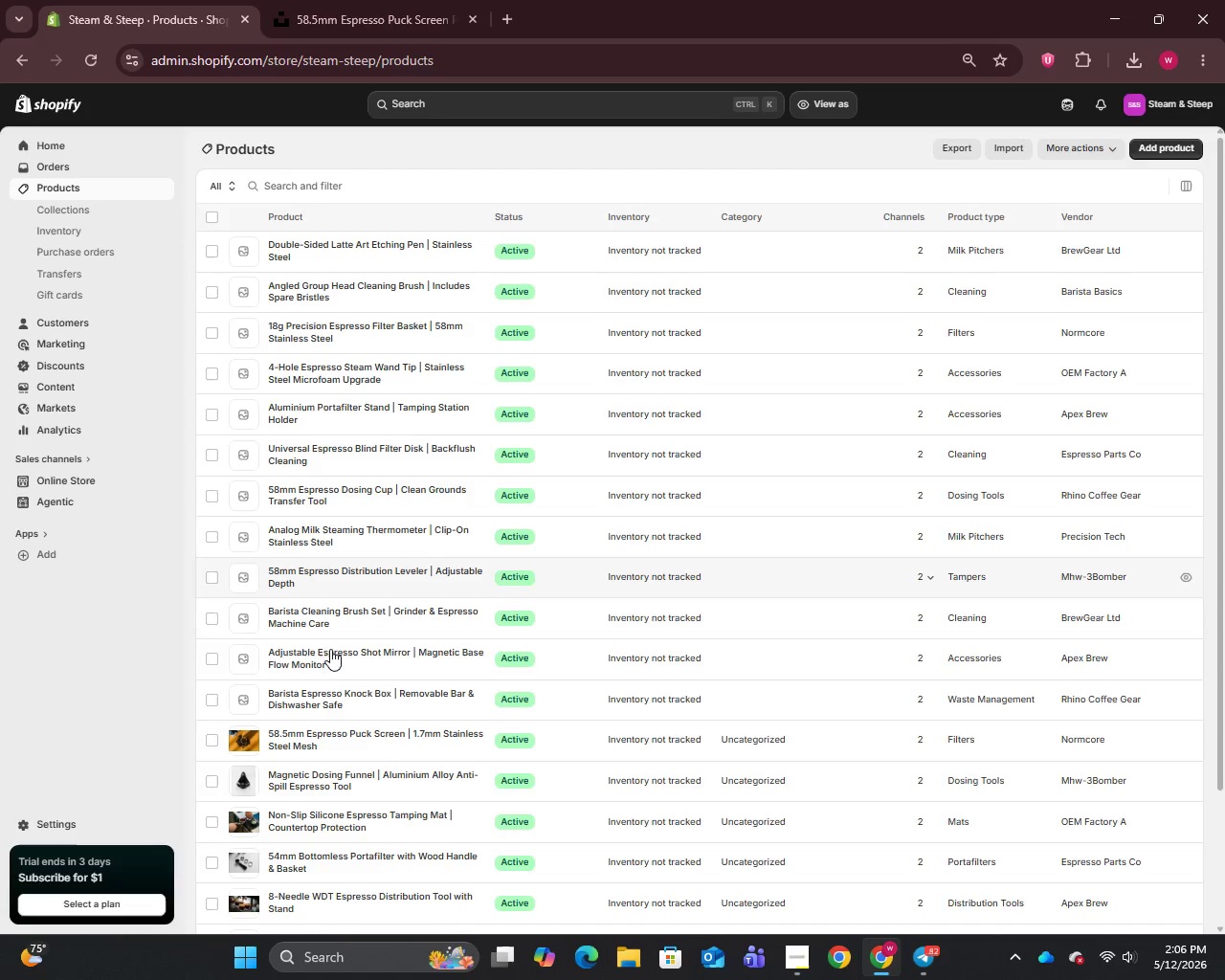 
left_click([308, 698])
 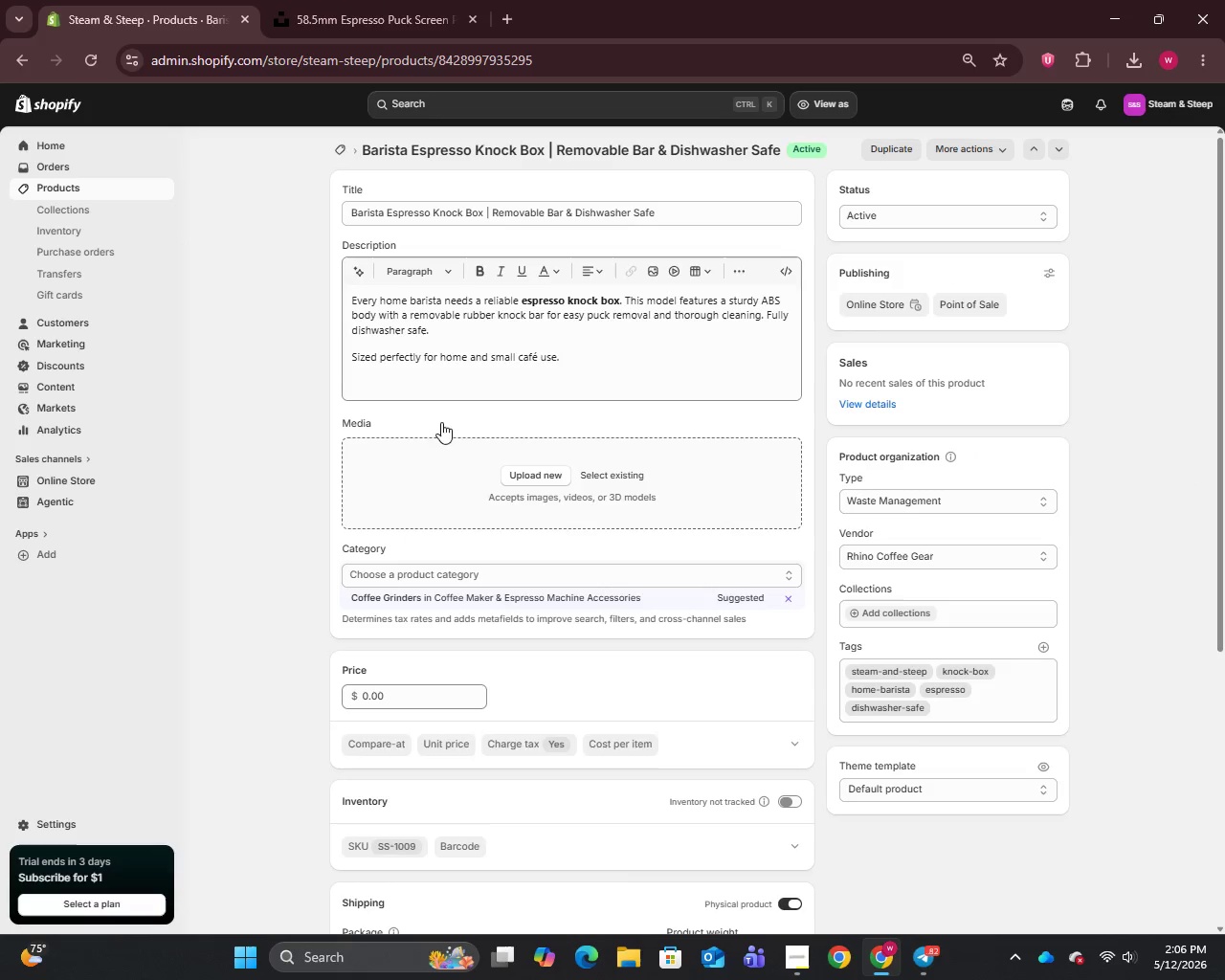 
wait(6.38)
 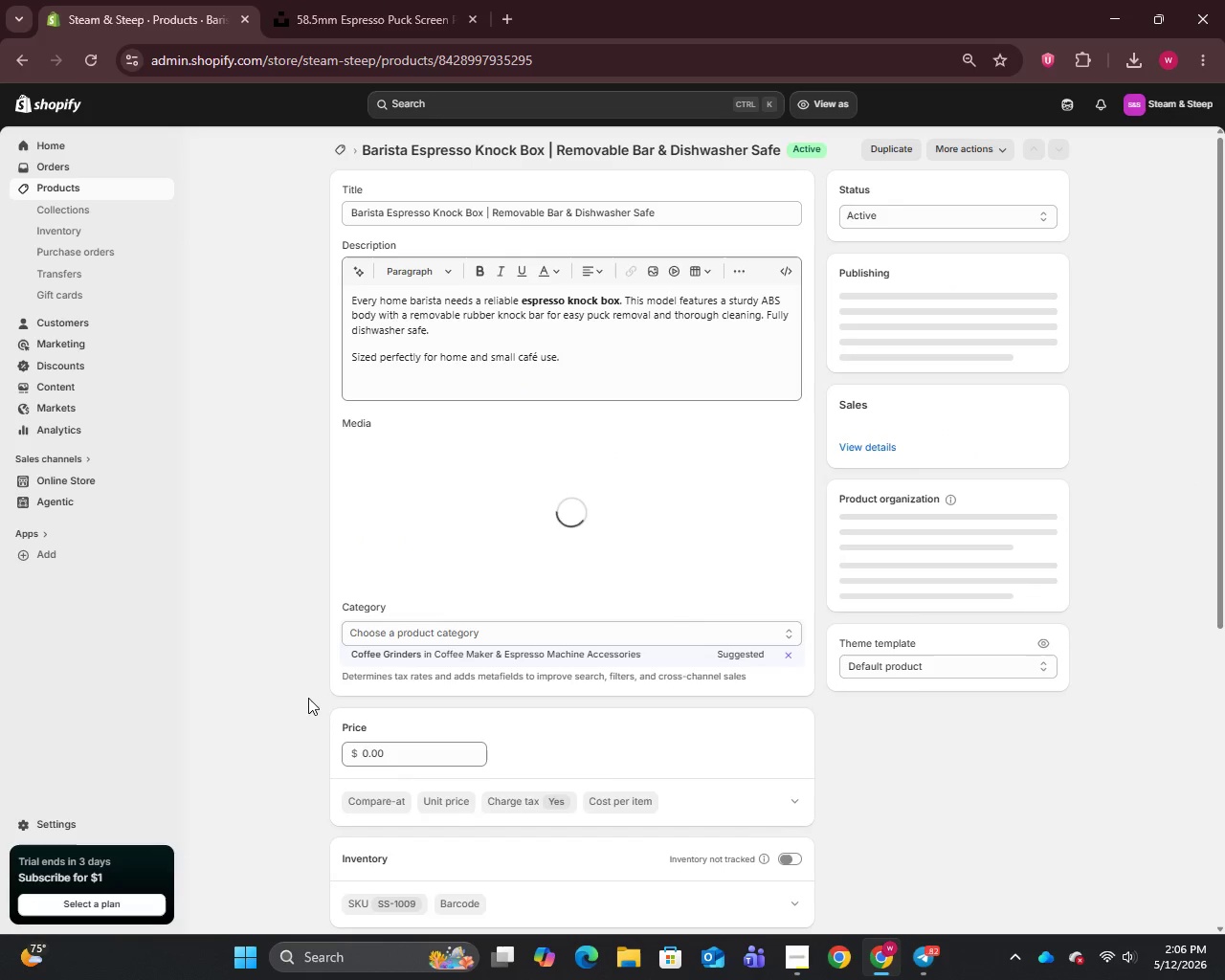 
left_click_drag(start_coordinate=[486, 207], to_coordinate=[331, 236])
 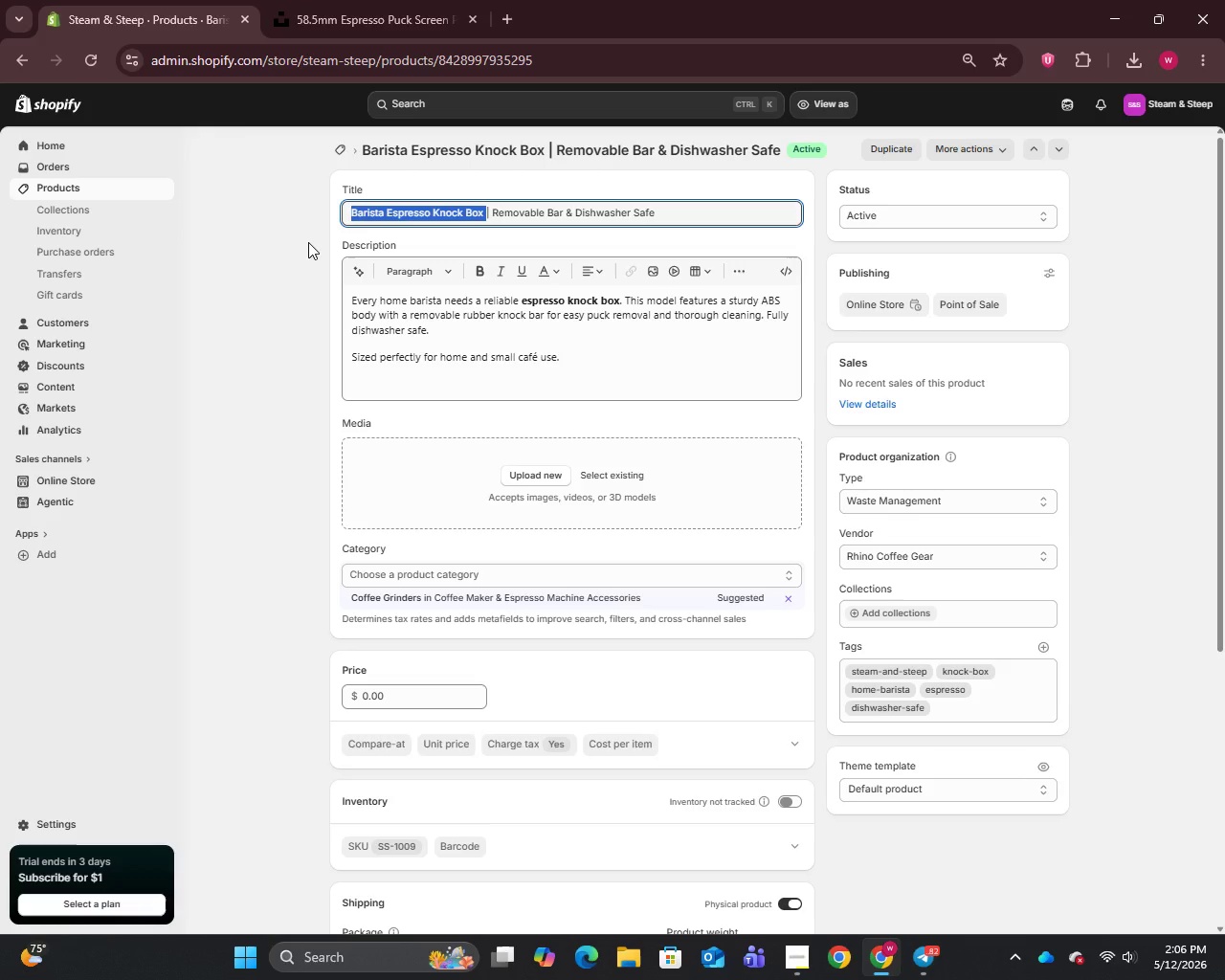 
hold_key(key=ControlLeft, duration=1.44)
 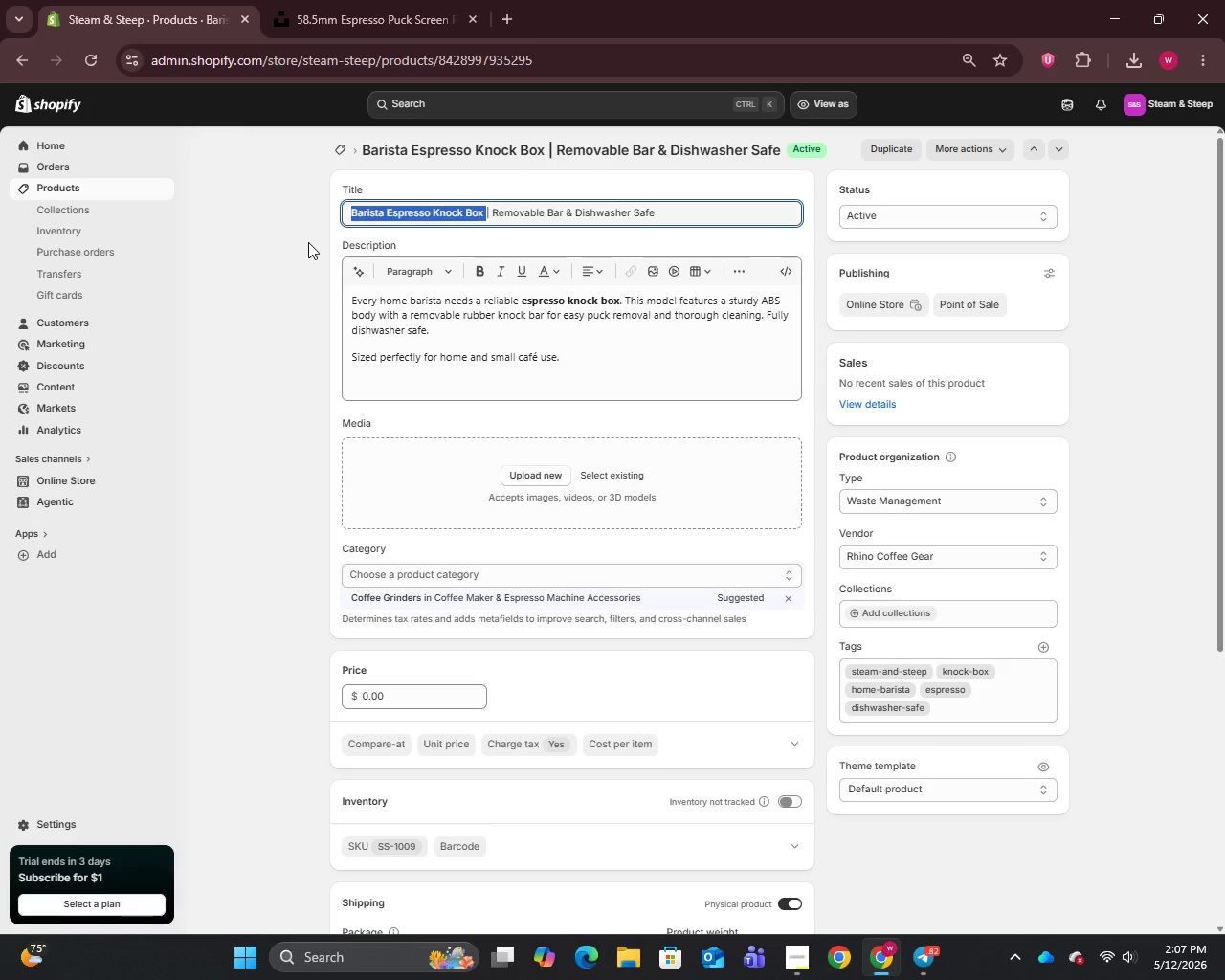 
hold_key(key=C, duration=0.38)
 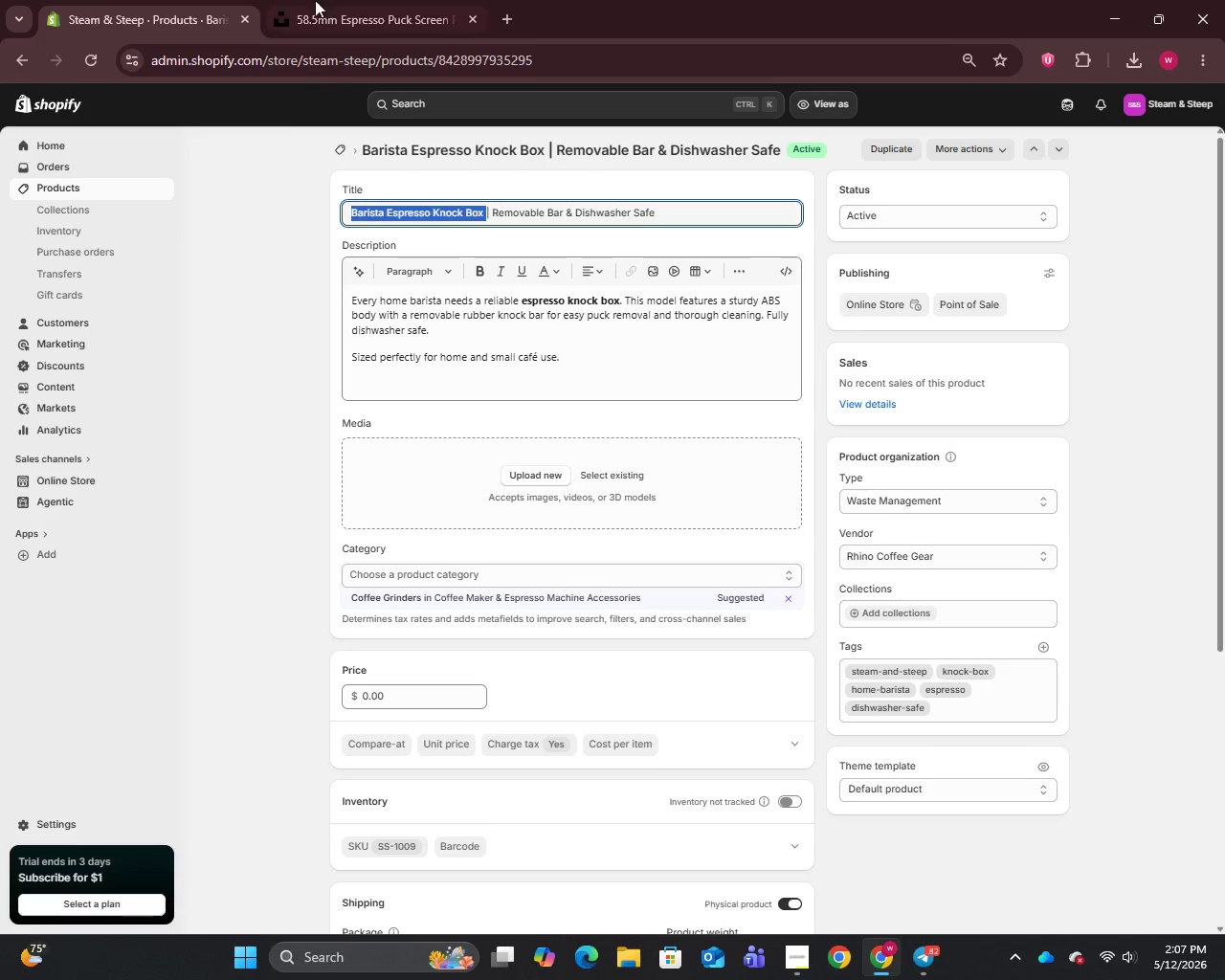 
left_click([343, 0])
 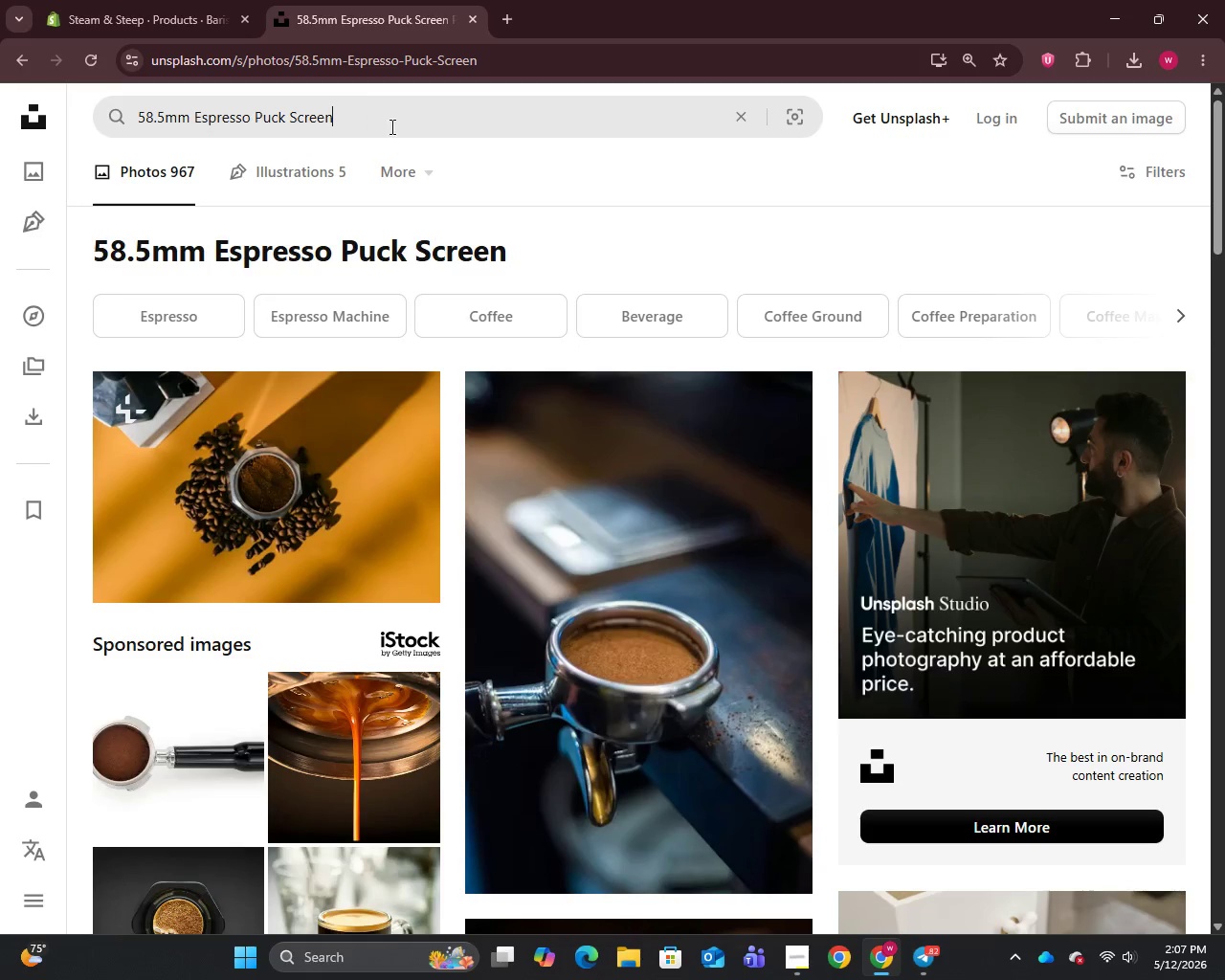 
left_click_drag(start_coordinate=[390, 125], to_coordinate=[117, 142])
 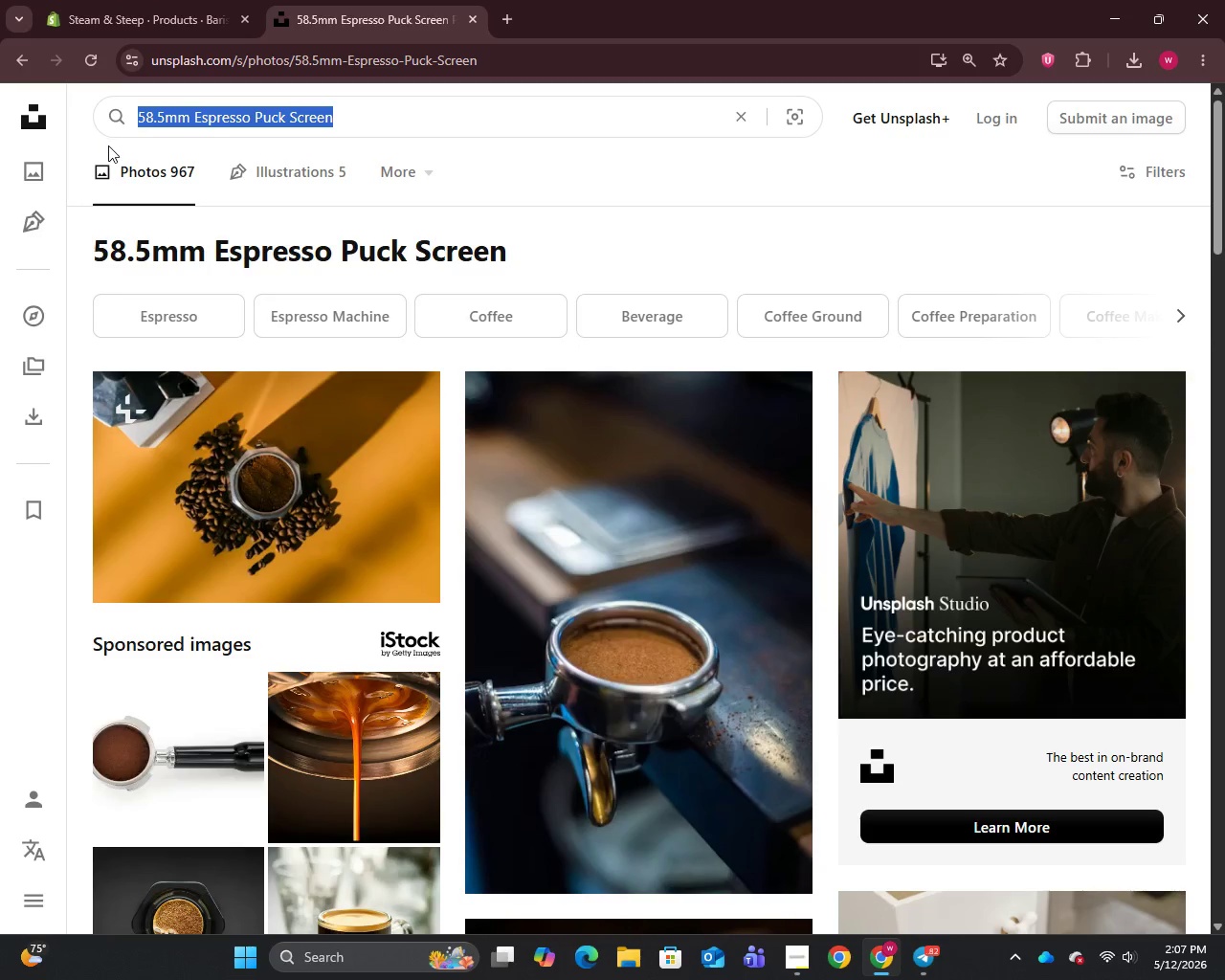 
hold_key(key=ControlLeft, duration=0.98)
 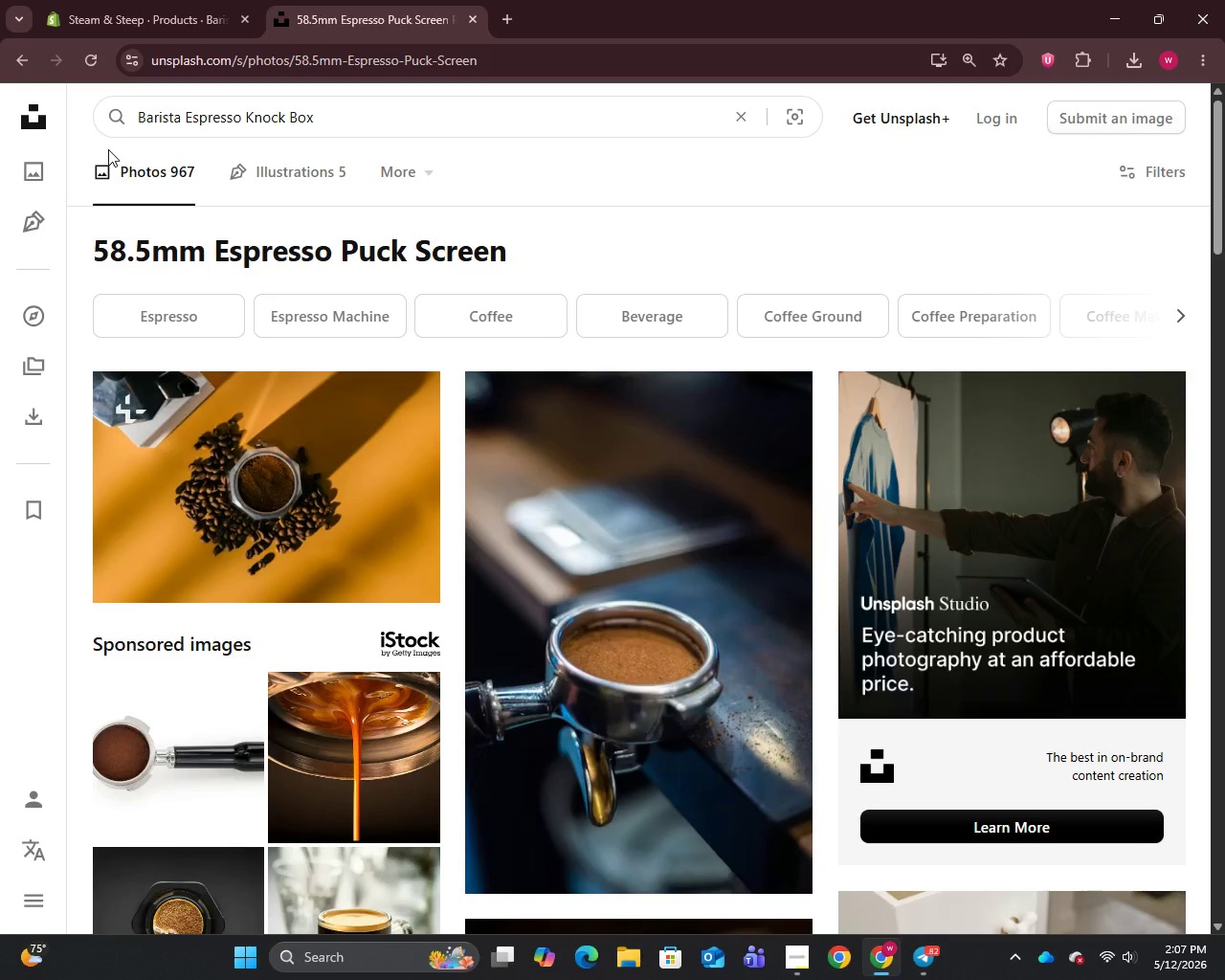 
hold_key(key=V, duration=0.31)
 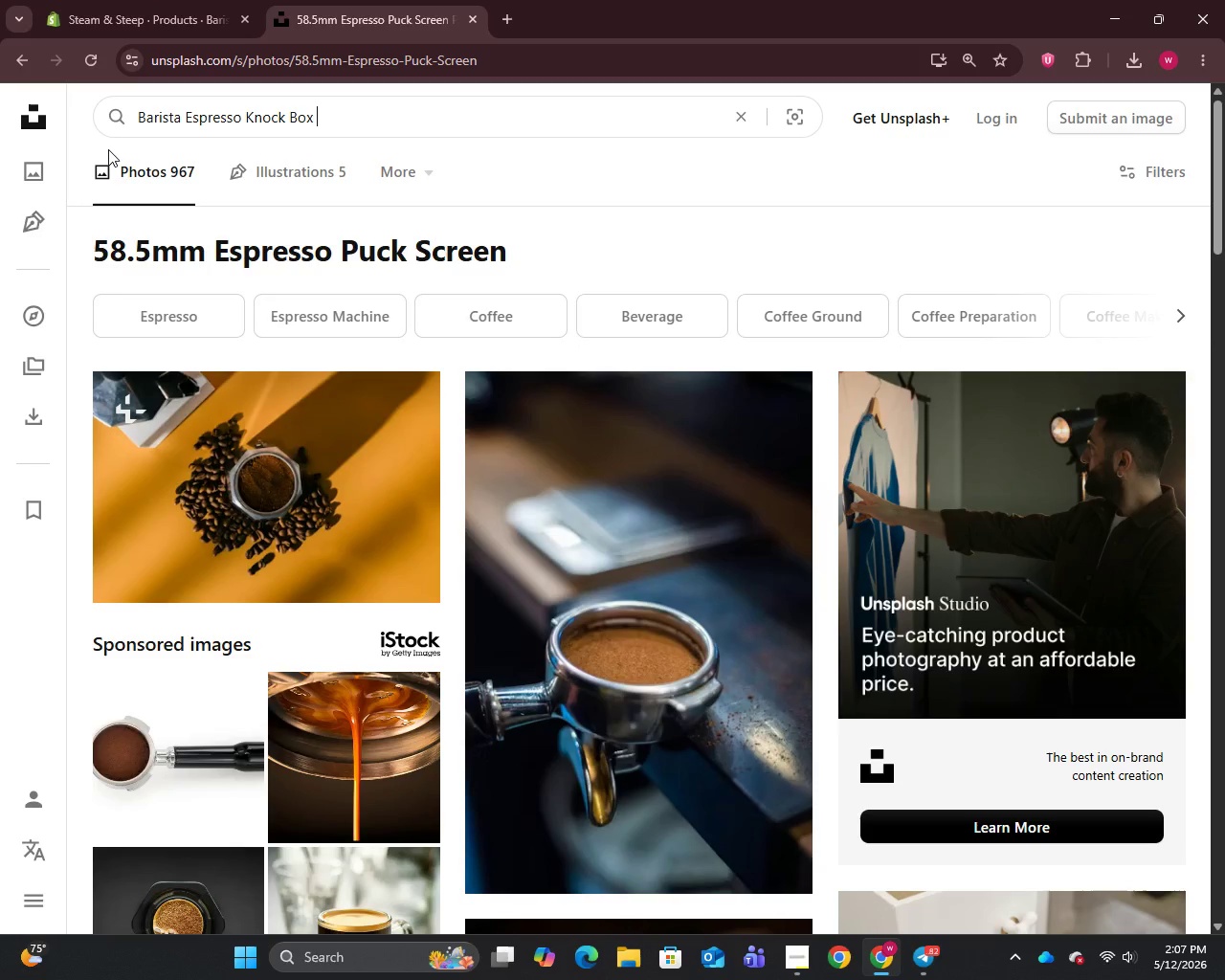 
key(Control+A)
 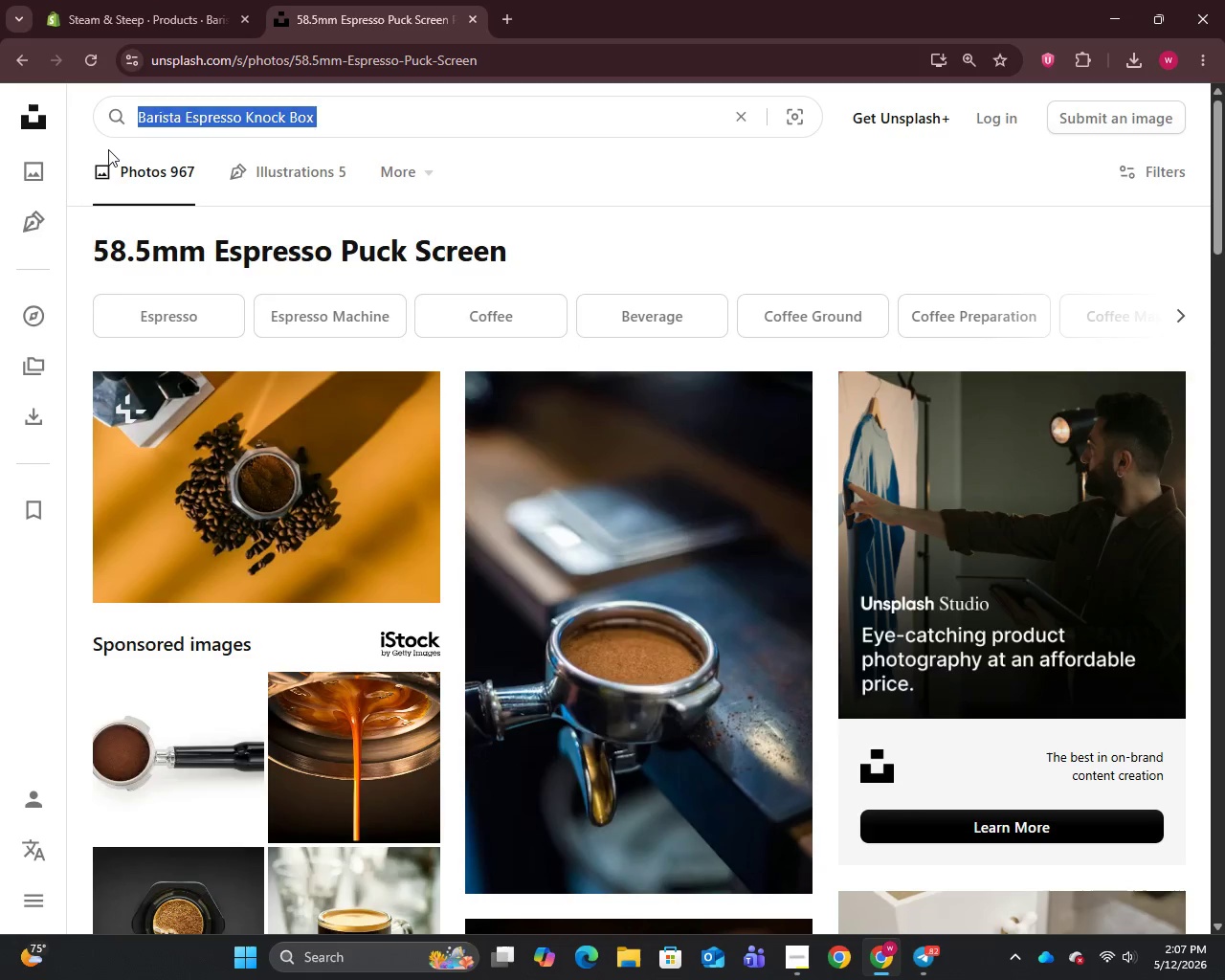 
key(Control+V)
 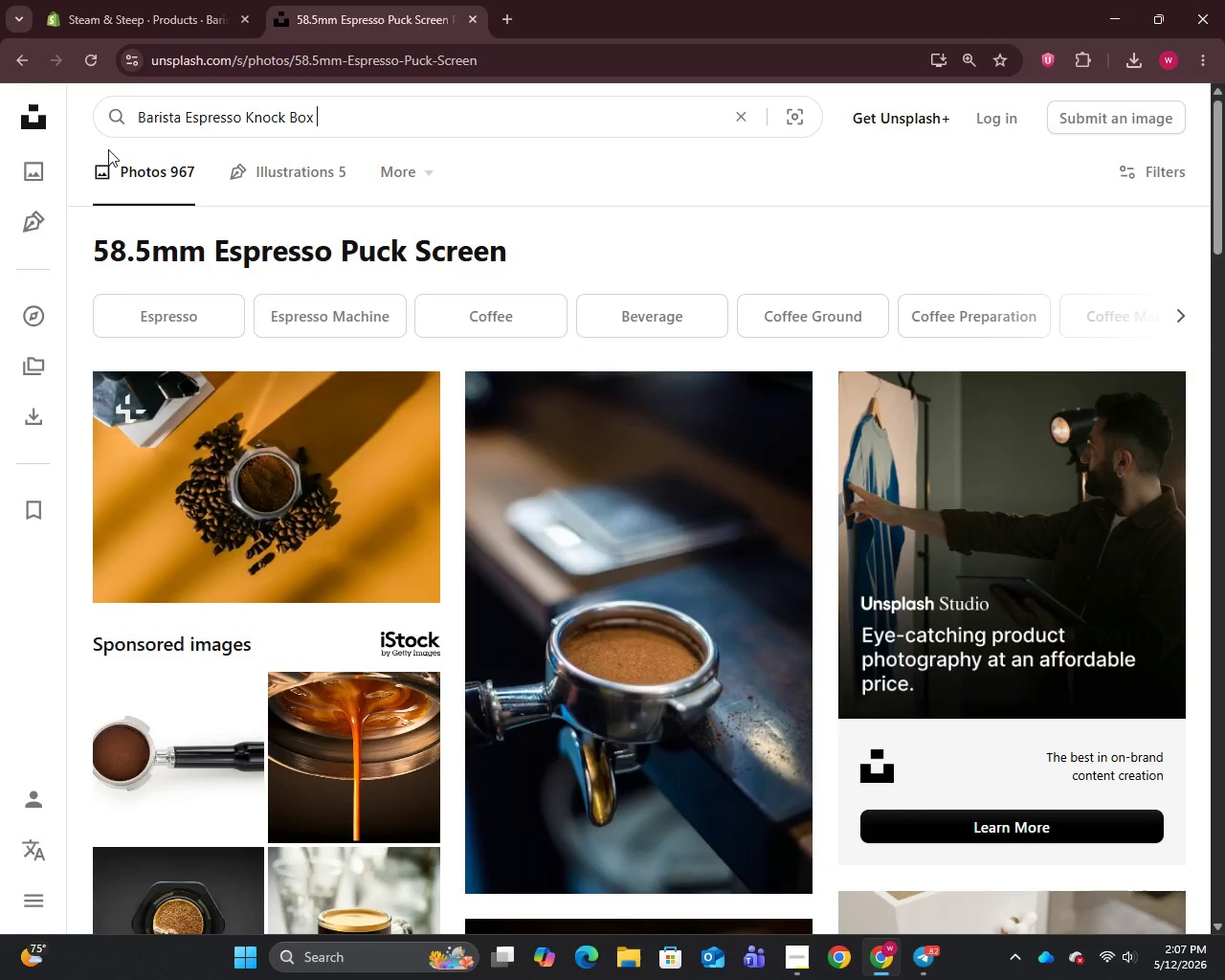 
key(Enter)
 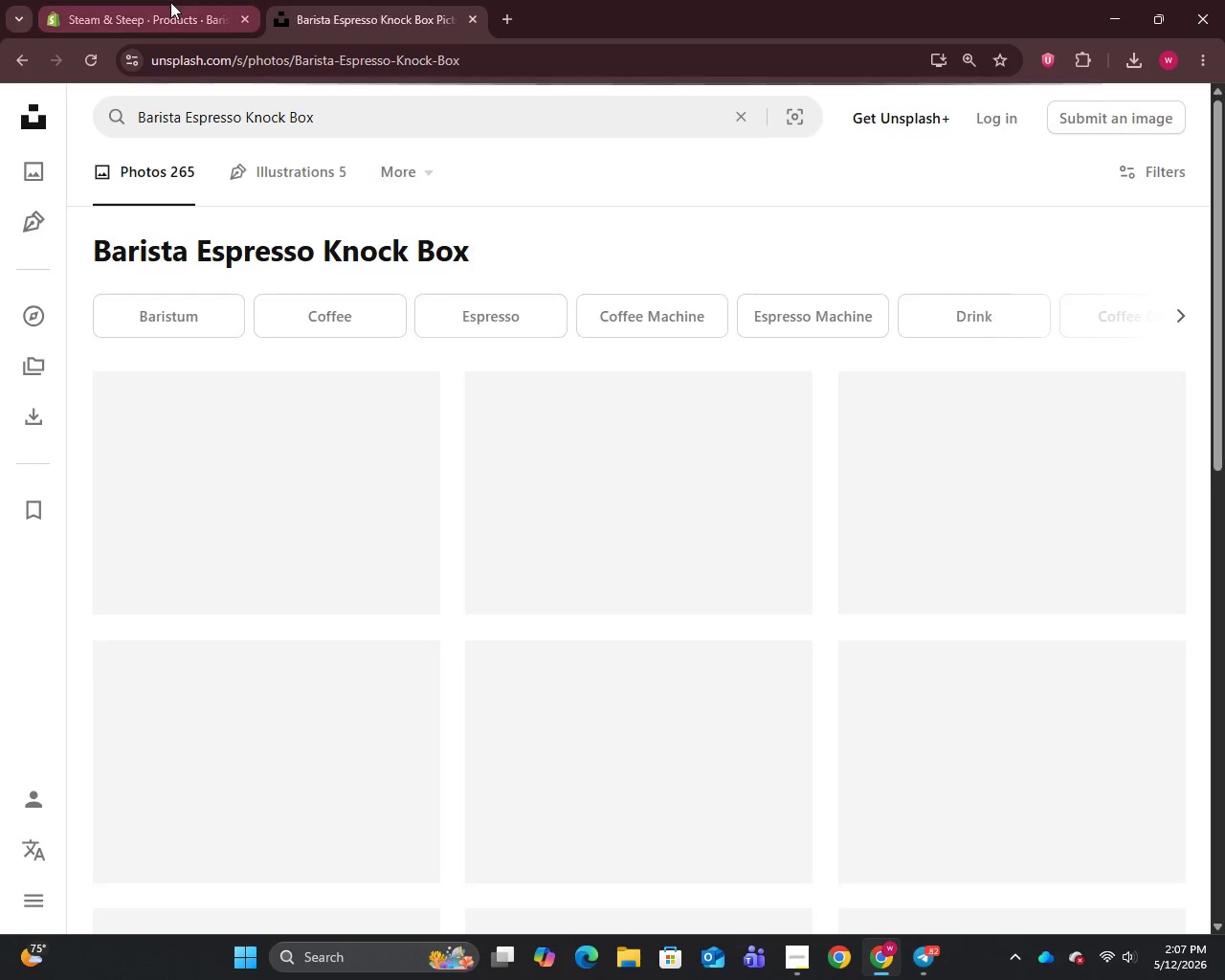 
left_click([170, 2])
 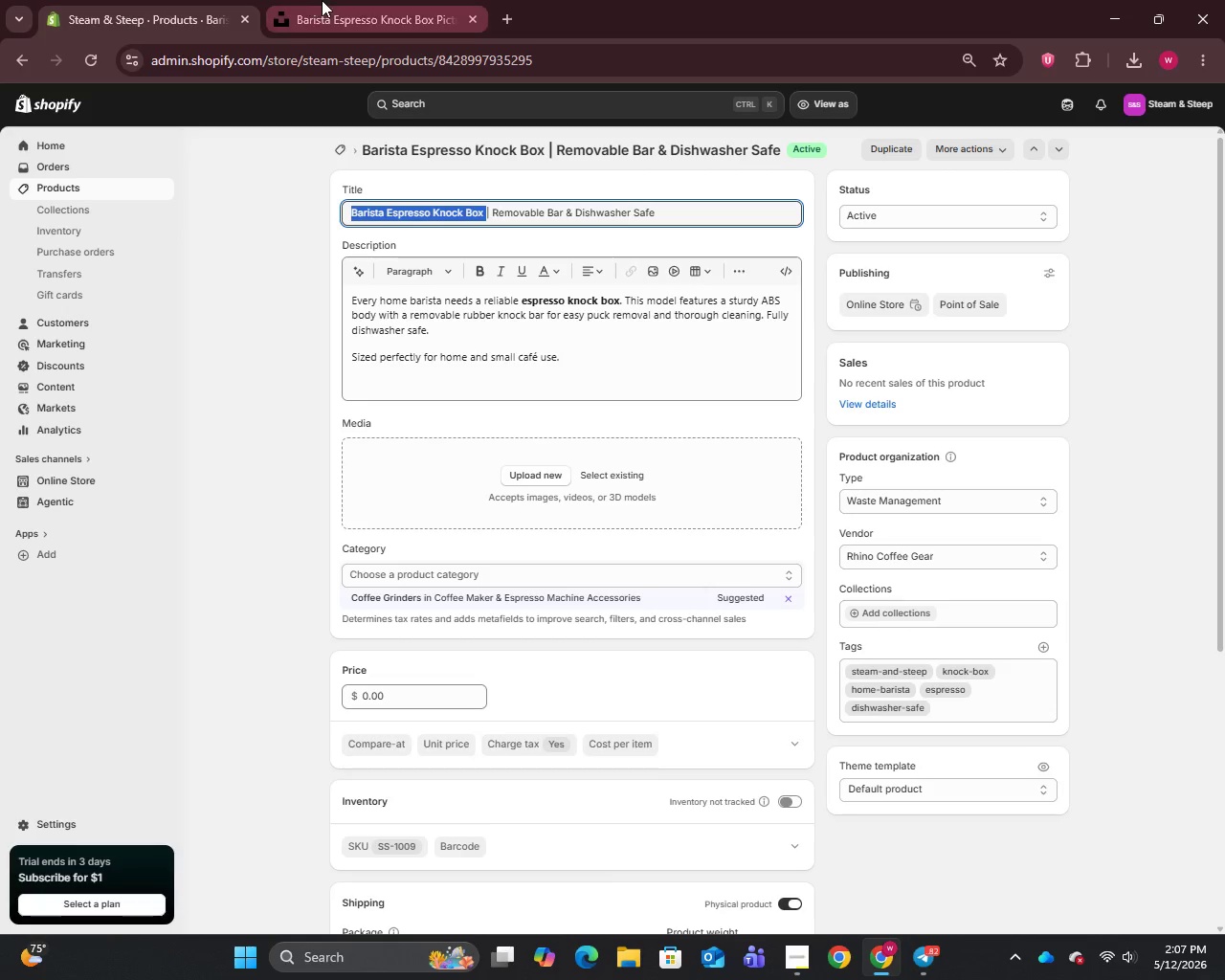 
left_click([323, 0])
 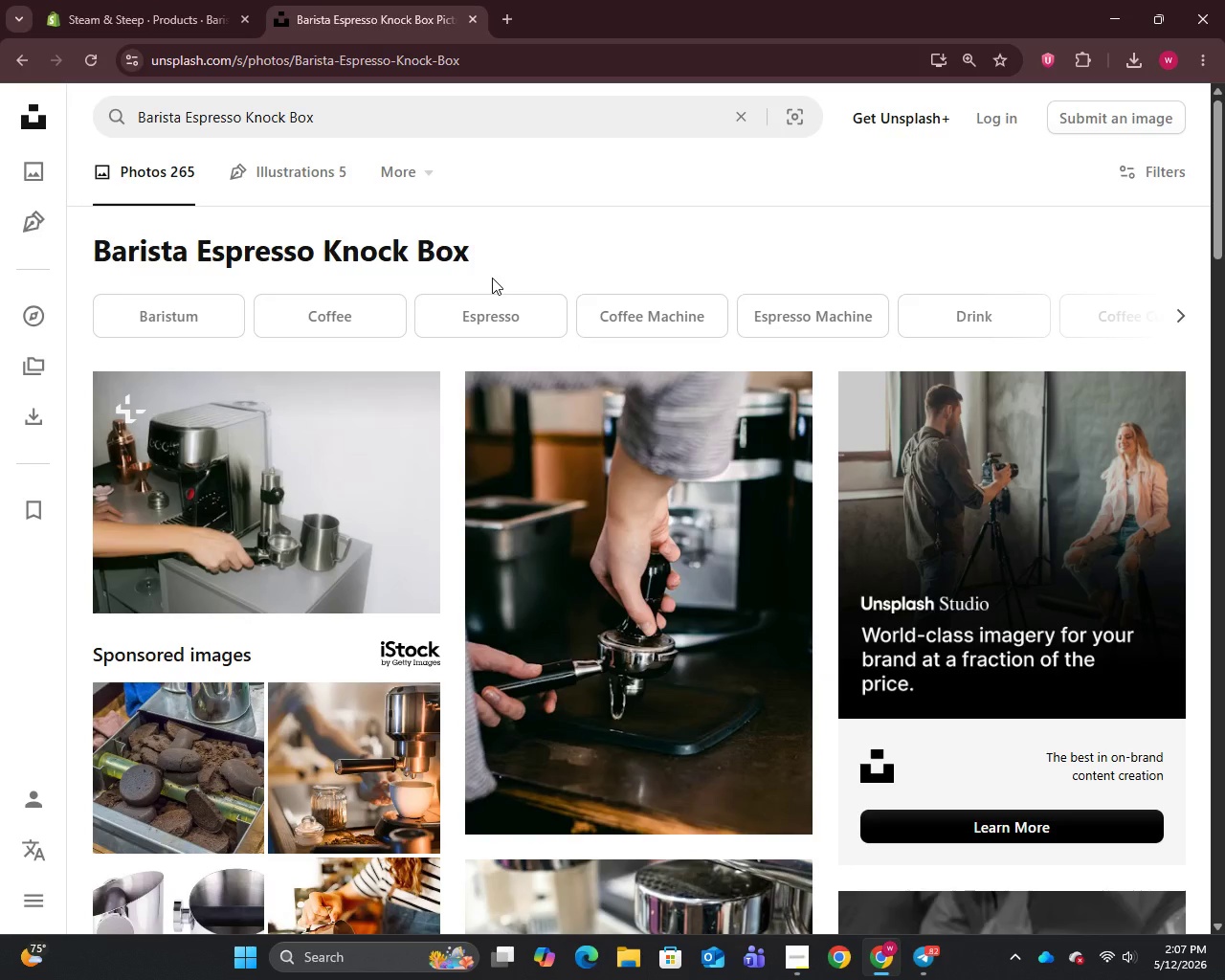 
scroll: coordinate [490, 292], scroll_direction: down, amount: 21.0
 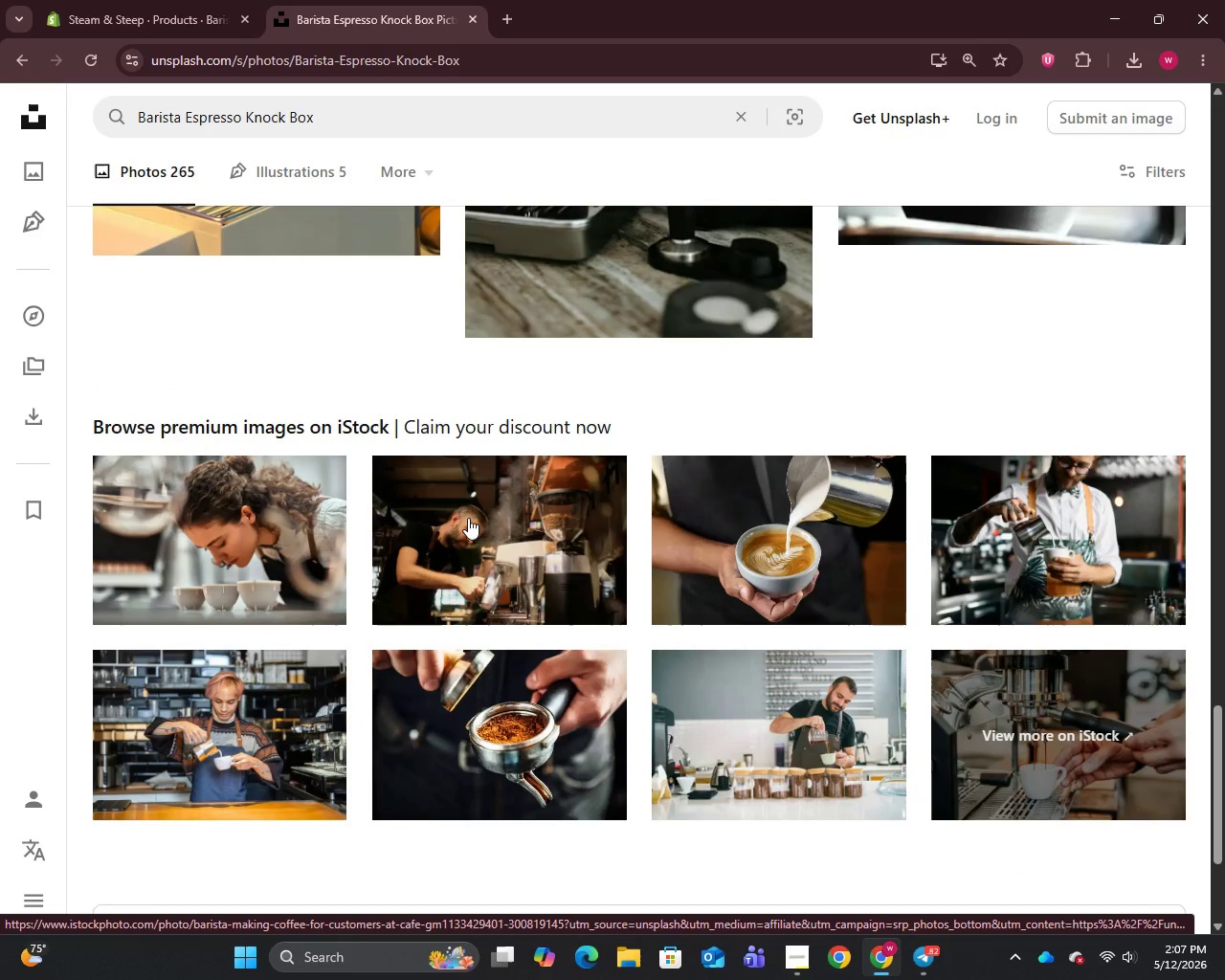 
right_click([468, 518])
 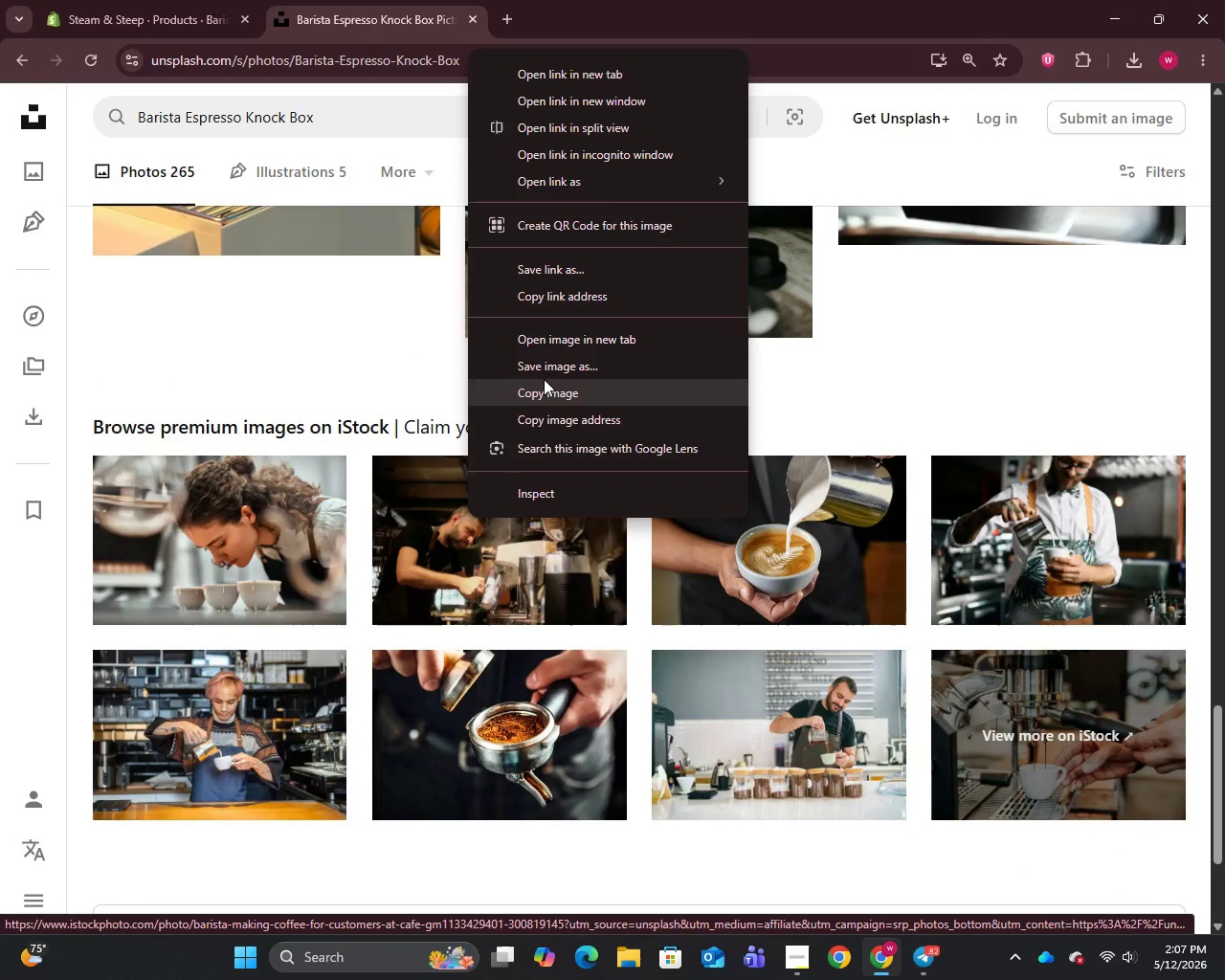 
left_click([545, 377])
 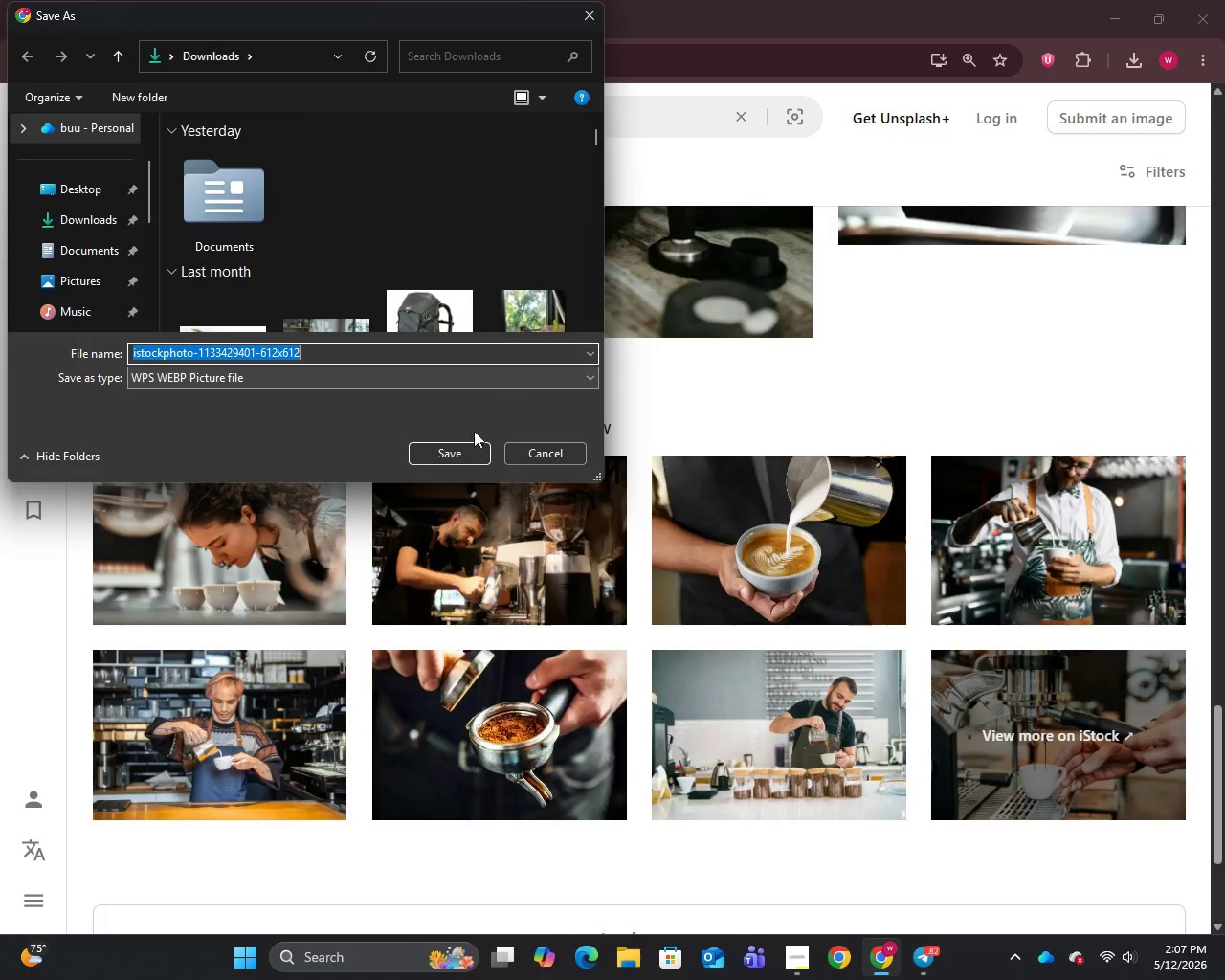 
left_click([470, 445])
 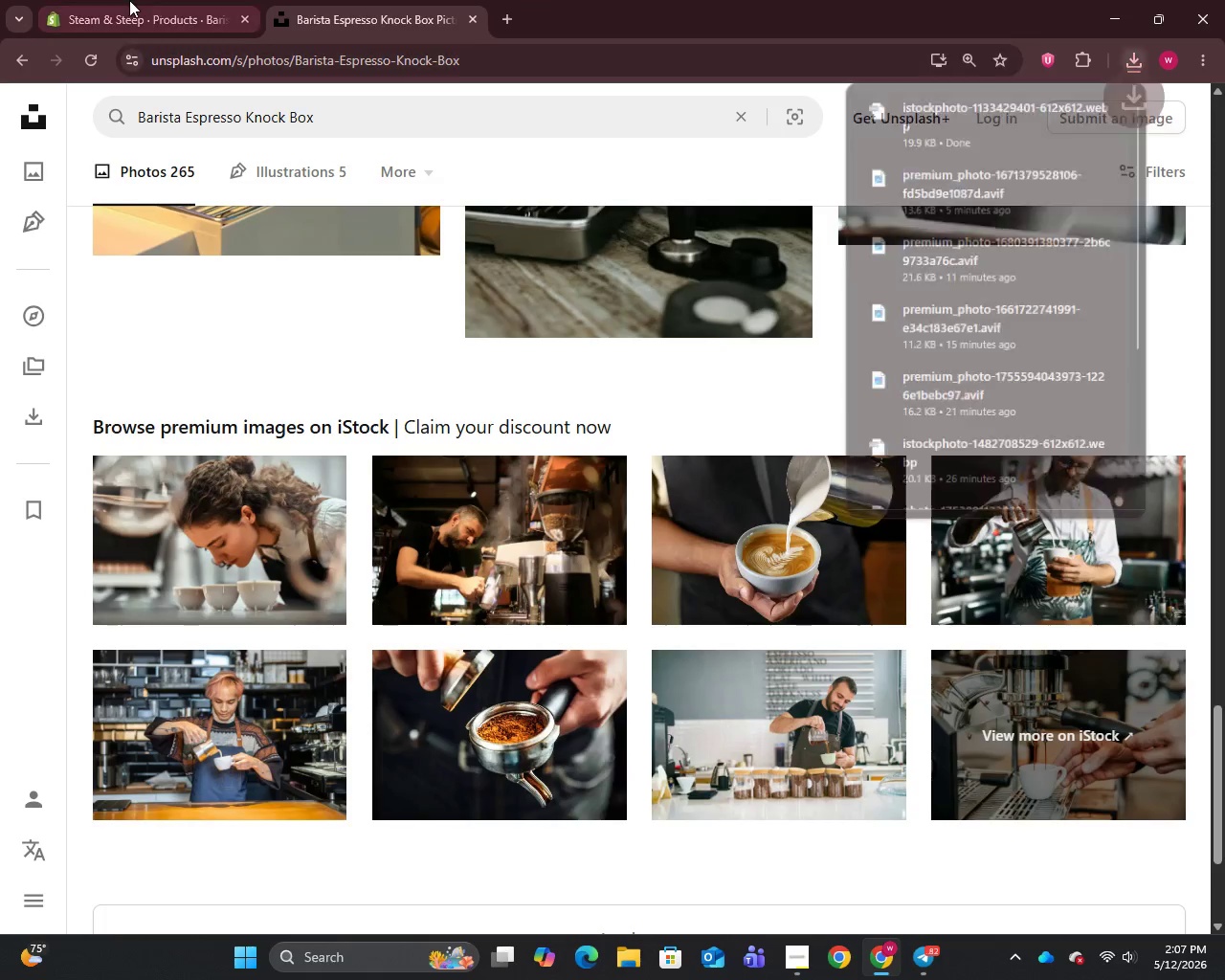 
left_click([129, 0])
 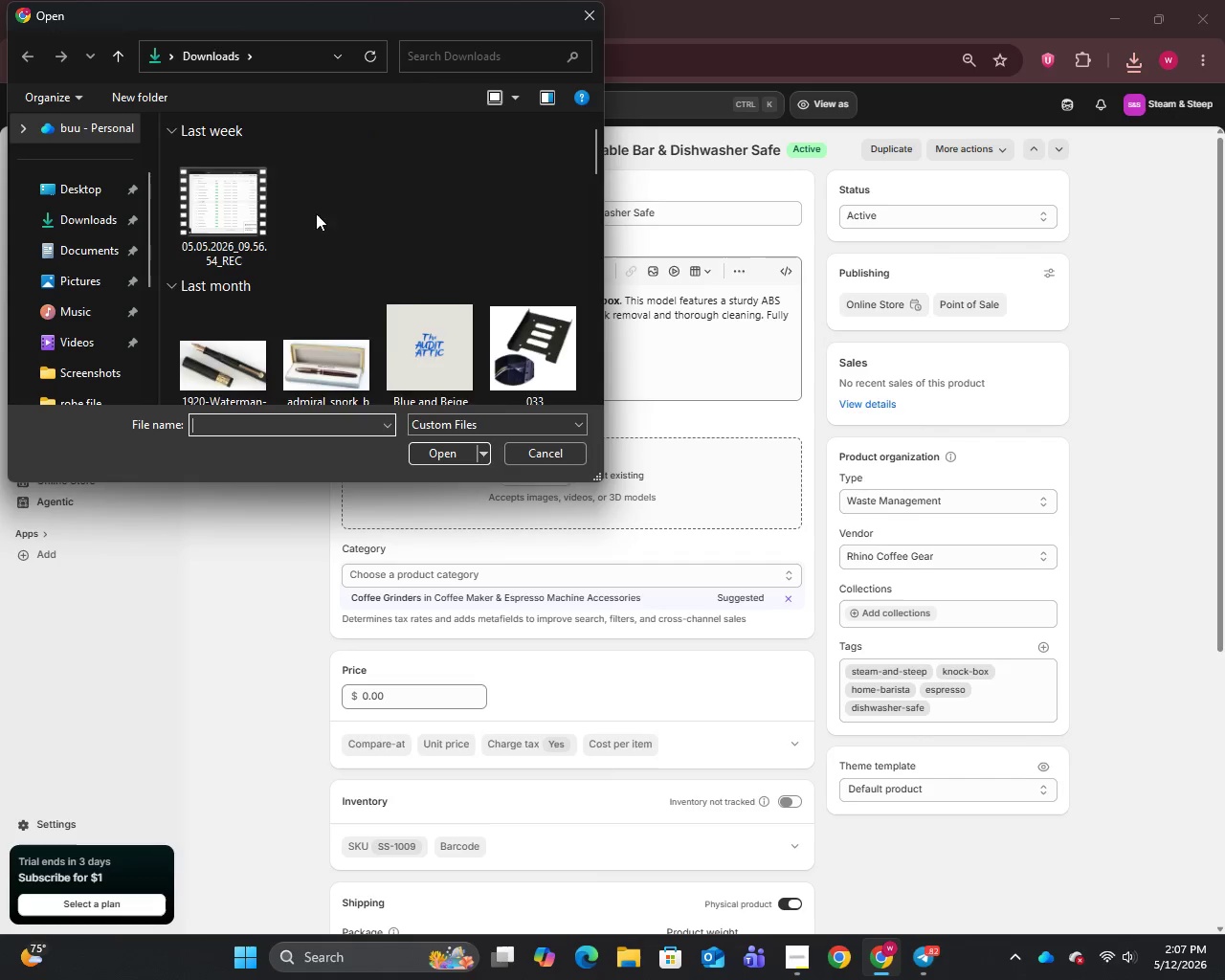 
left_click([211, 216])
 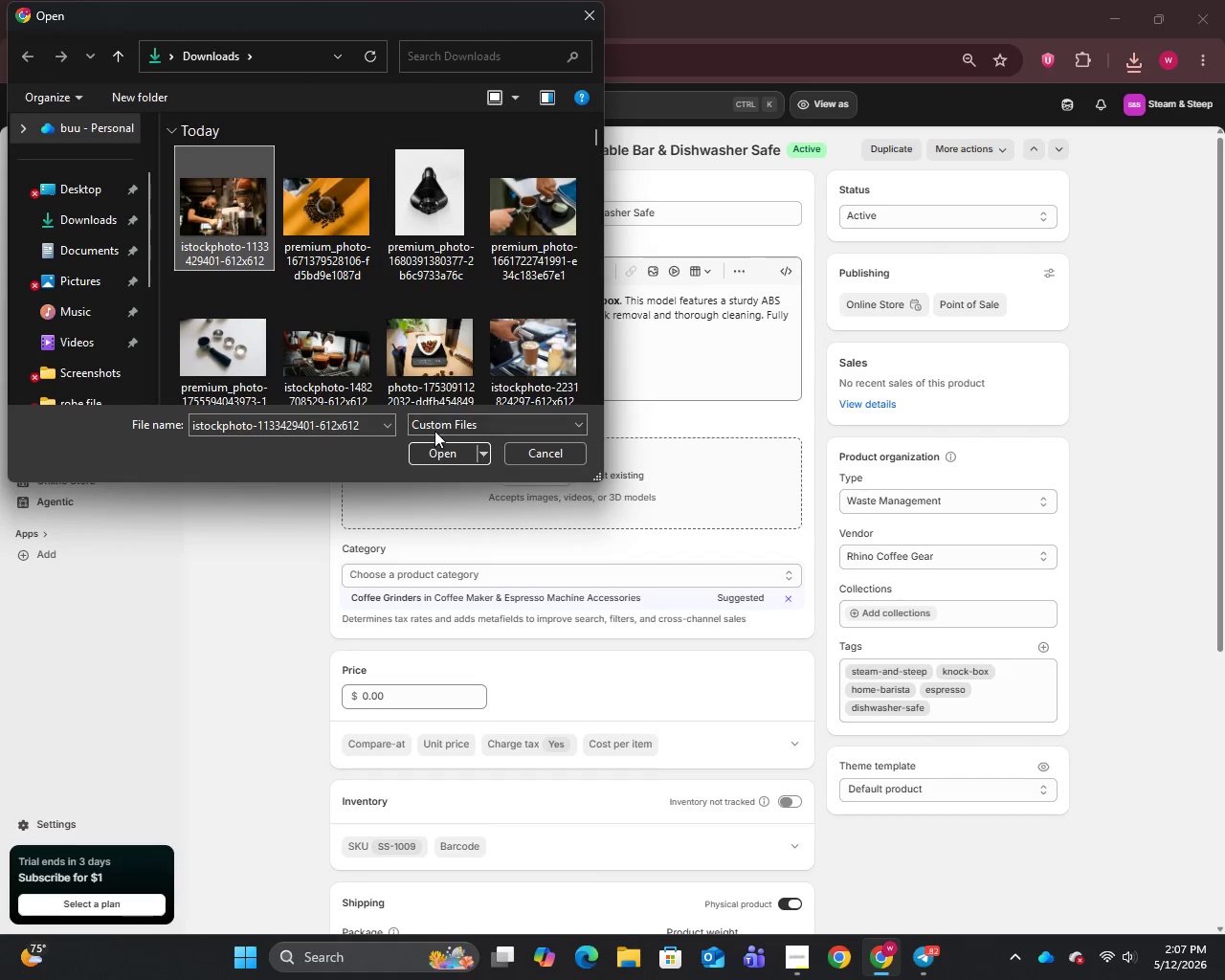 
left_click([434, 454])
 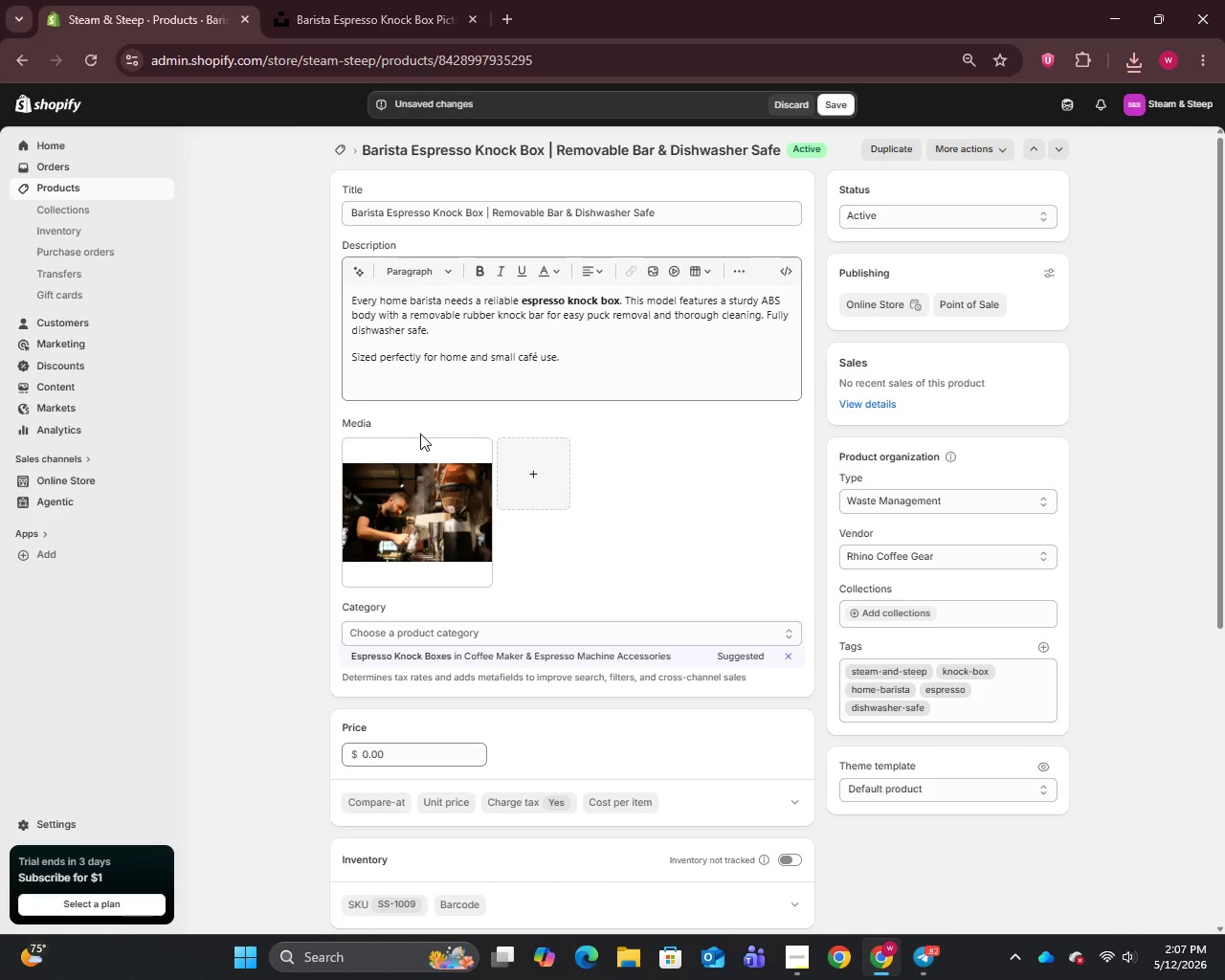 
wait(24.44)
 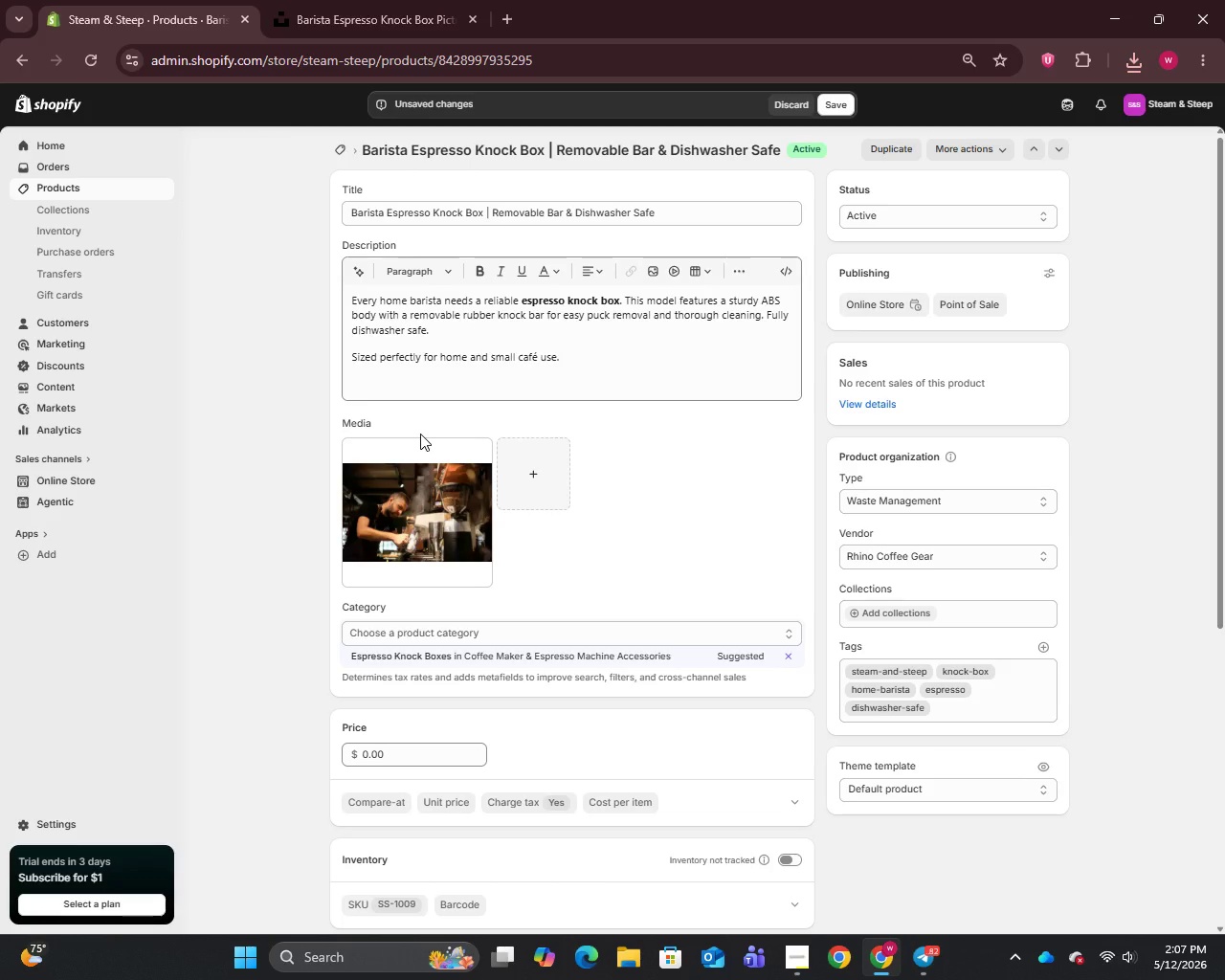 
left_click([420, 509])
 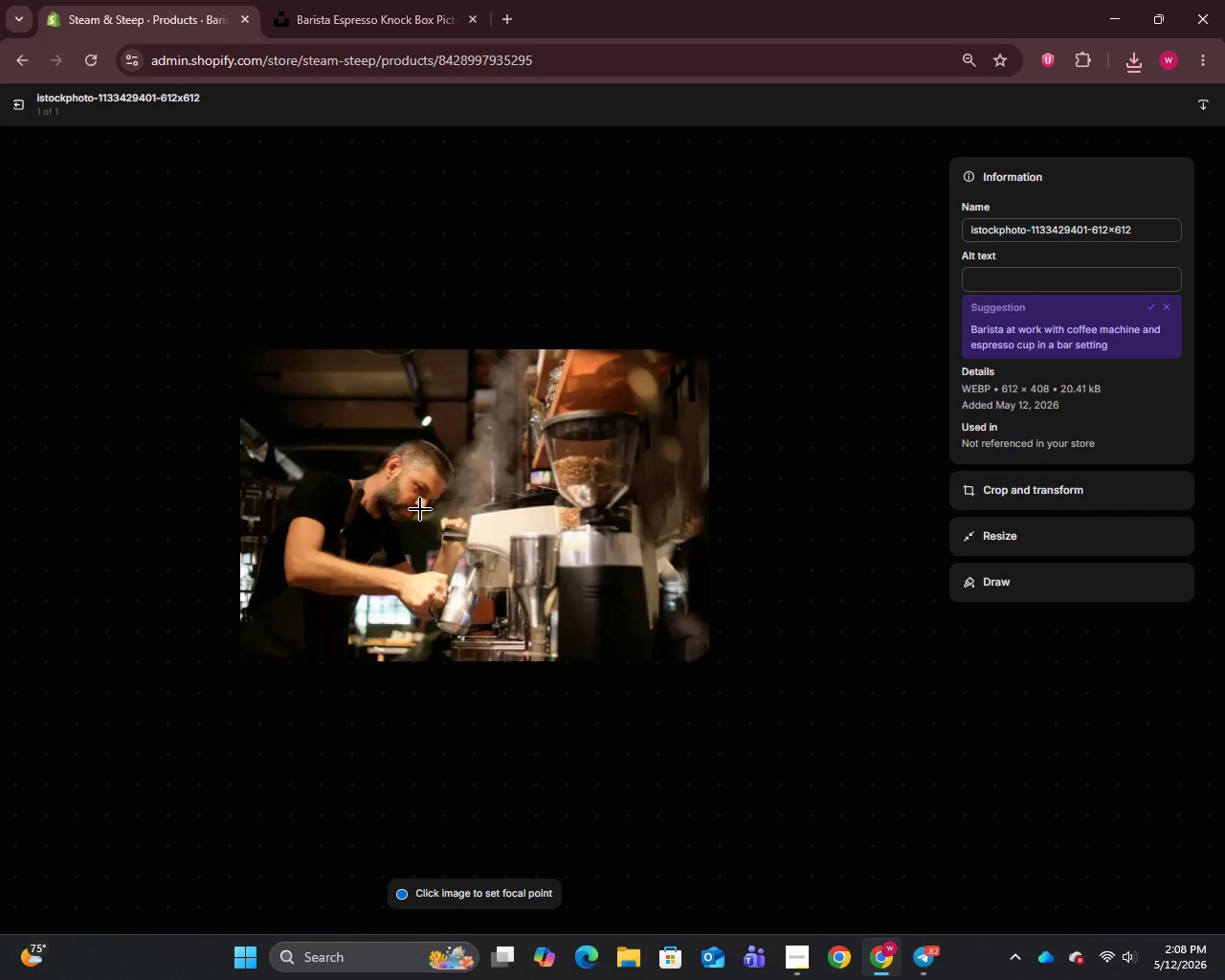 
wait(14.22)
 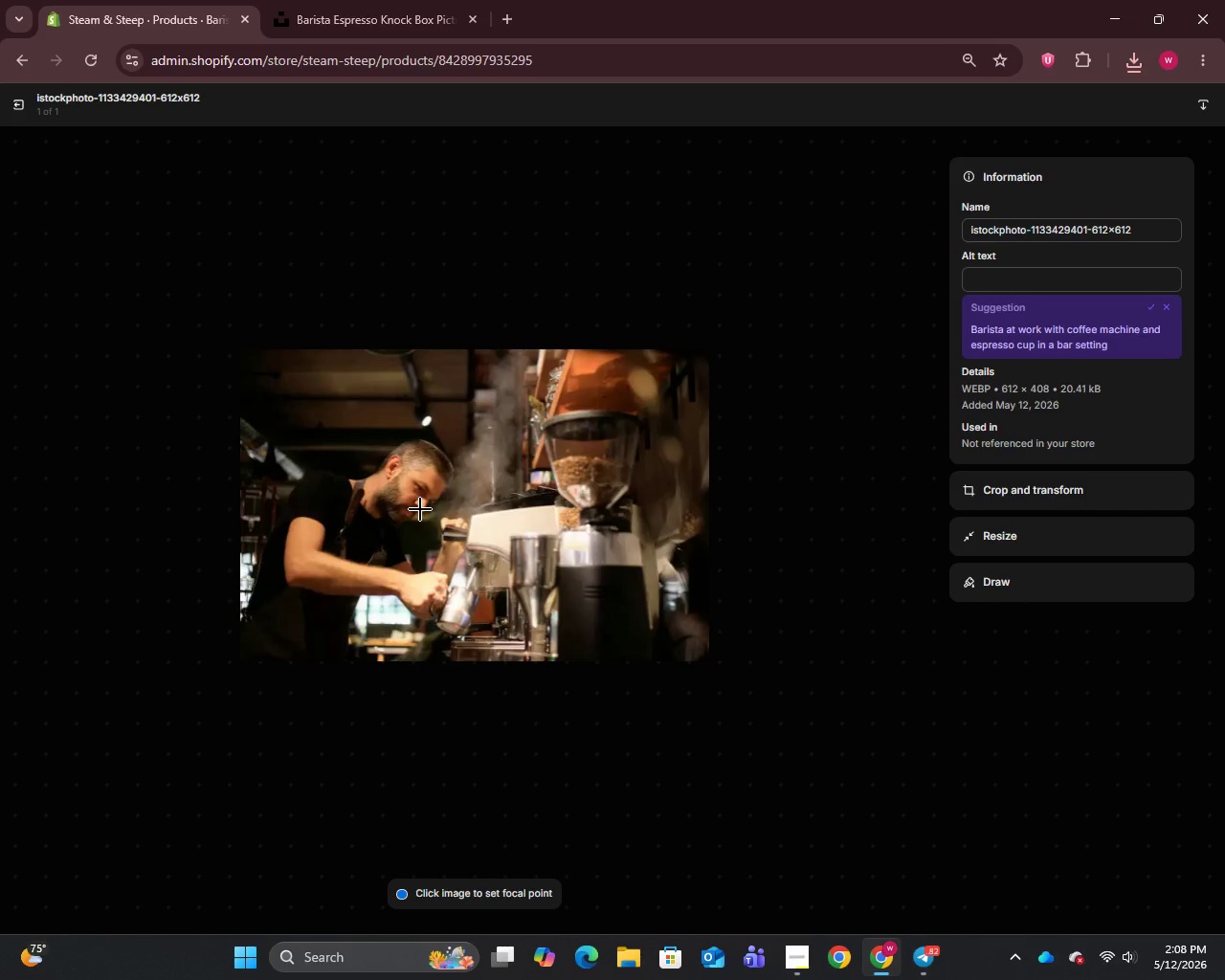 
key(Control+A)
 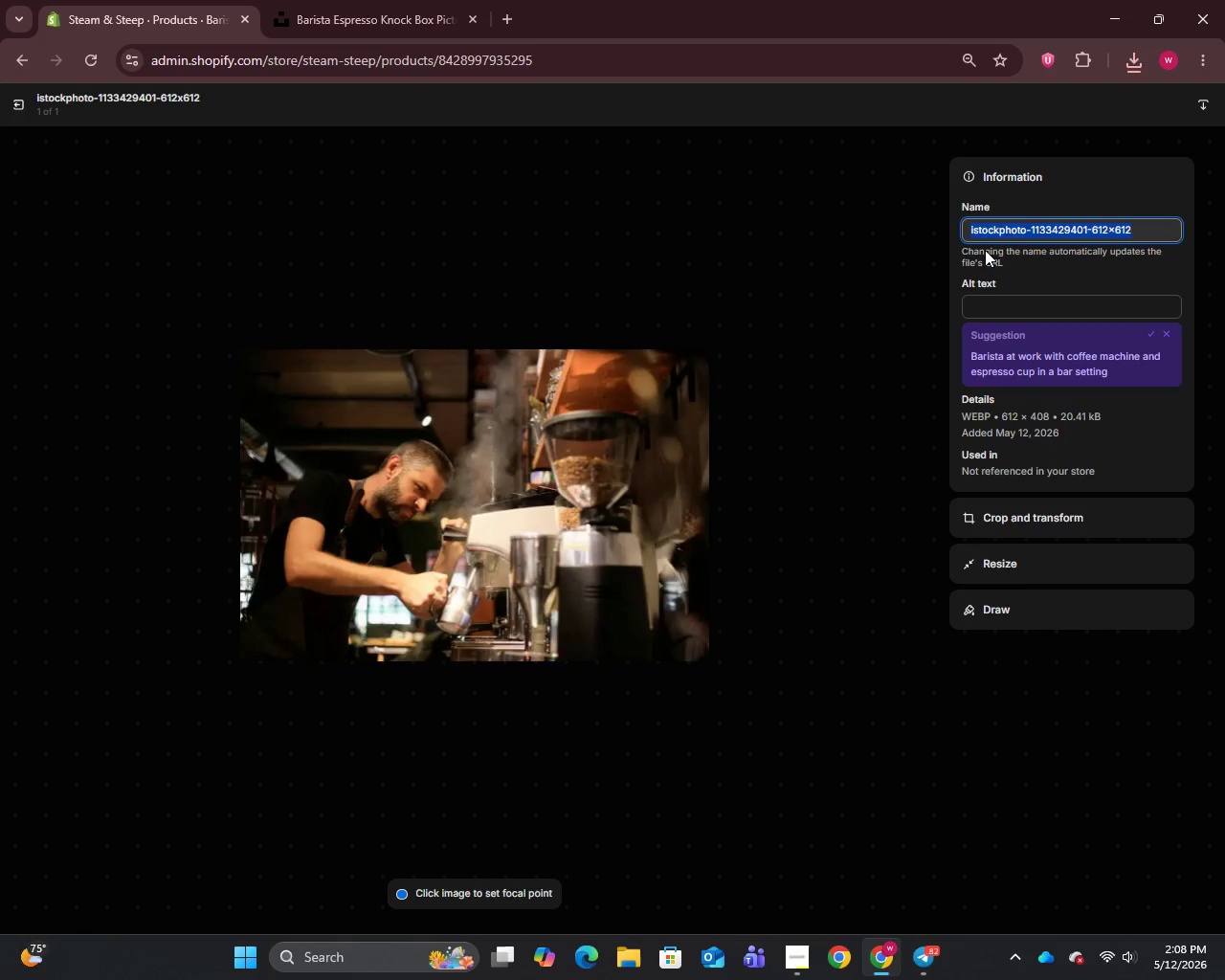 
key(Control+V)
 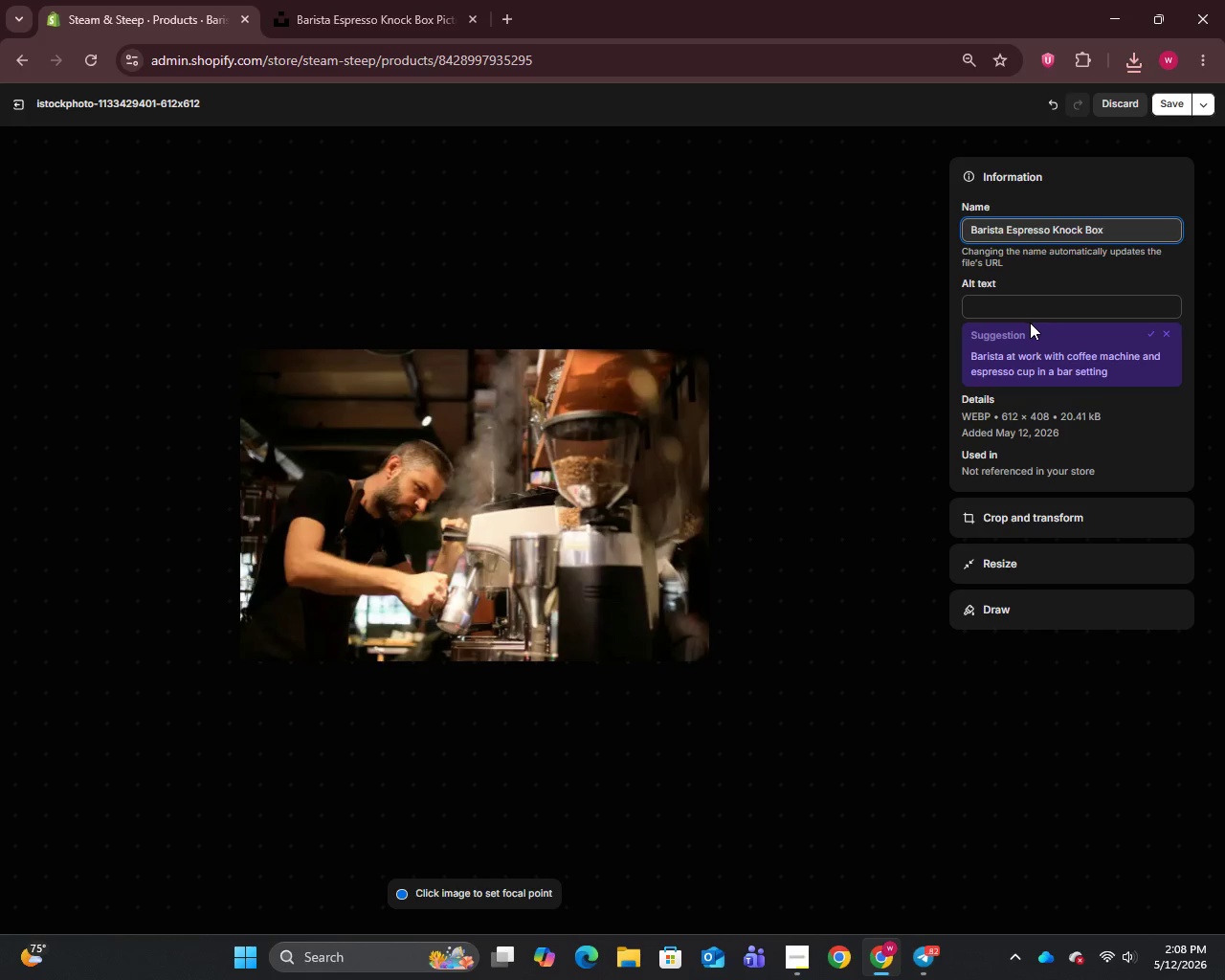 
left_click([1014, 315])
 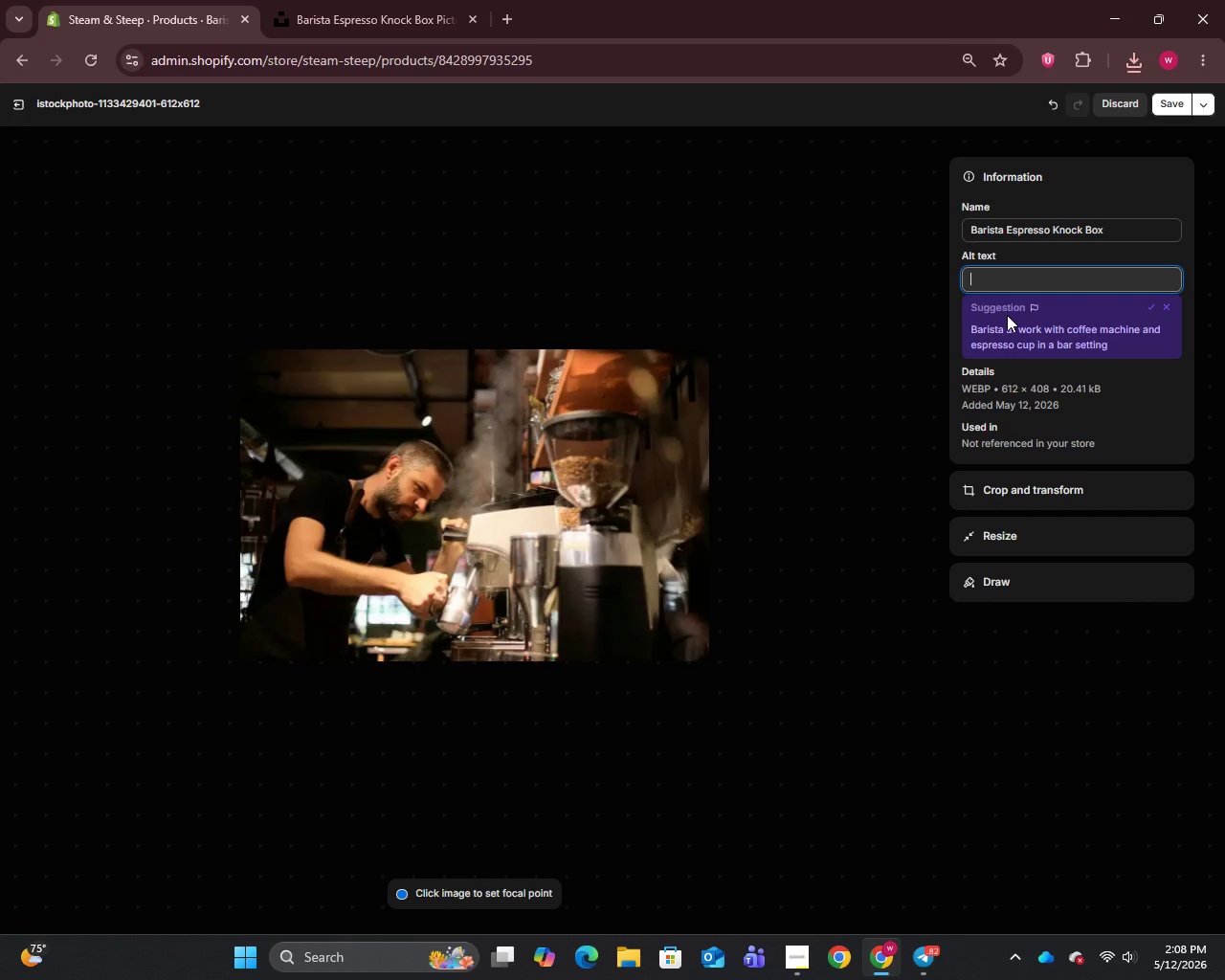 
wait(5.47)
 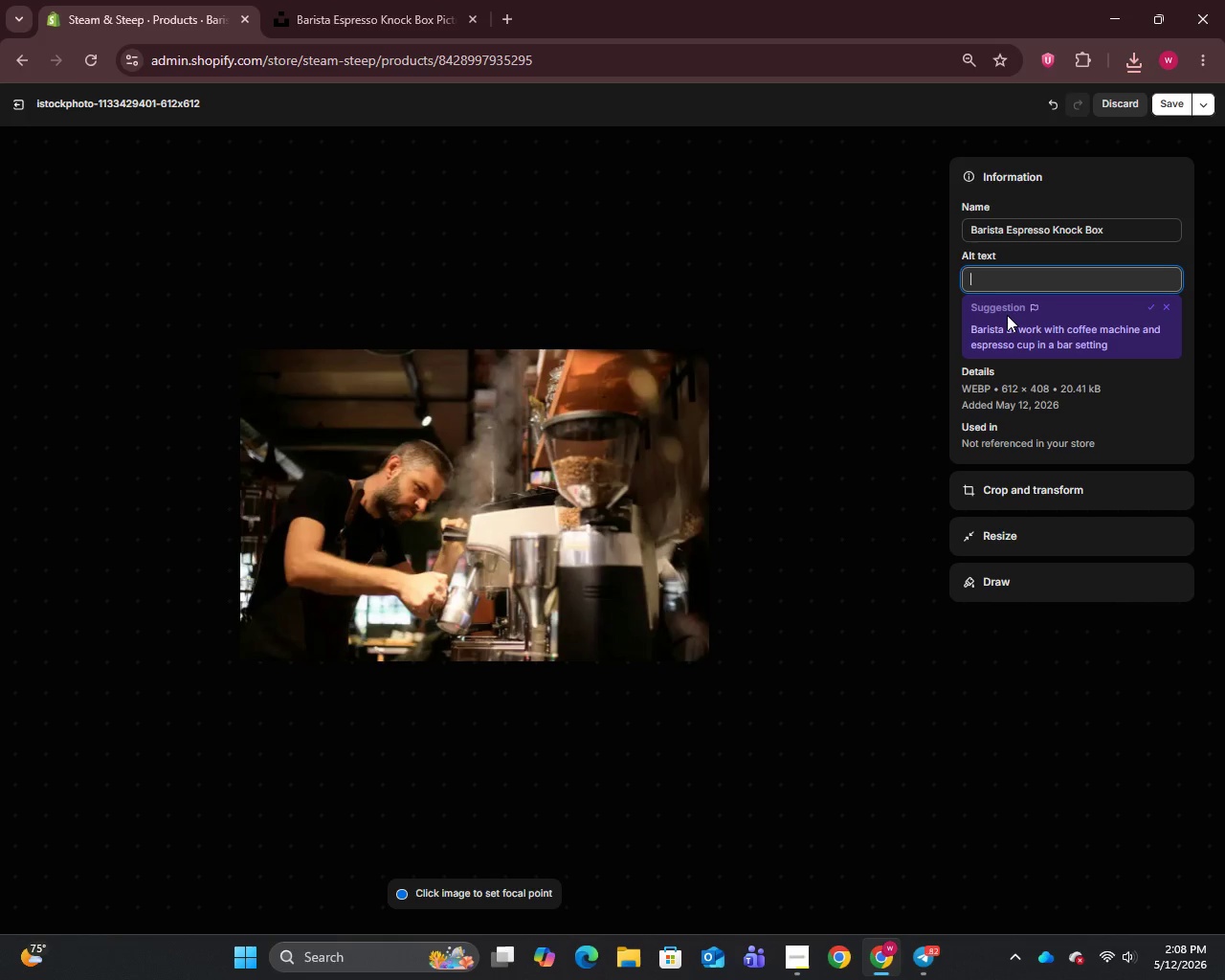 
type(Espresso knock box with removable rubber bar for clean puck disposal - dishwasher sae)
 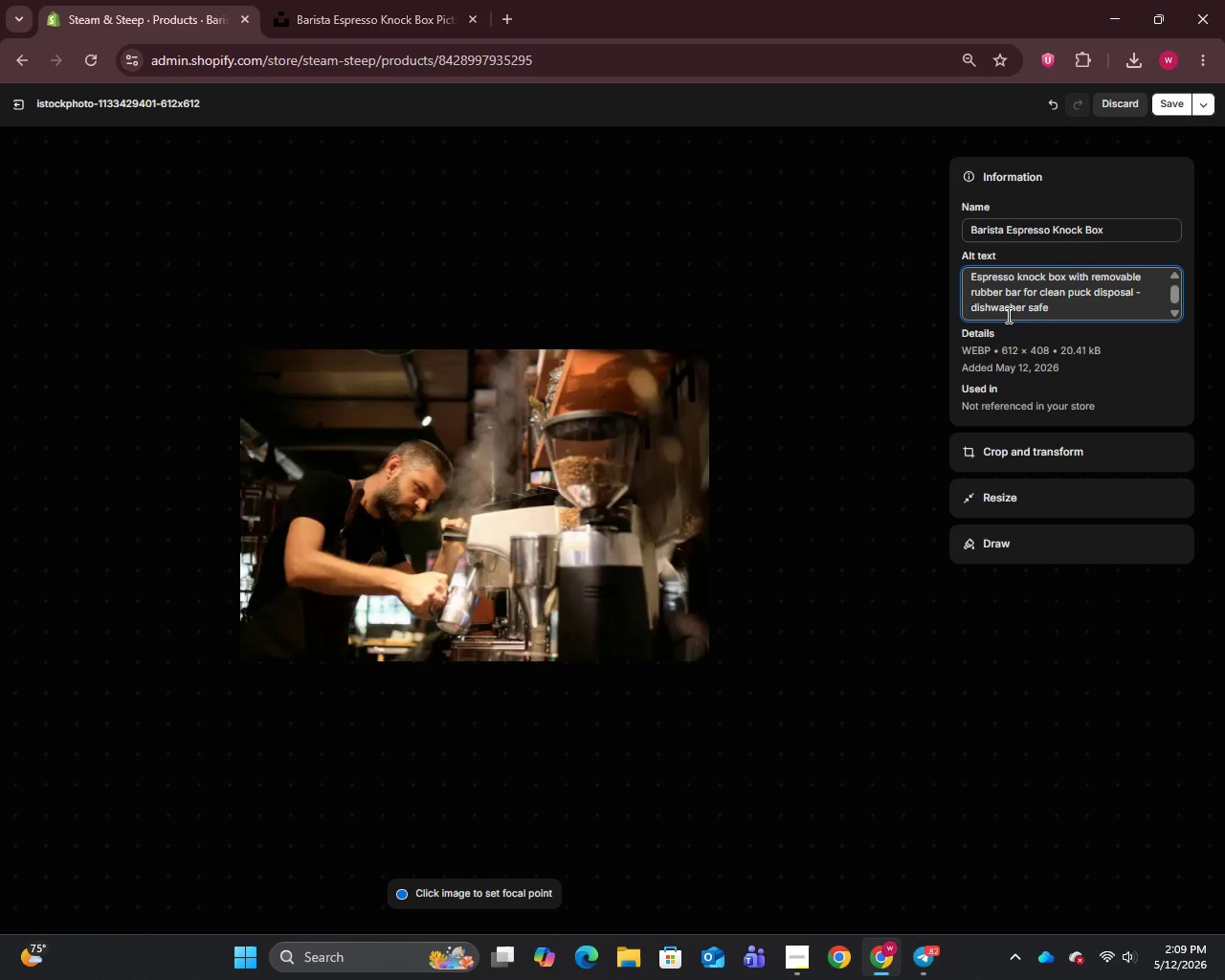 
left_click([1169, 102])
 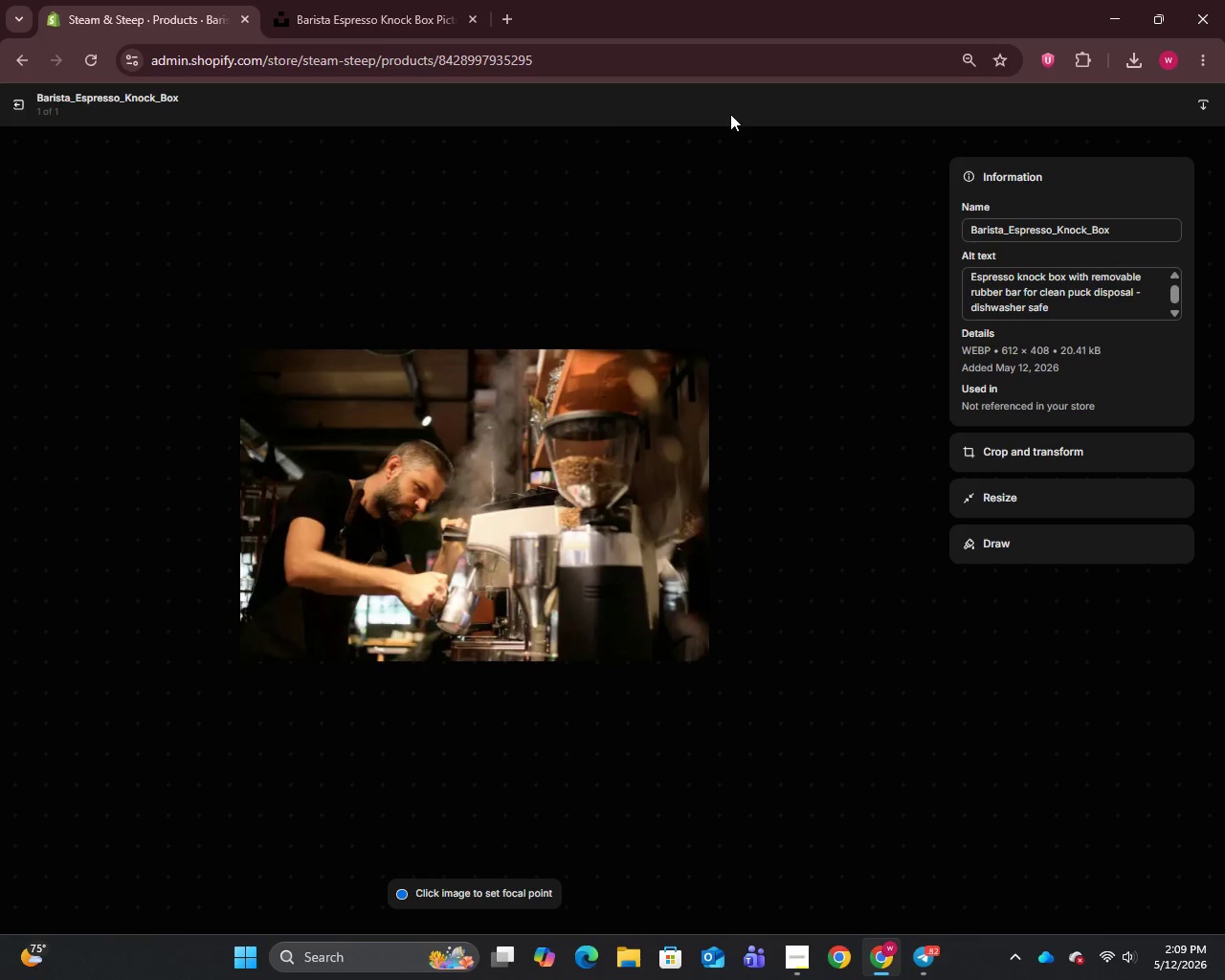 
wait(5.77)
 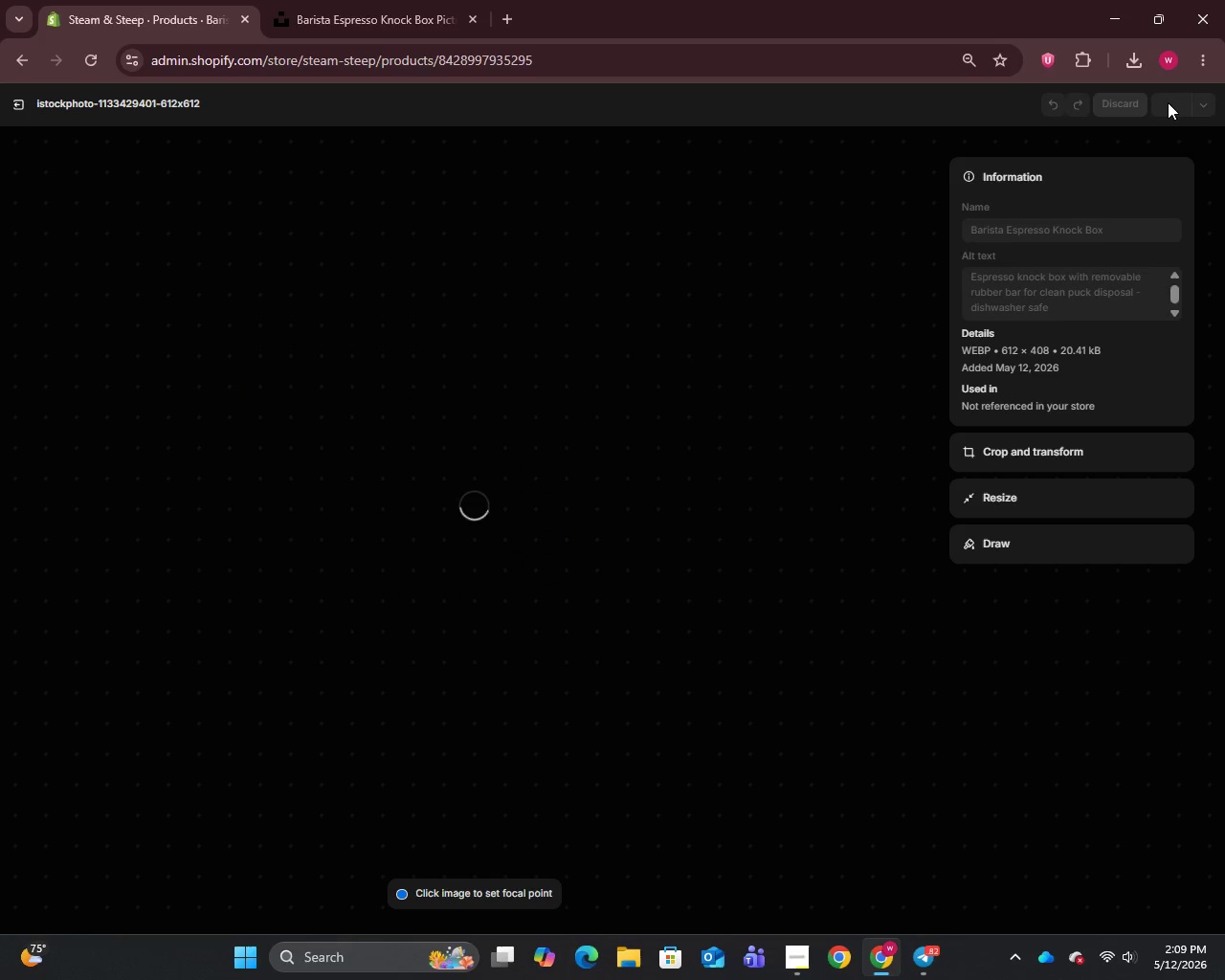 
left_click([11, 107])
 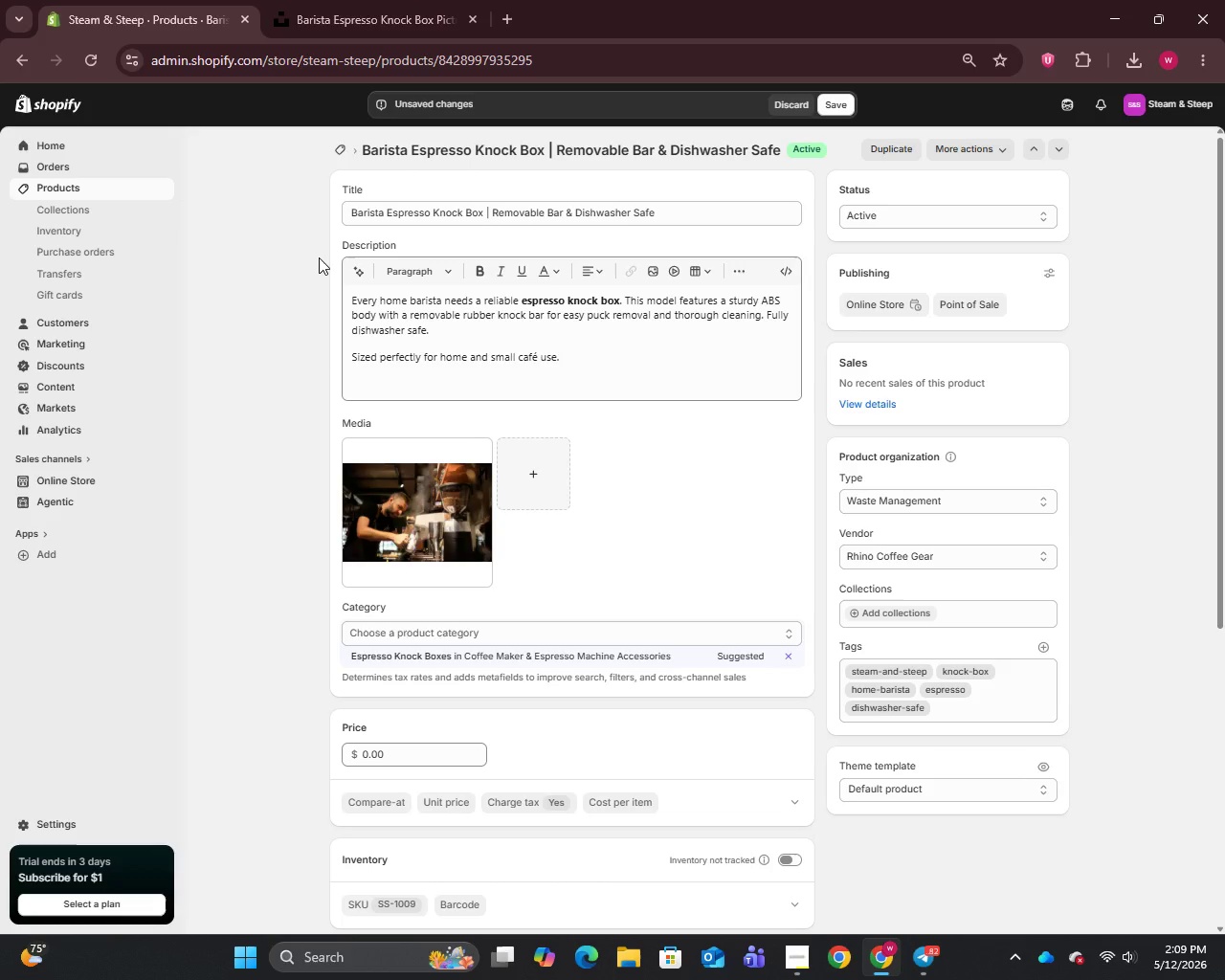 
wait(10.47)
 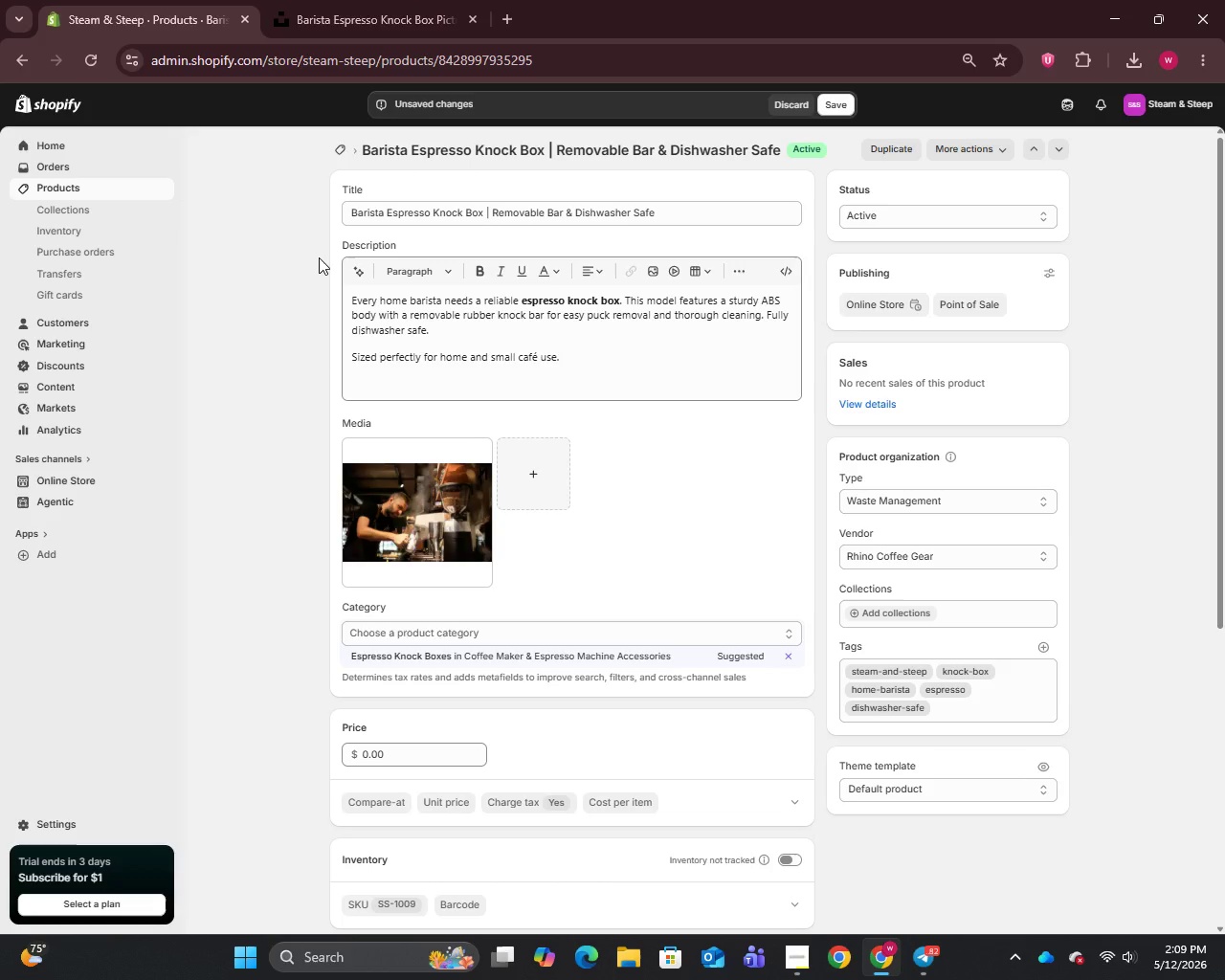 
scroll: coordinate [590, 463], scroll_direction: down, amount: 6.0
 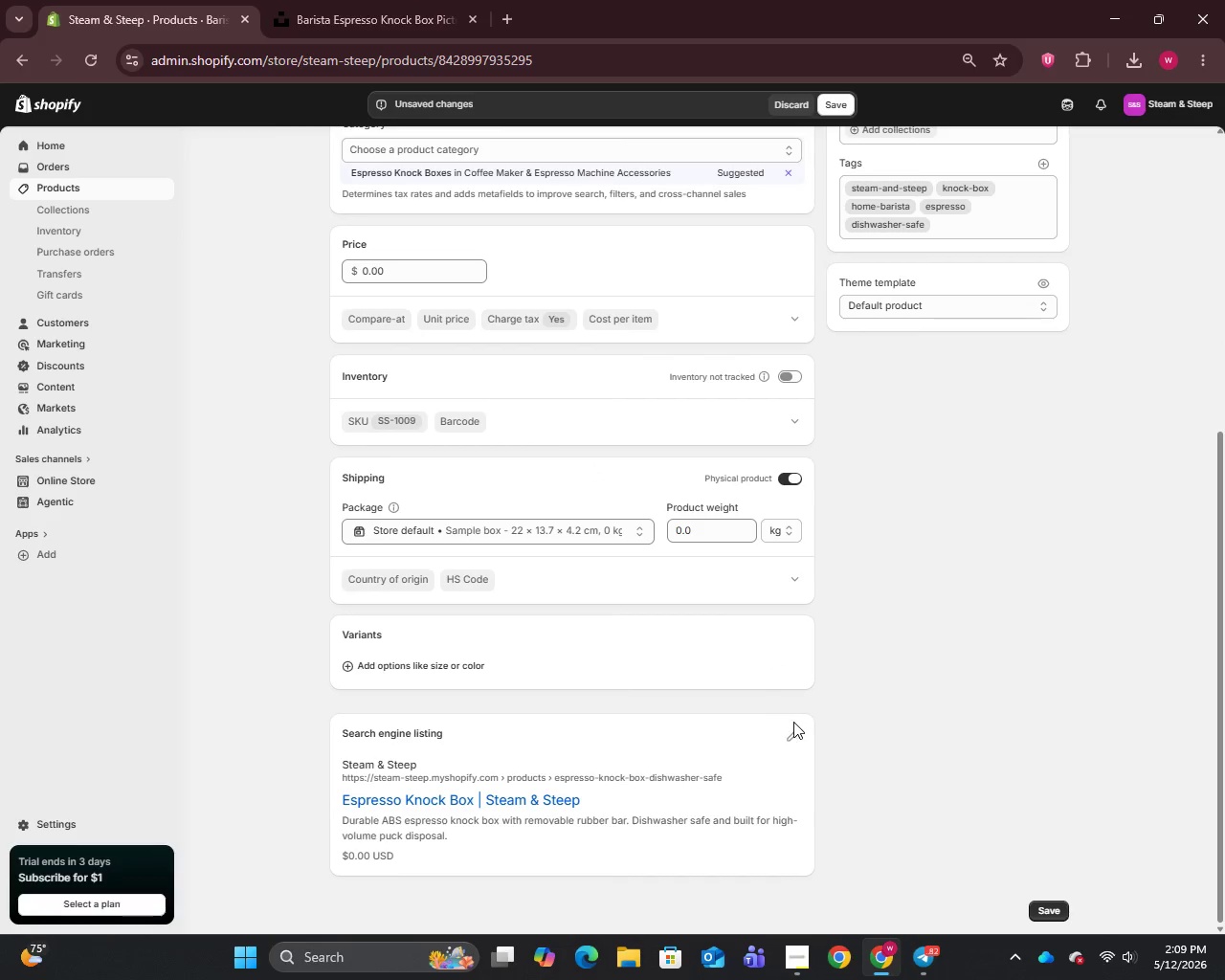 
left_click([793, 724])
 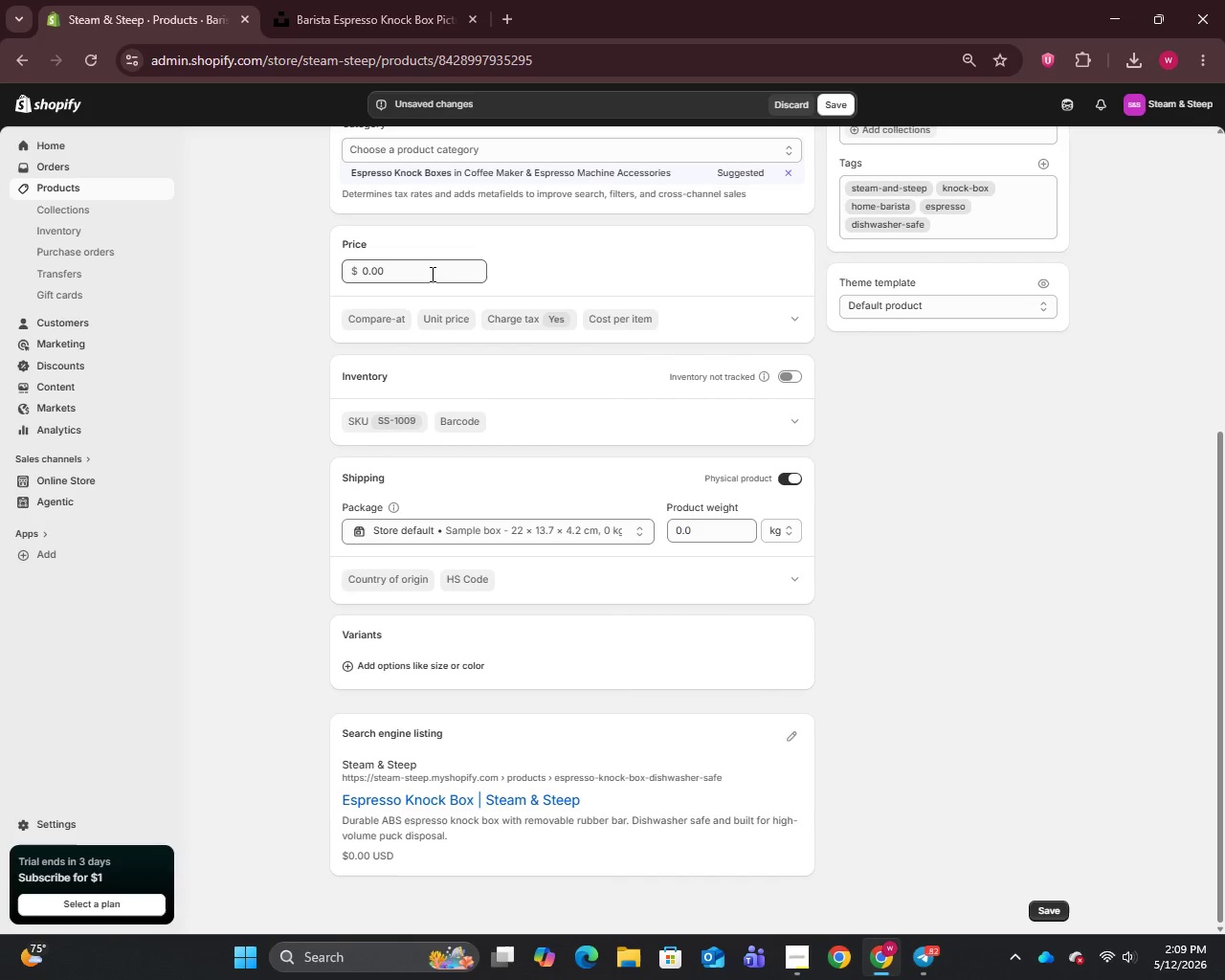 
left_click_drag(start_coordinate=[398, 281], to_coordinate=[347, 277])
 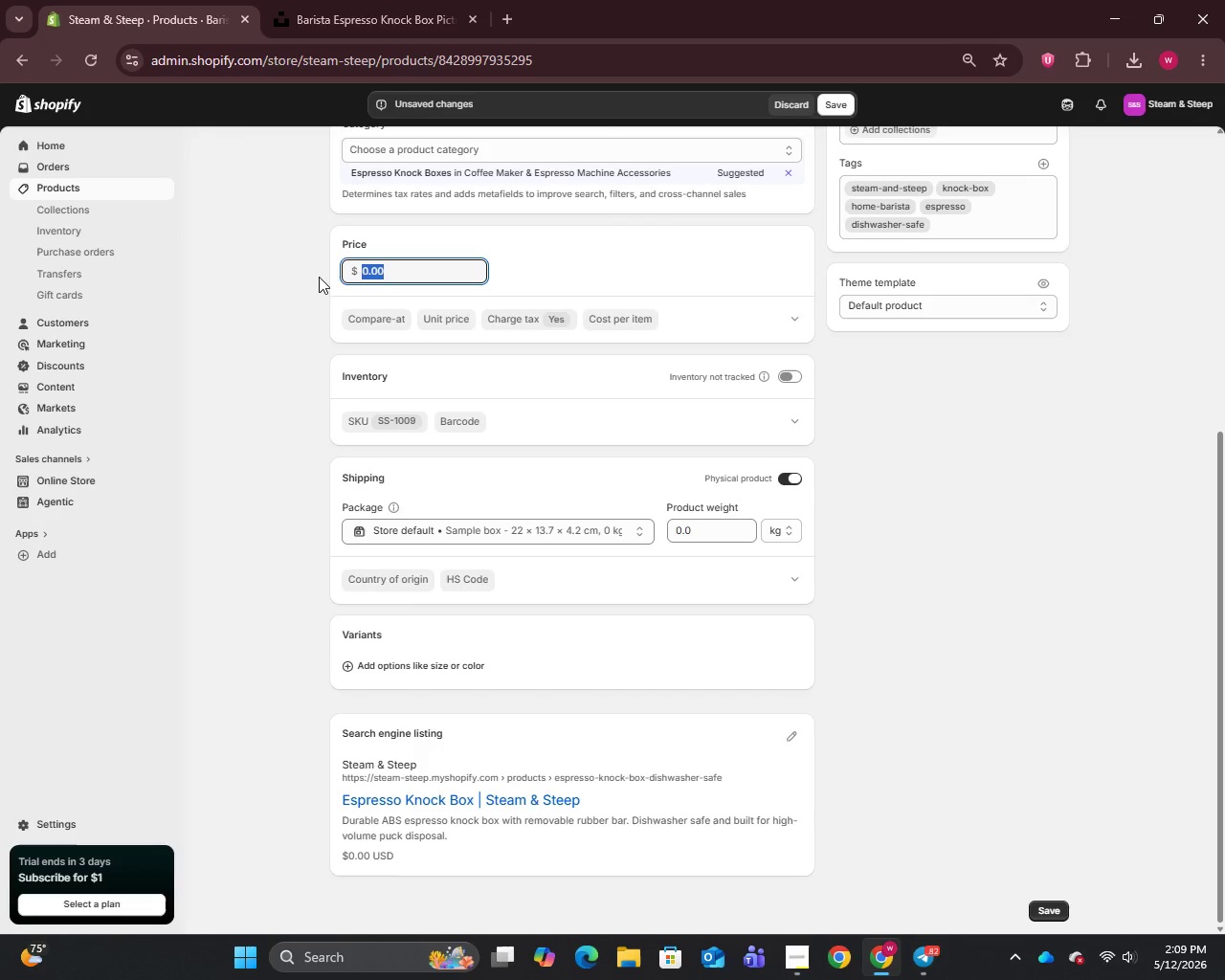 
type(60)
 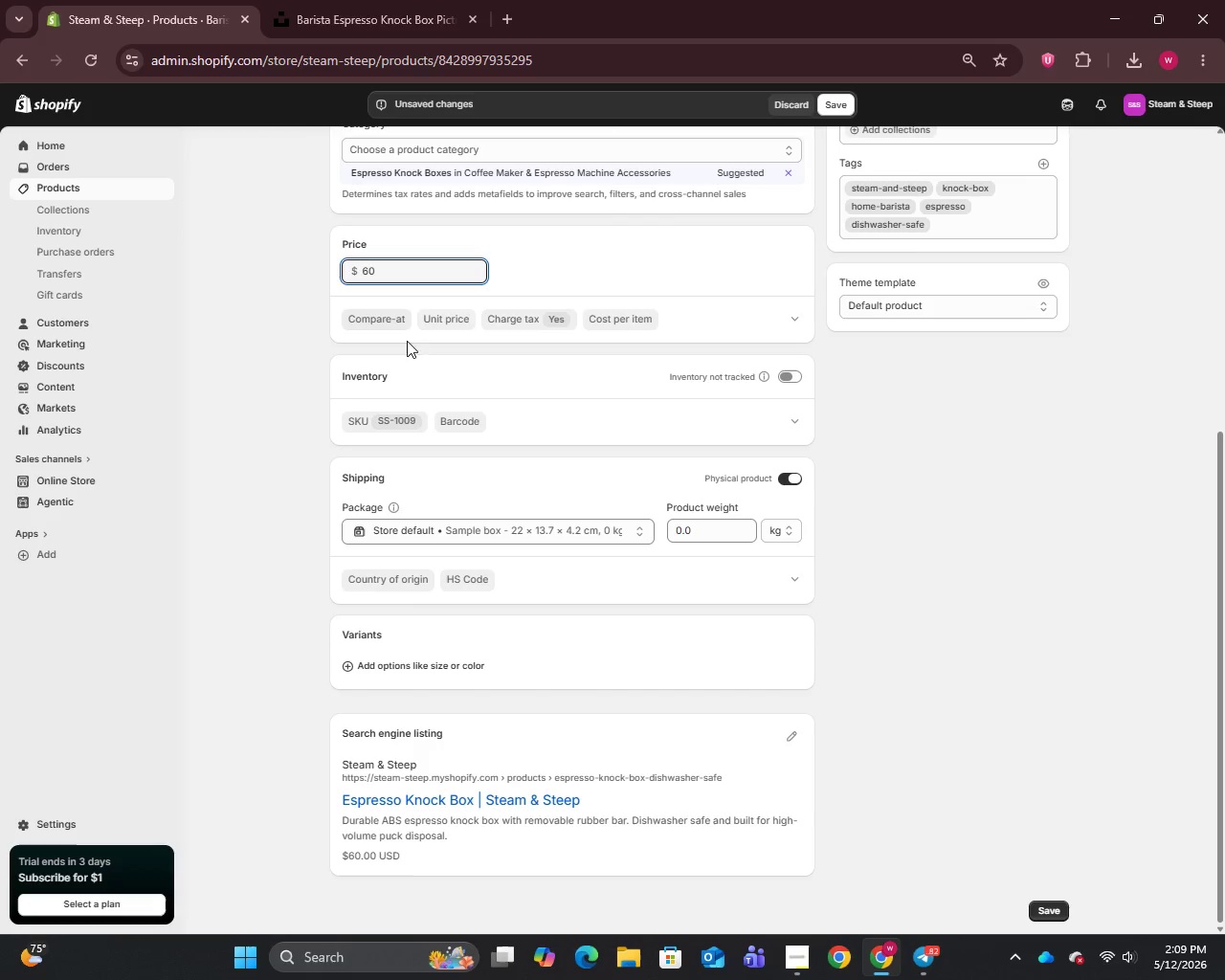 
scroll: coordinate [556, 568], scroll_direction: down, amount: 3.0
 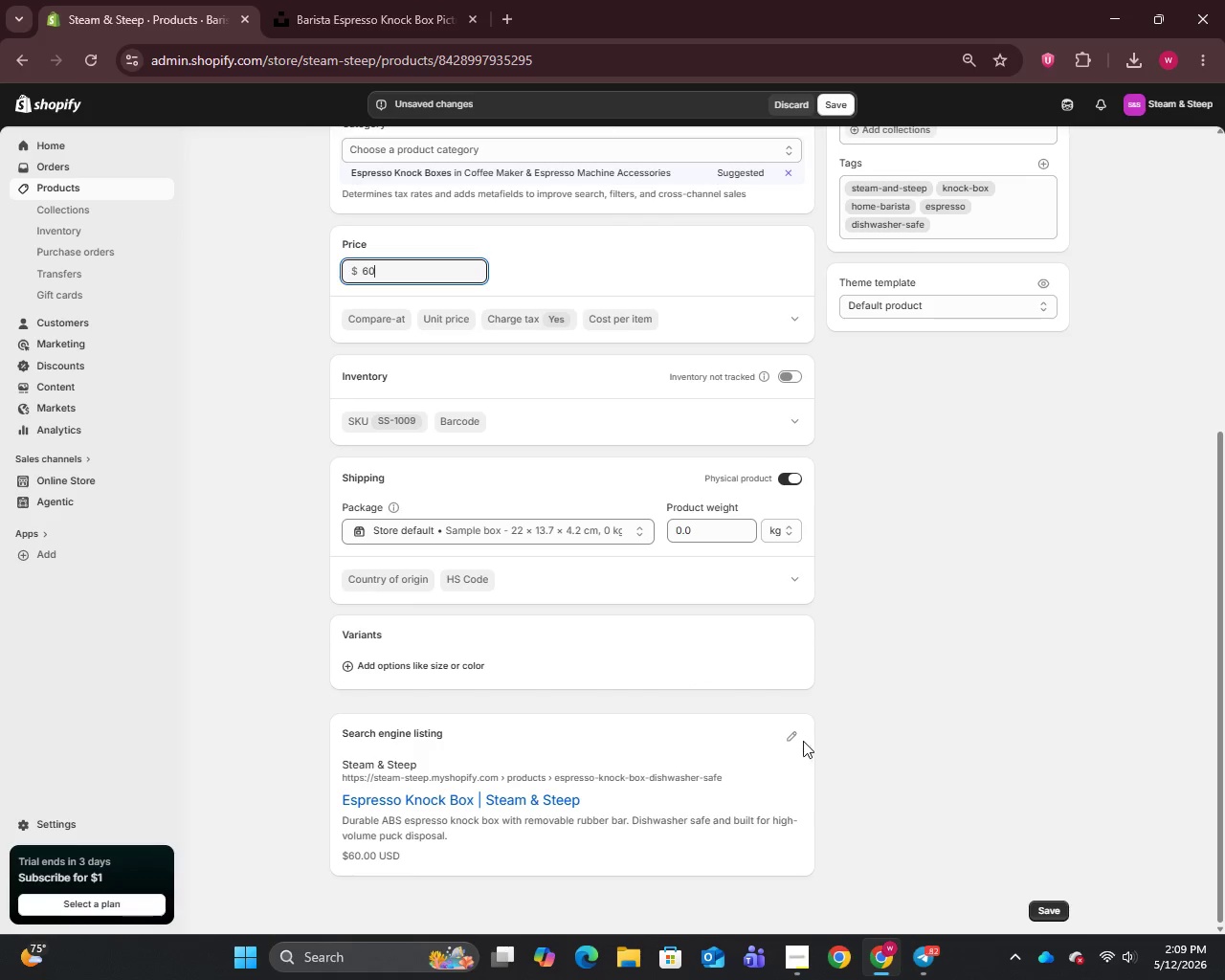 
left_click([796, 729])
 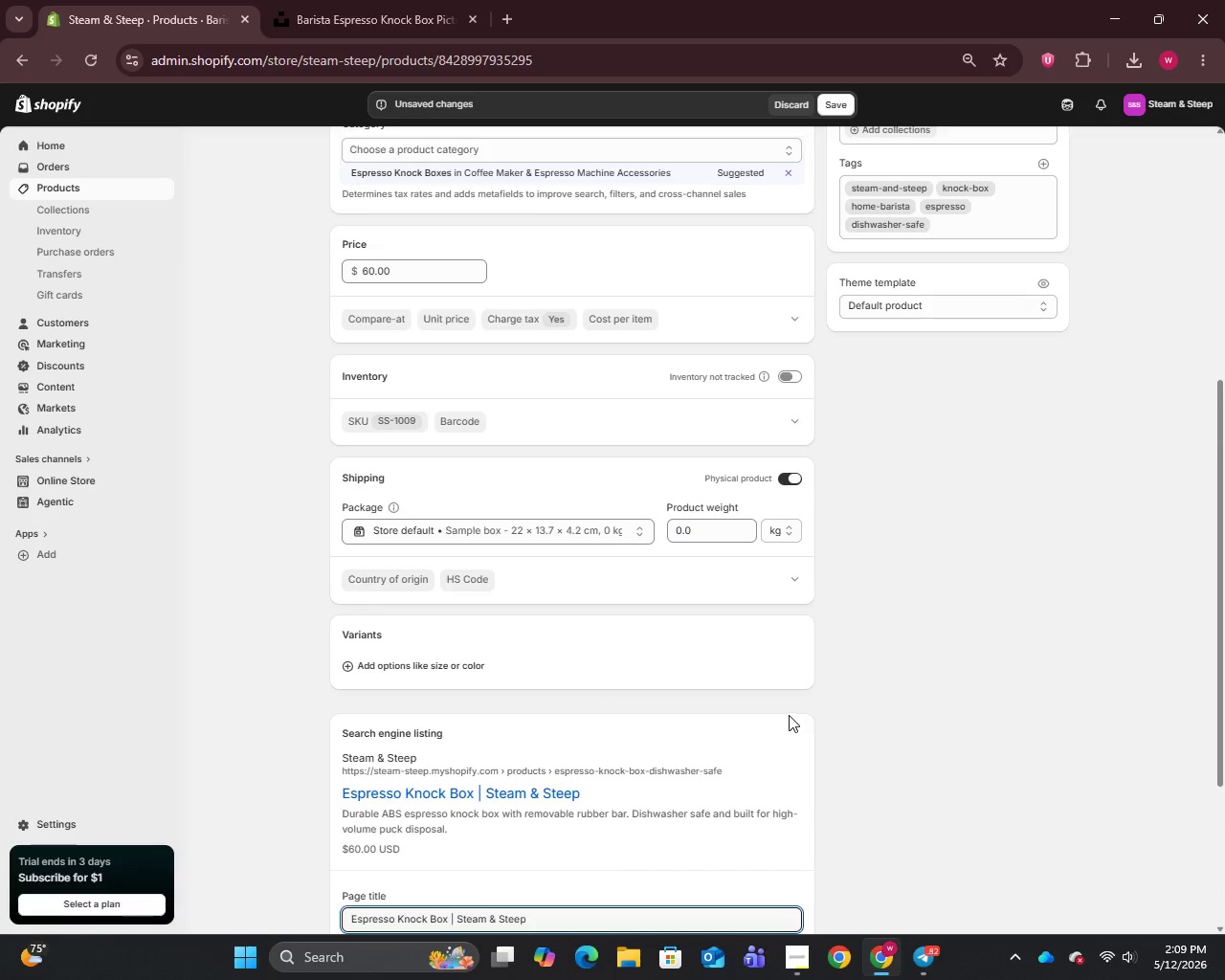 
scroll: coordinate [789, 715], scroll_direction: down, amount: 3.0
 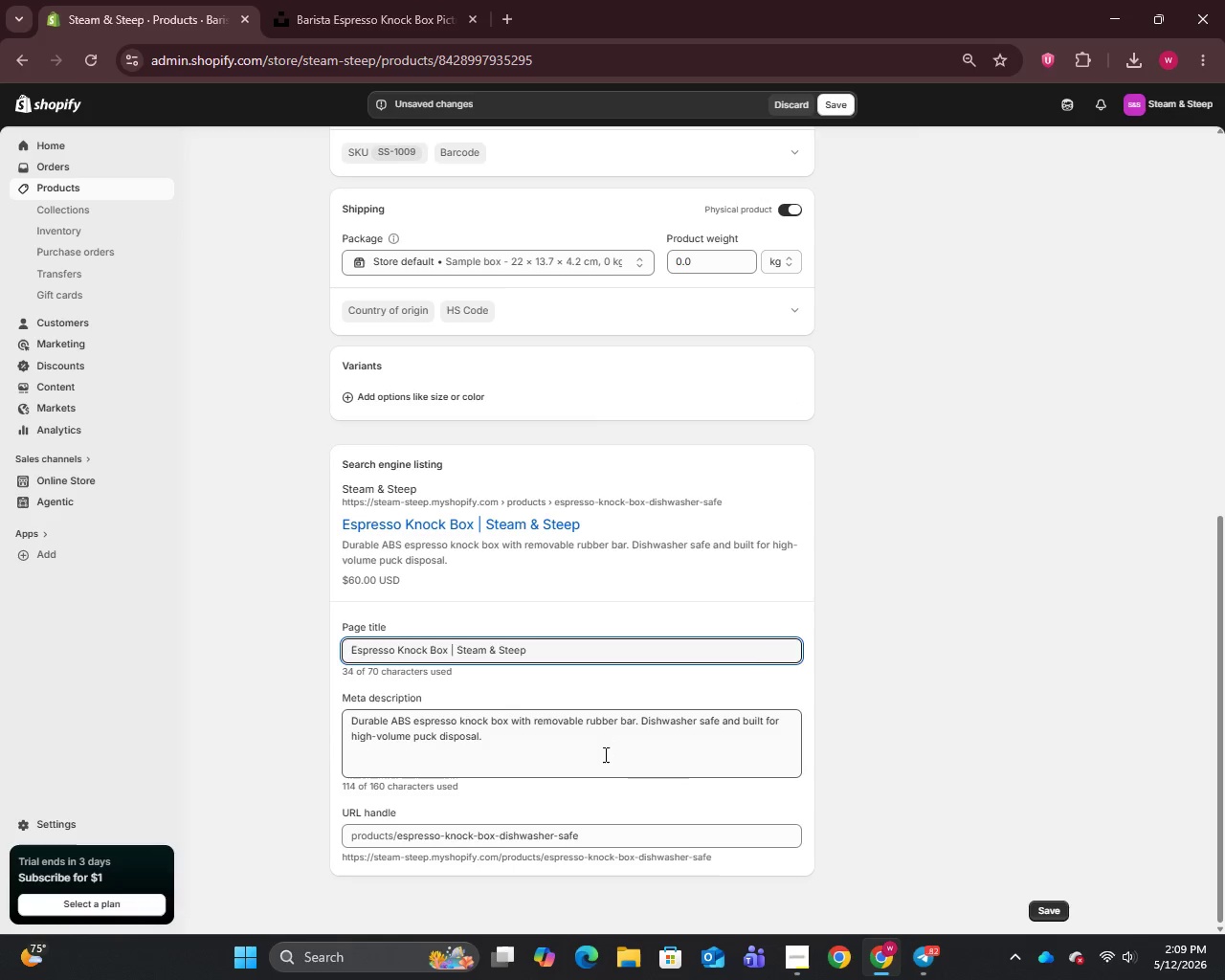 
left_click([604, 755])
 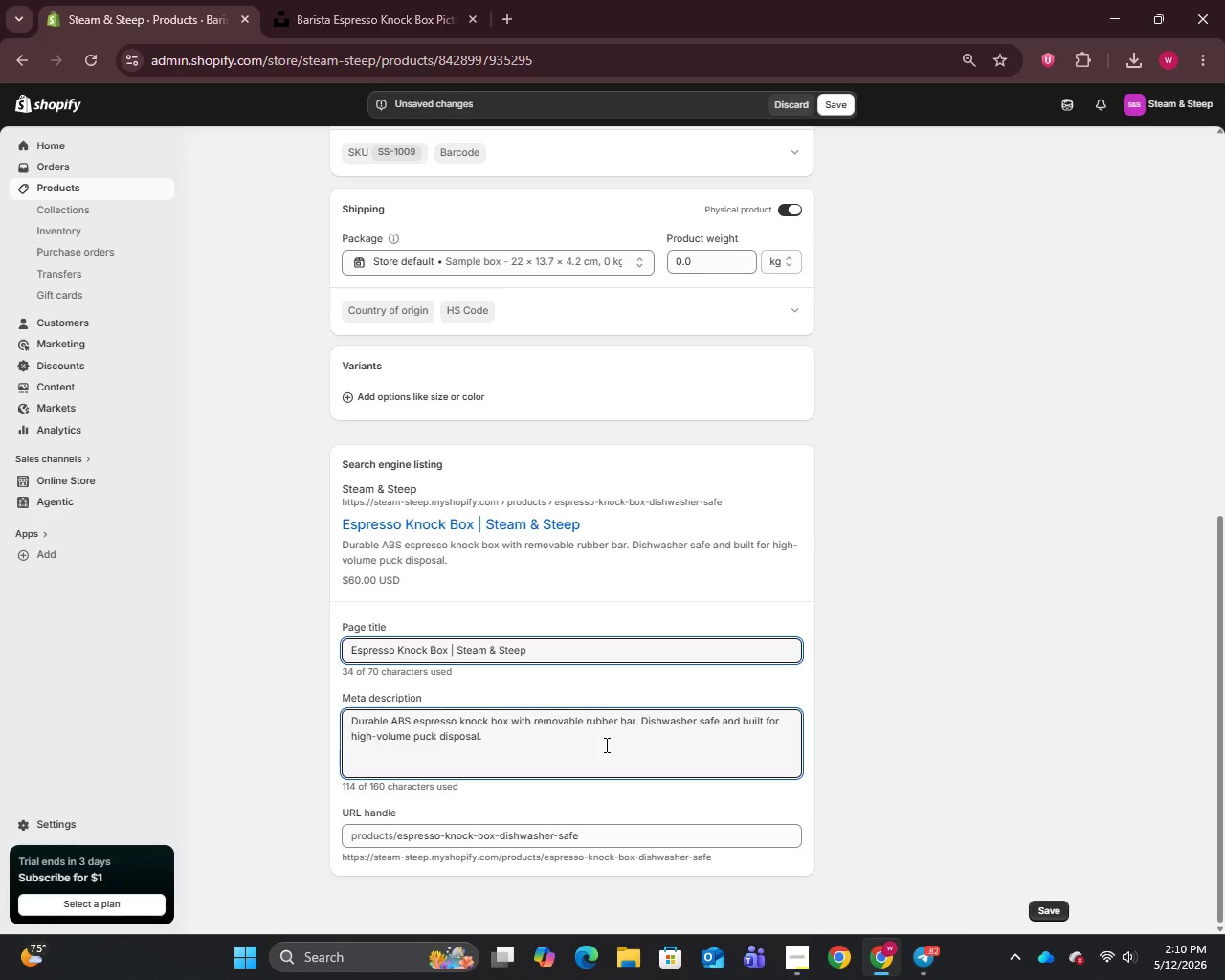 
wait(26.89)
 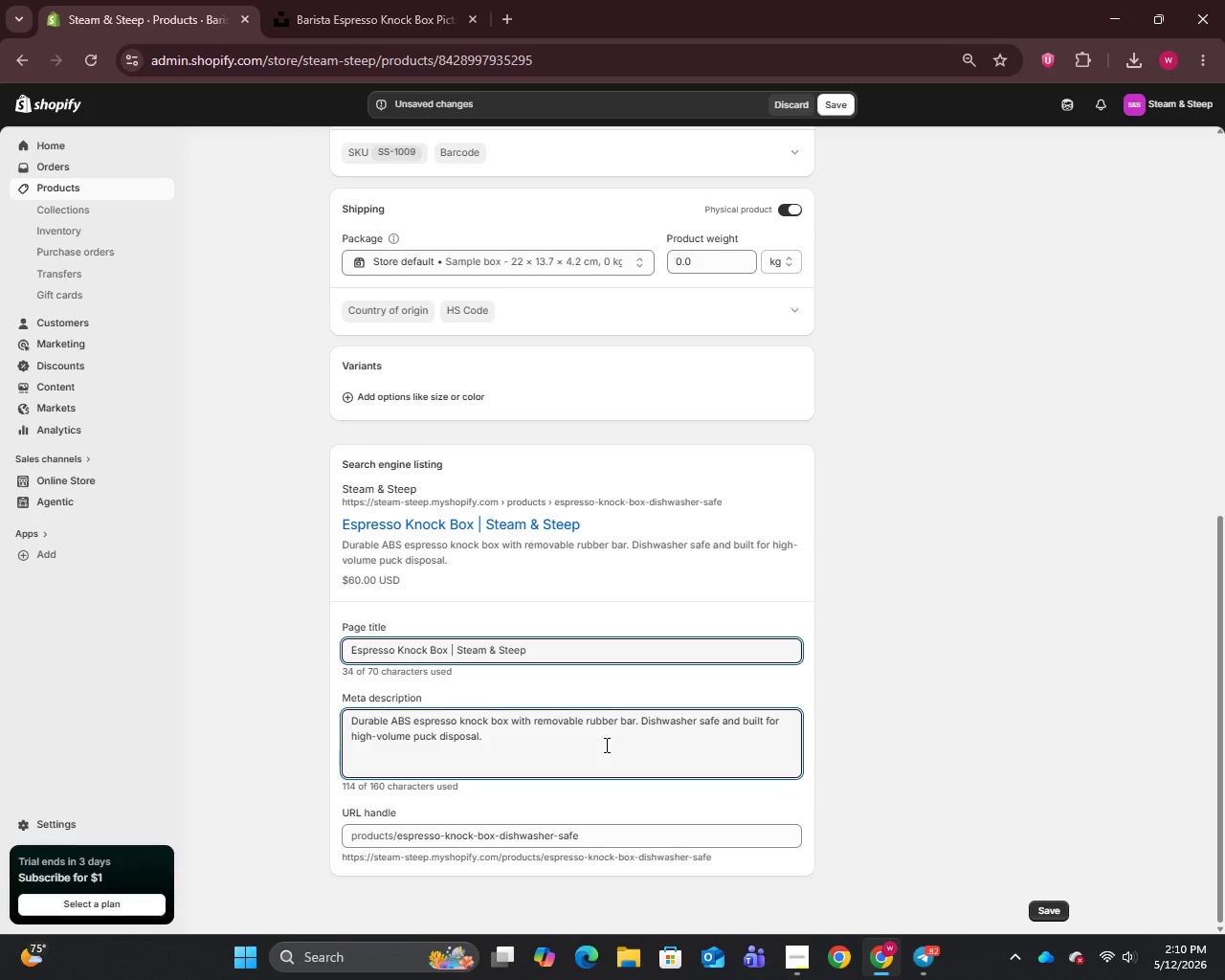 
scroll: coordinate [607, 706], scroll_direction: up, amount: 8.0
 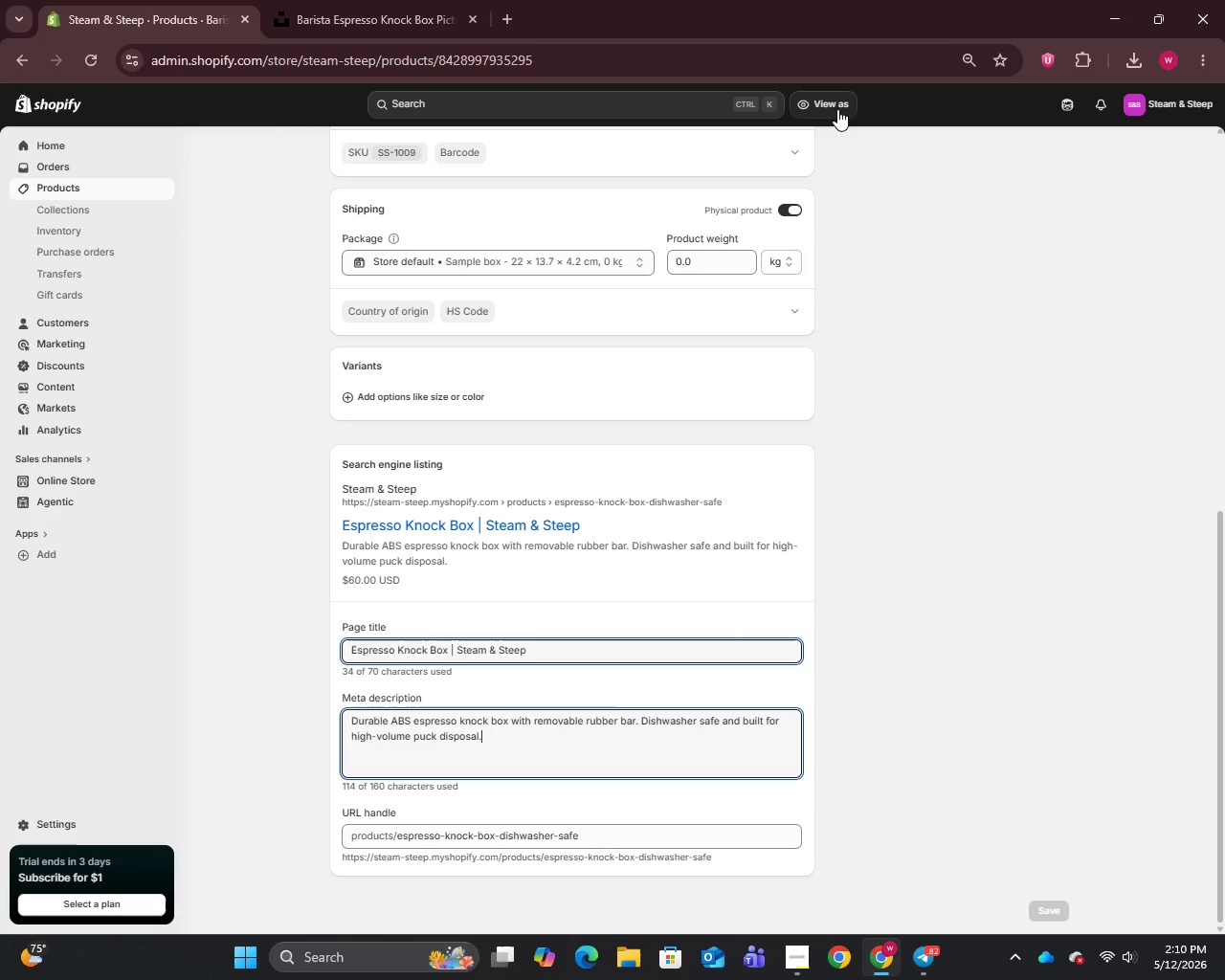 
wait(51.77)
 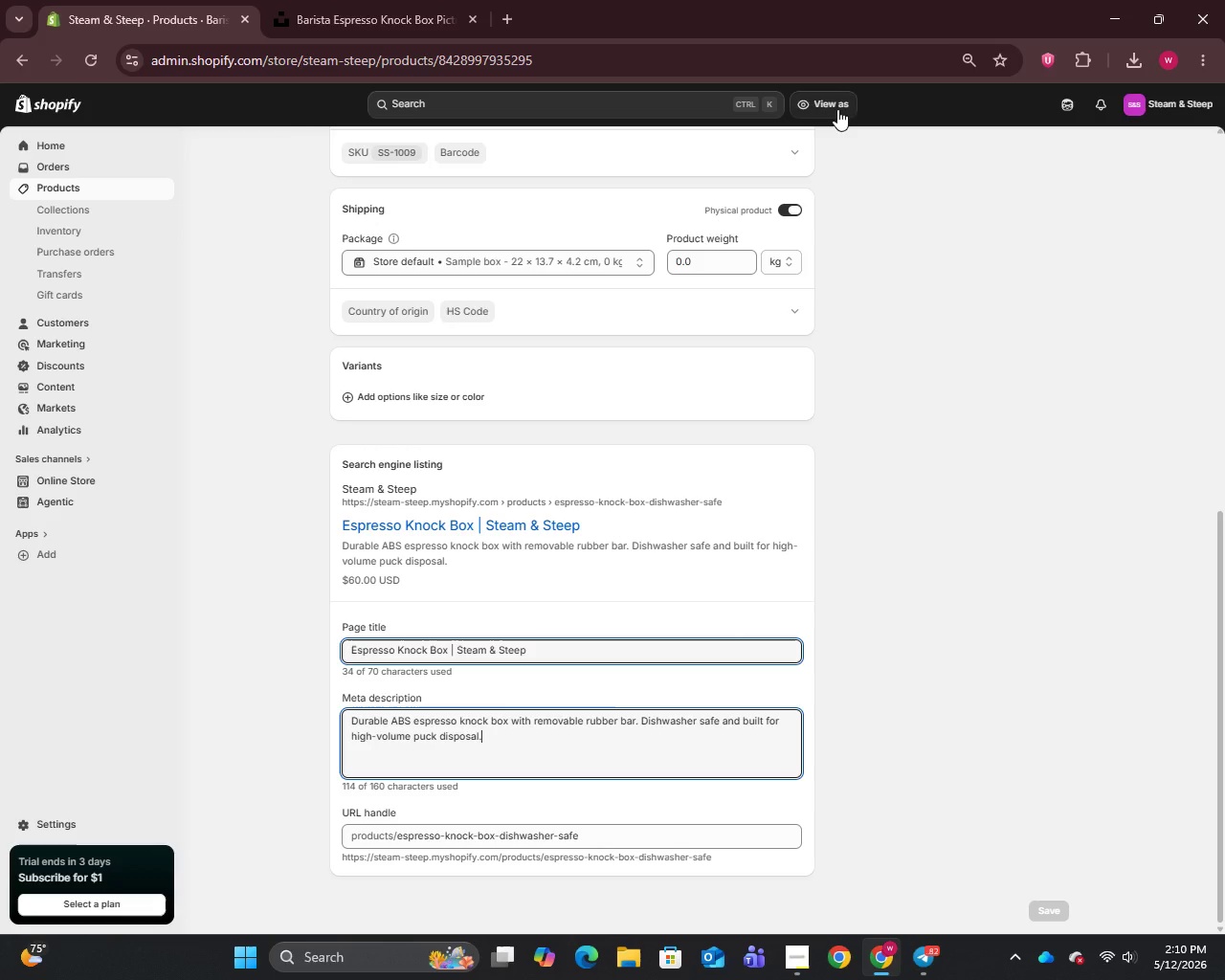 
scroll: coordinate [497, 568], scroll_direction: up, amount: 11.0
 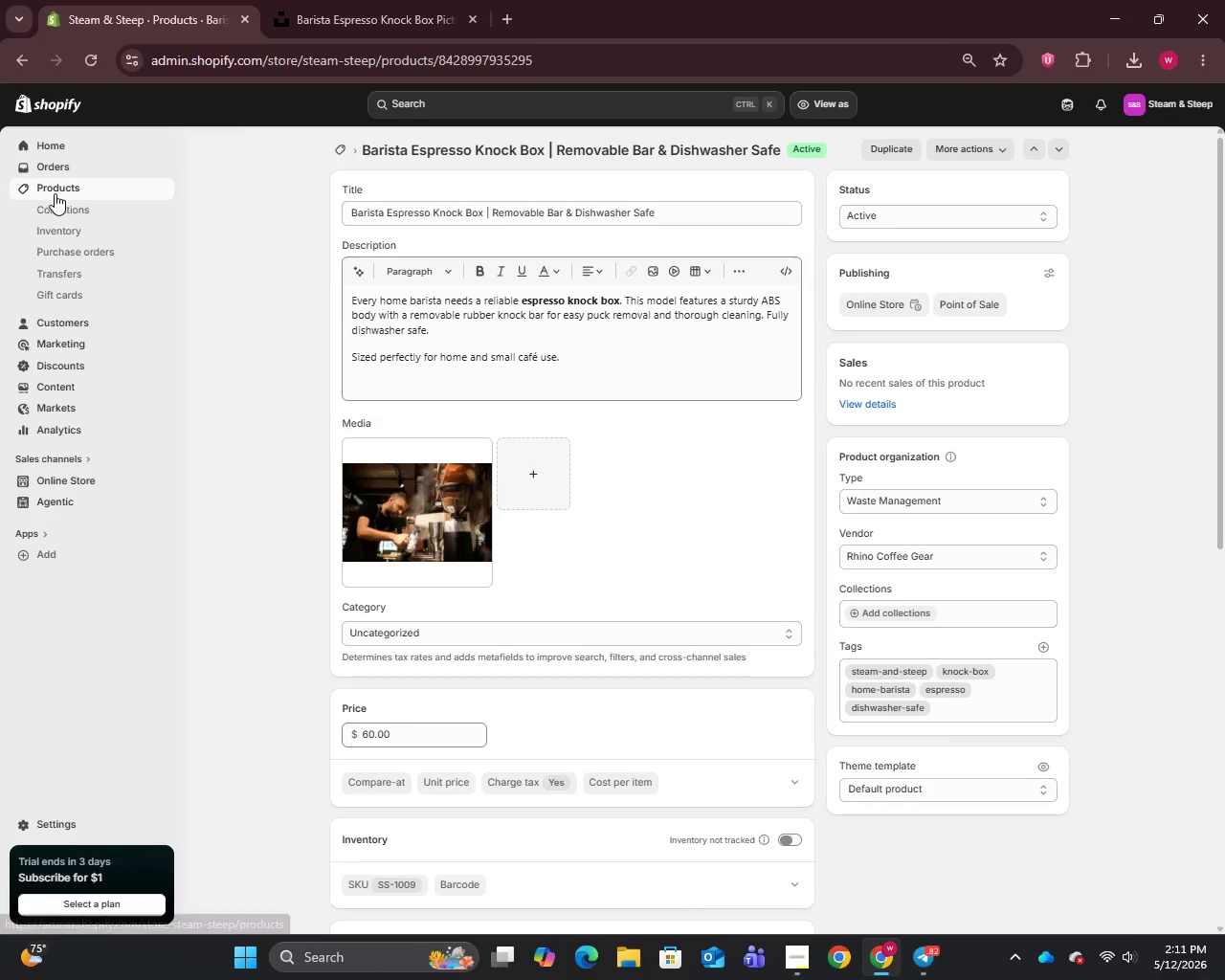 
left_click([54, 193])
 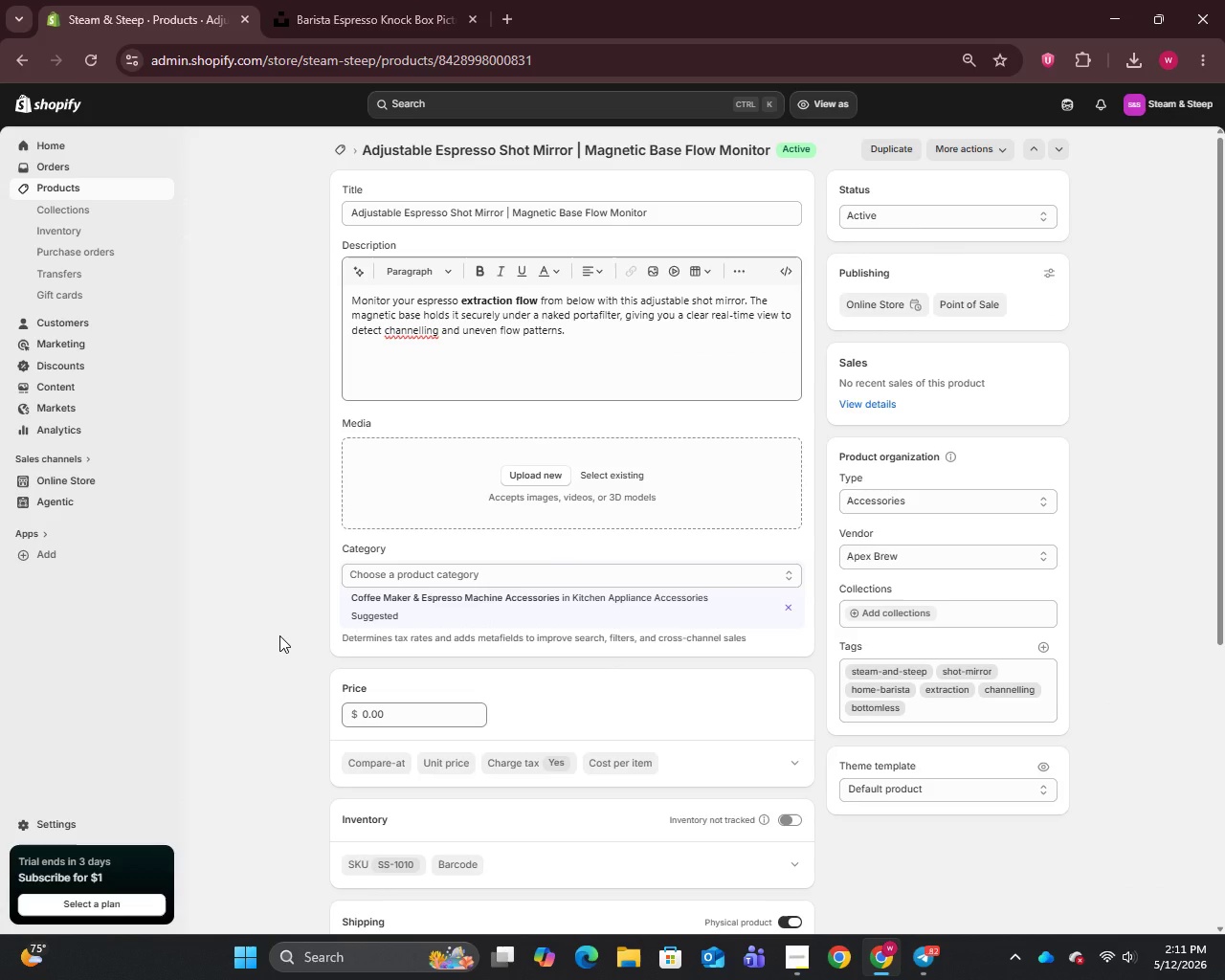 
wait(31.47)
 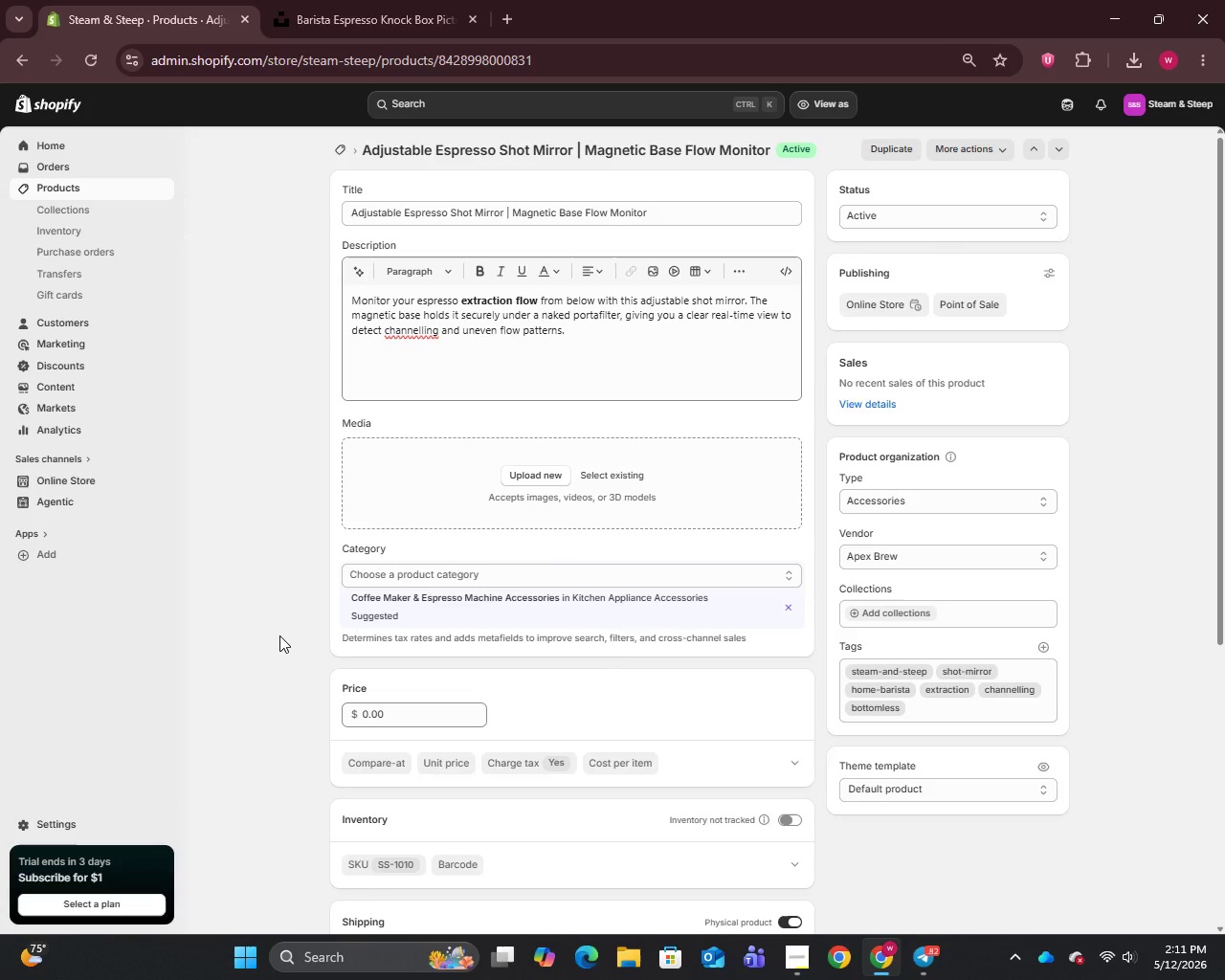 
left_click_drag(start_coordinate=[507, 212], to_coordinate=[312, 223])
 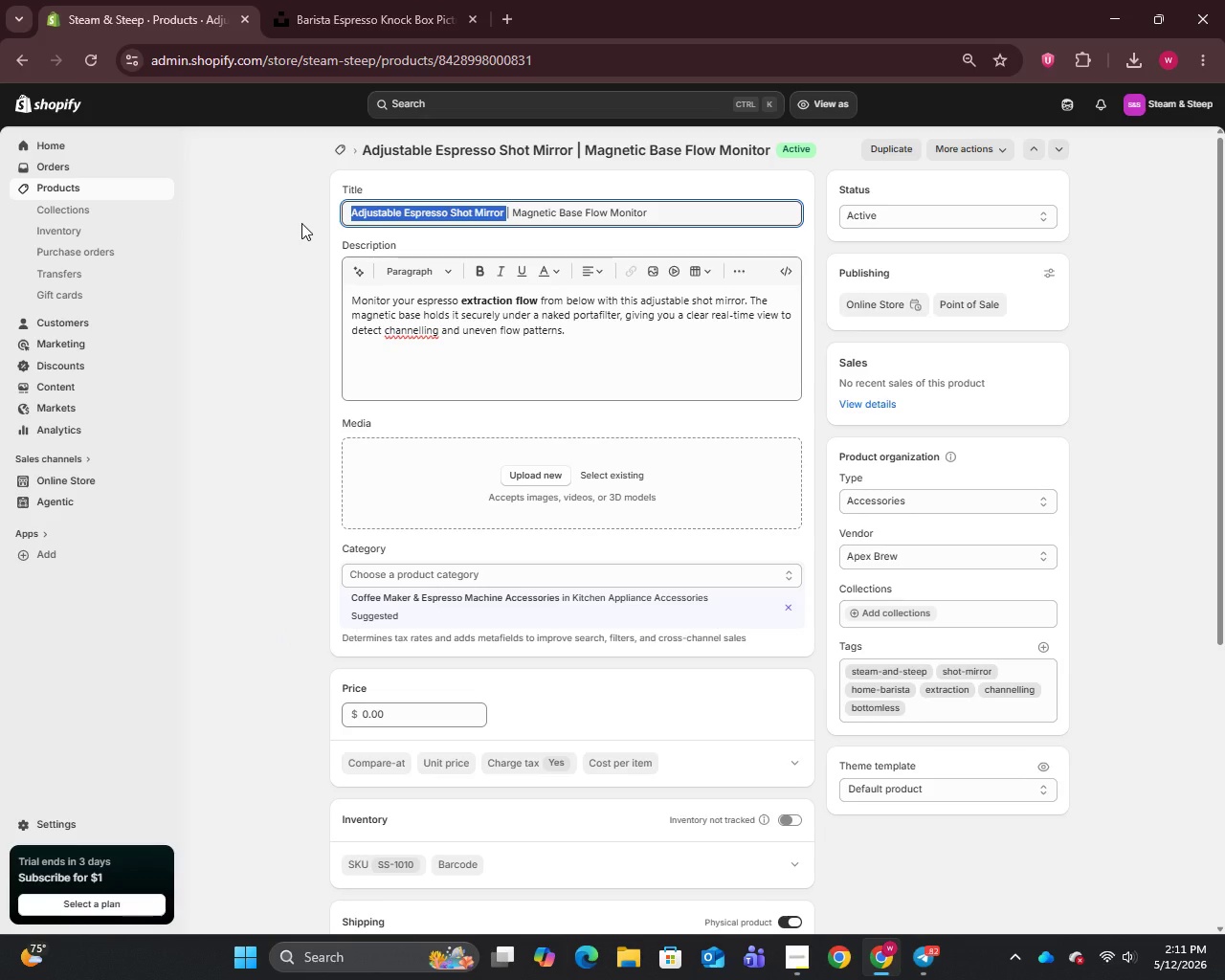 
hold_key(key=ControlLeft, duration=0.62)
 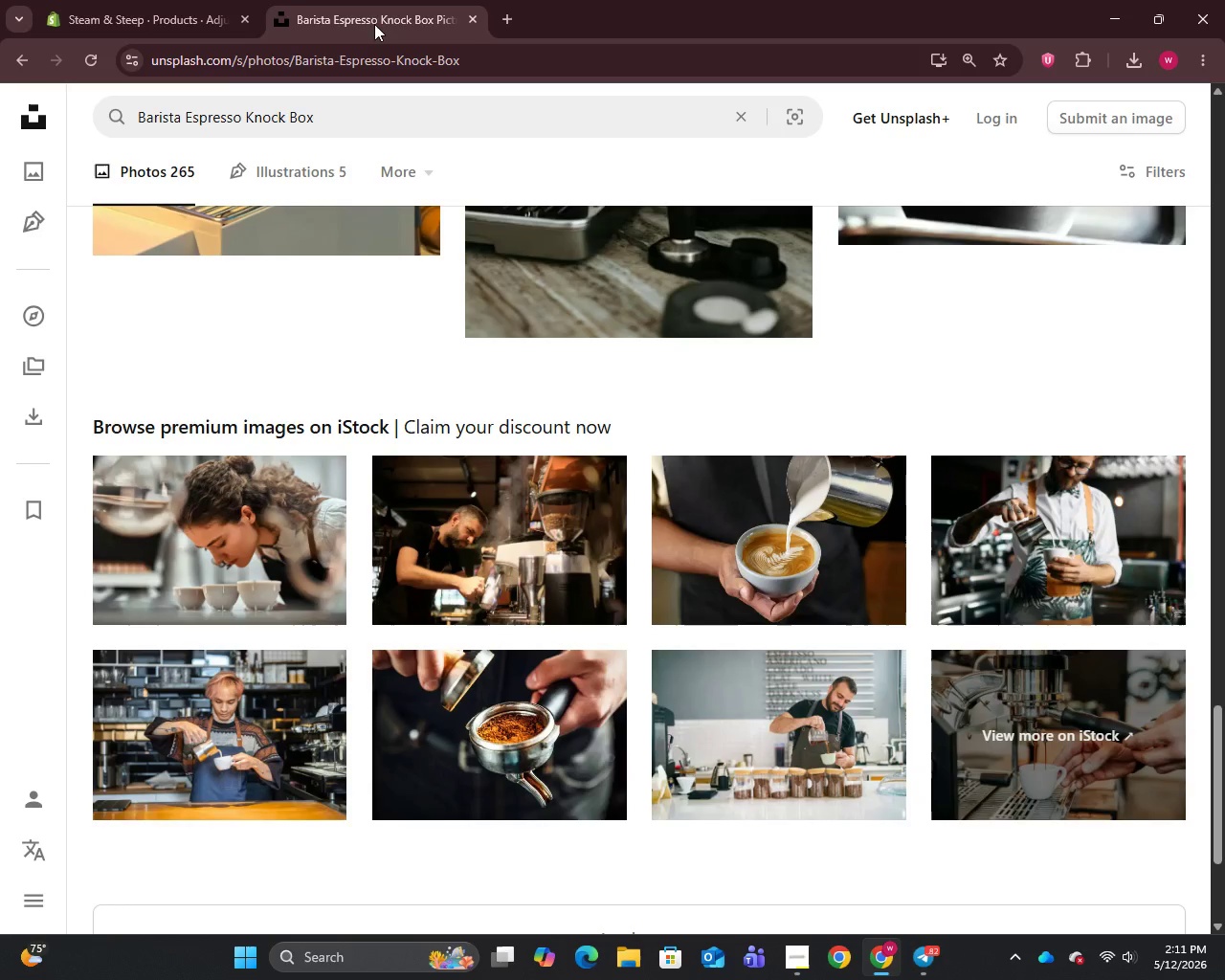 
hold_key(key=C, duration=0.31)
 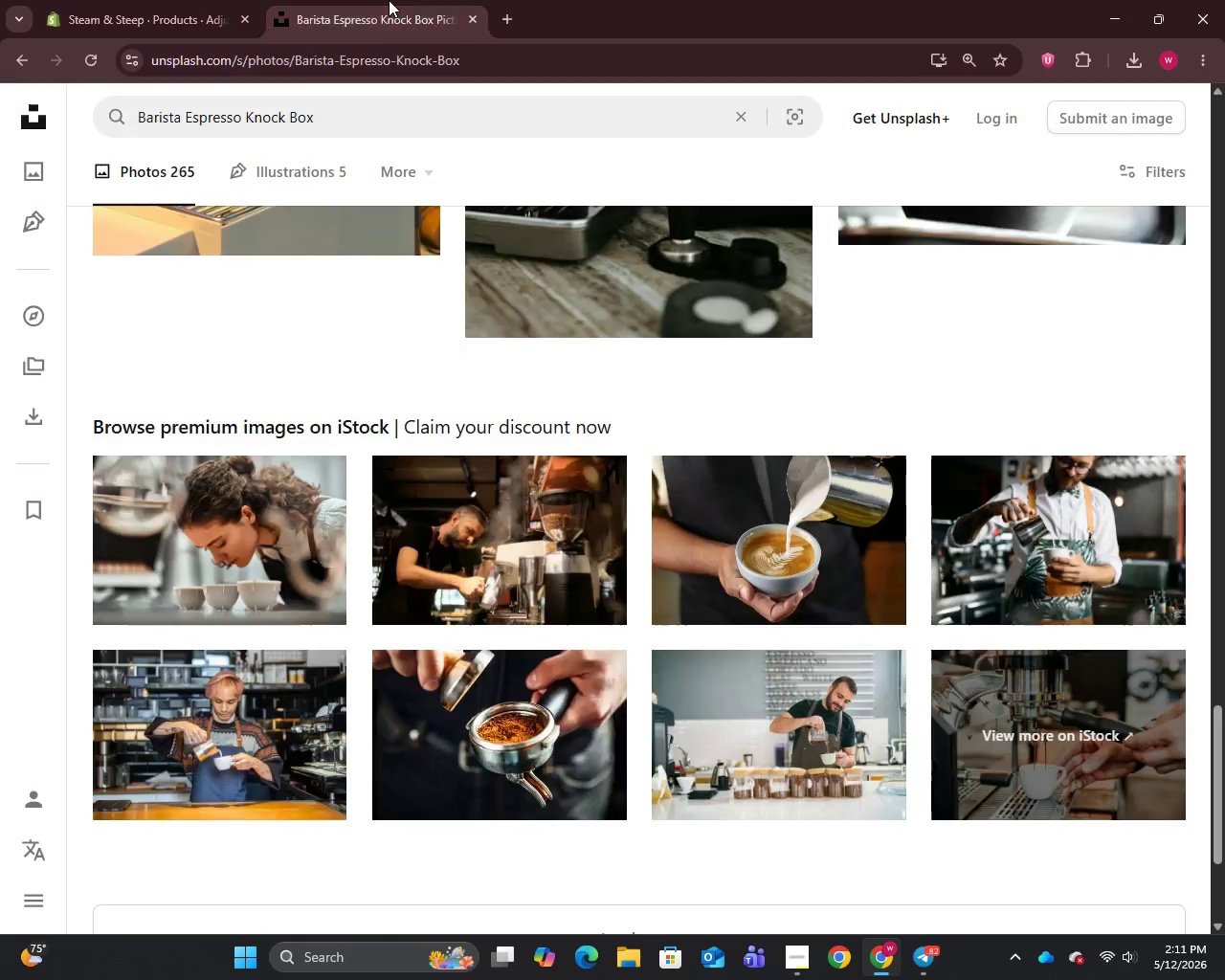 
left_click_drag(start_coordinate=[389, 0], to_coordinate=[370, 32])
 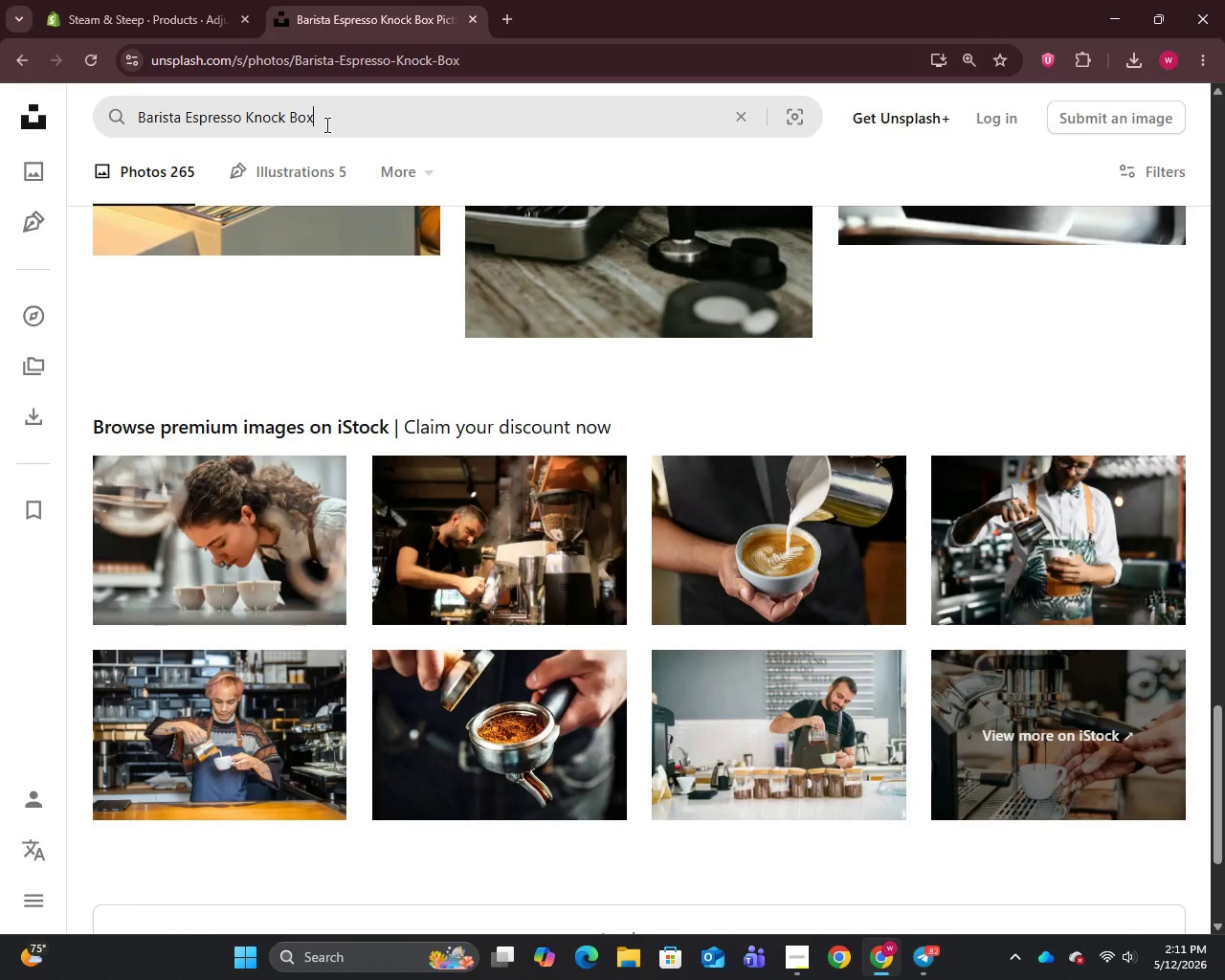 
double_click([325, 124])
 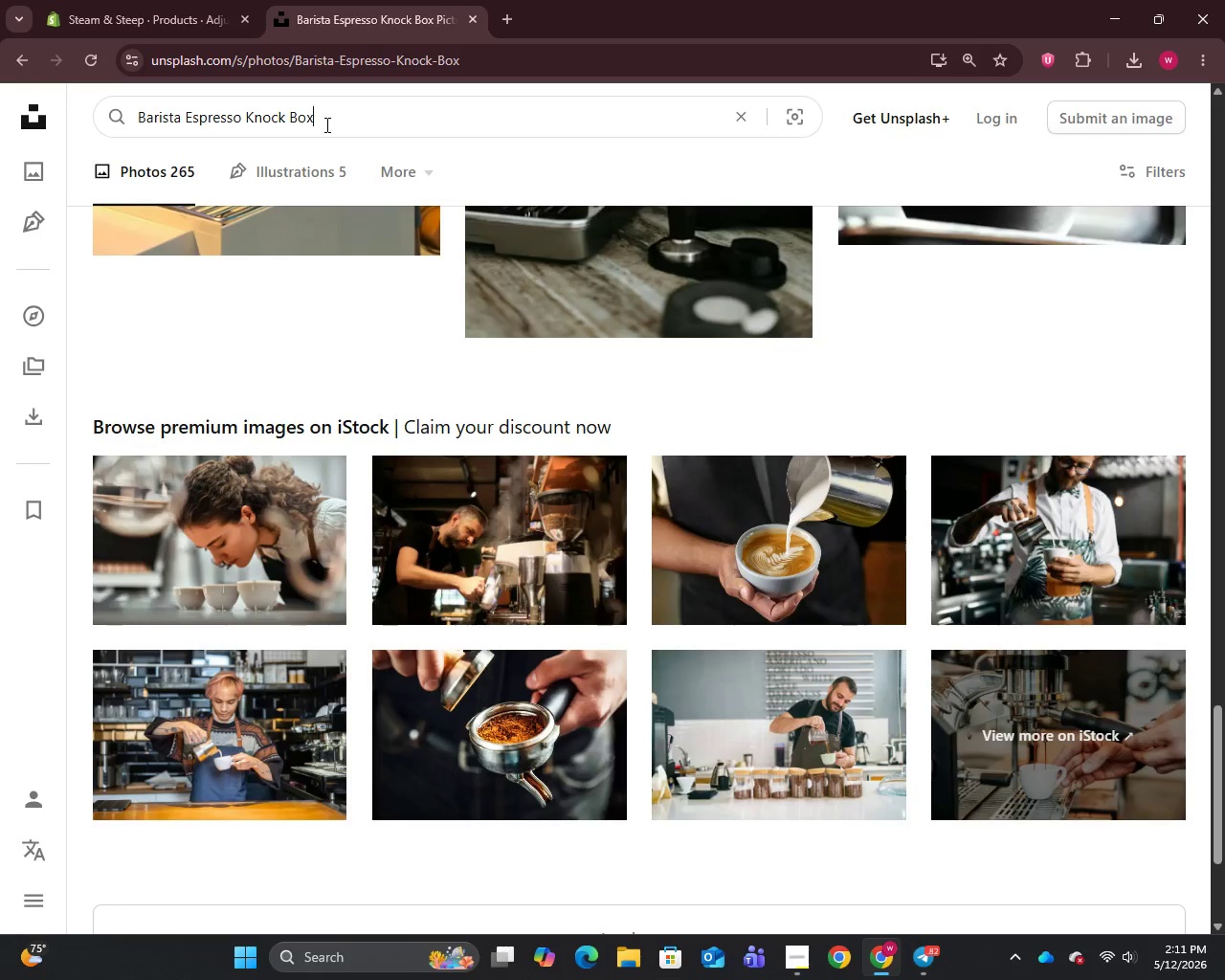 
key(Control+A)
 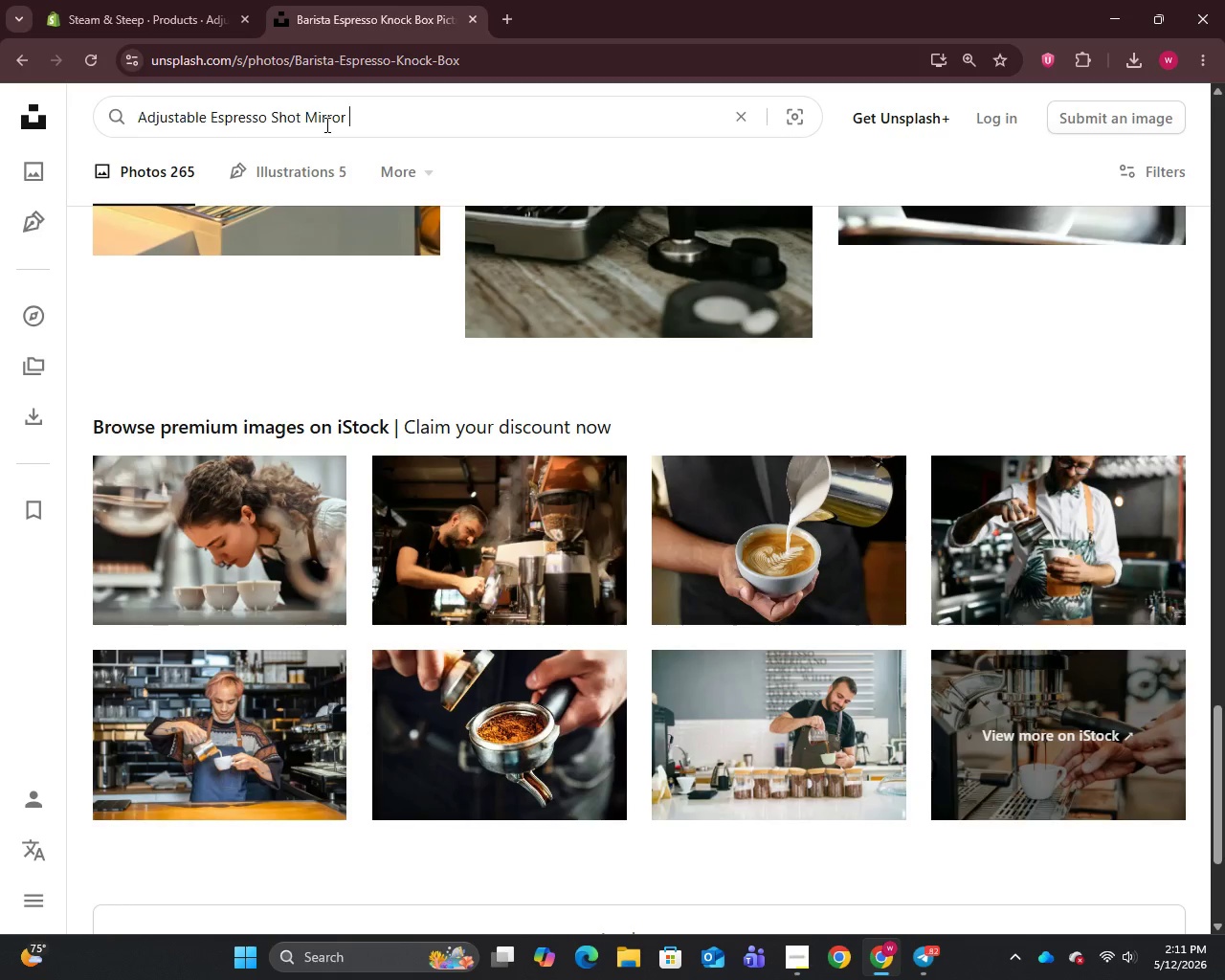 
key(Control+V)
 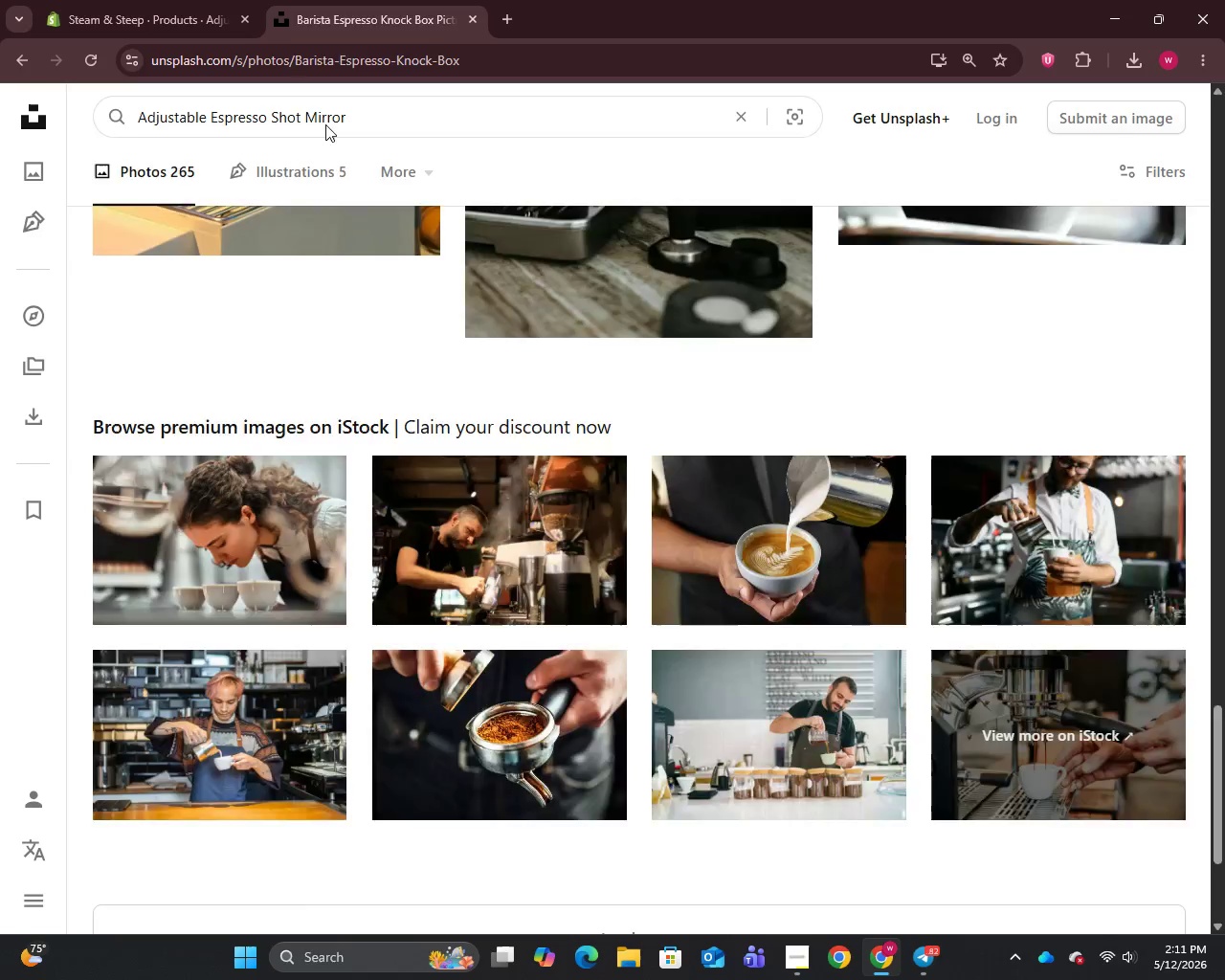 
key(Enter)
 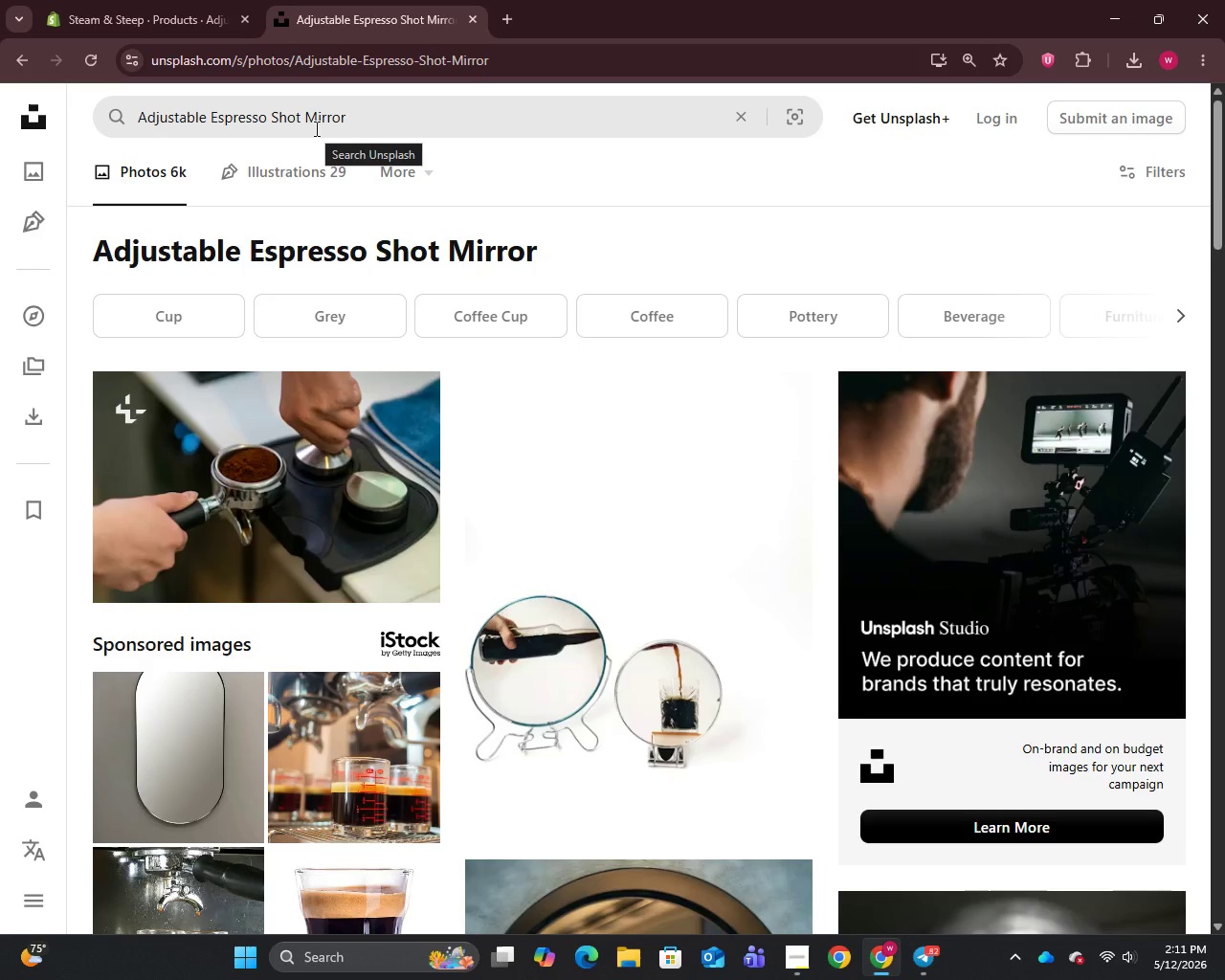 
wait(11.23)
 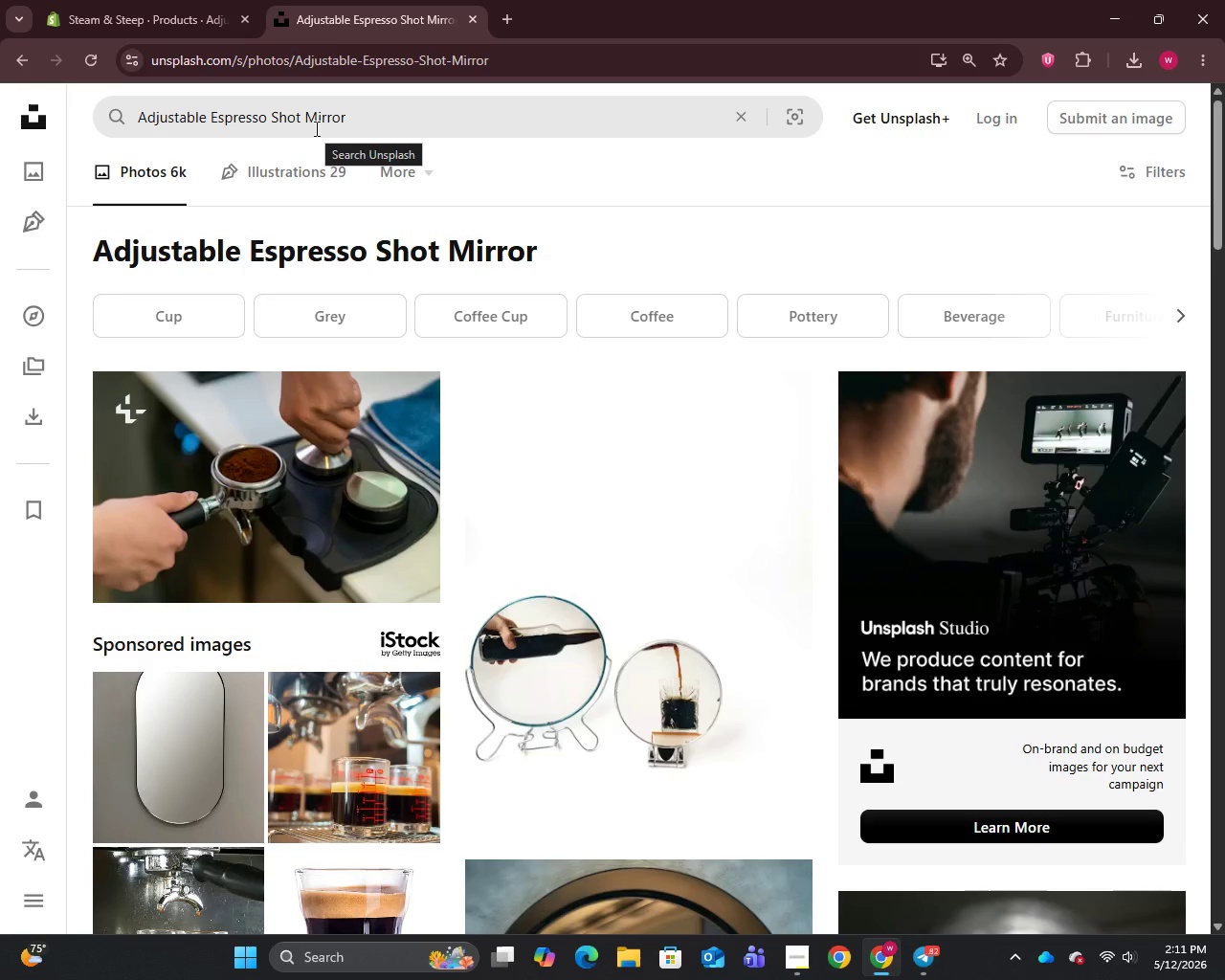 
scroll: coordinate [580, 457], scroll_direction: down, amount: 15.0
 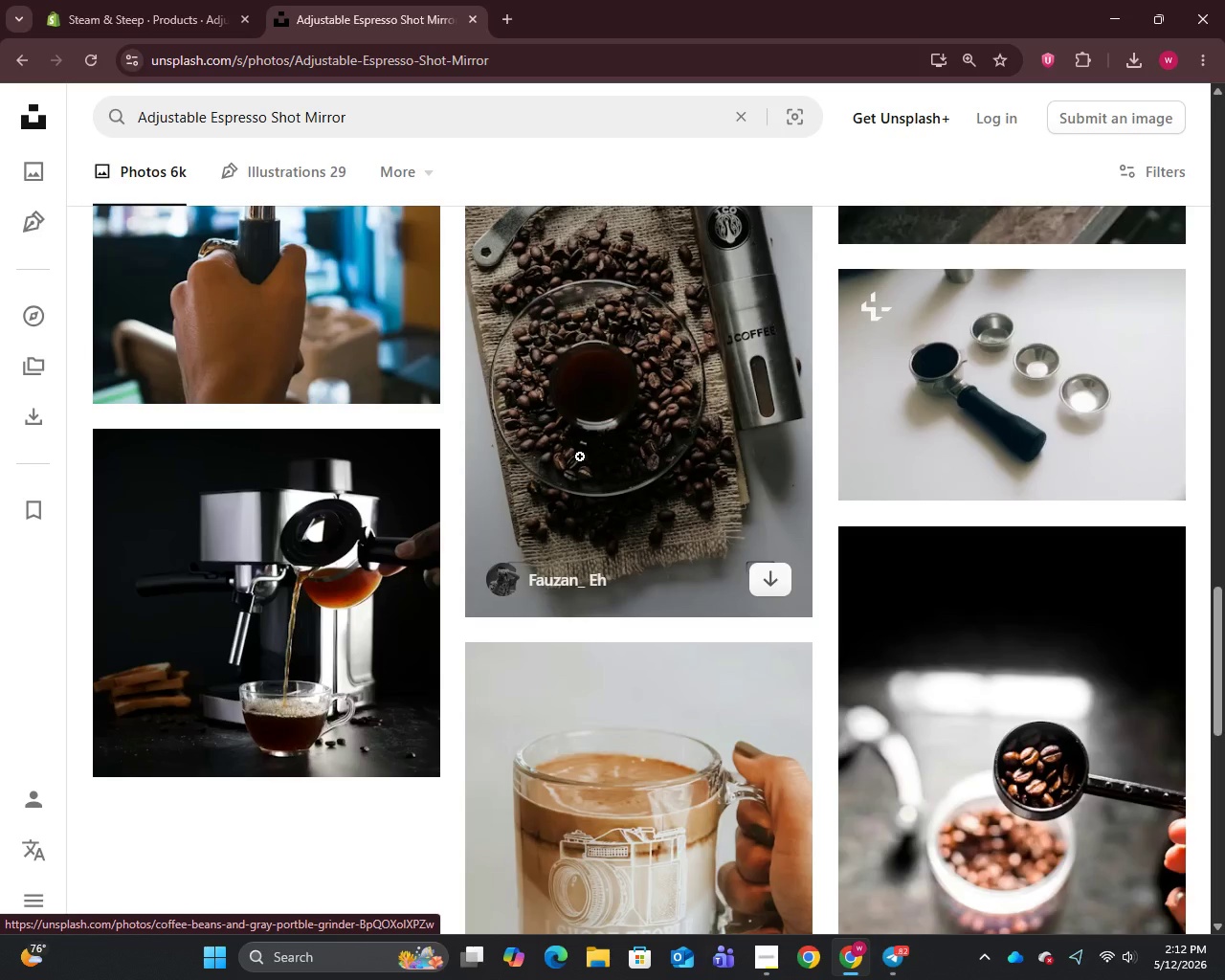 
scroll: coordinate [580, 457], scroll_direction: down, amount: 1.0
 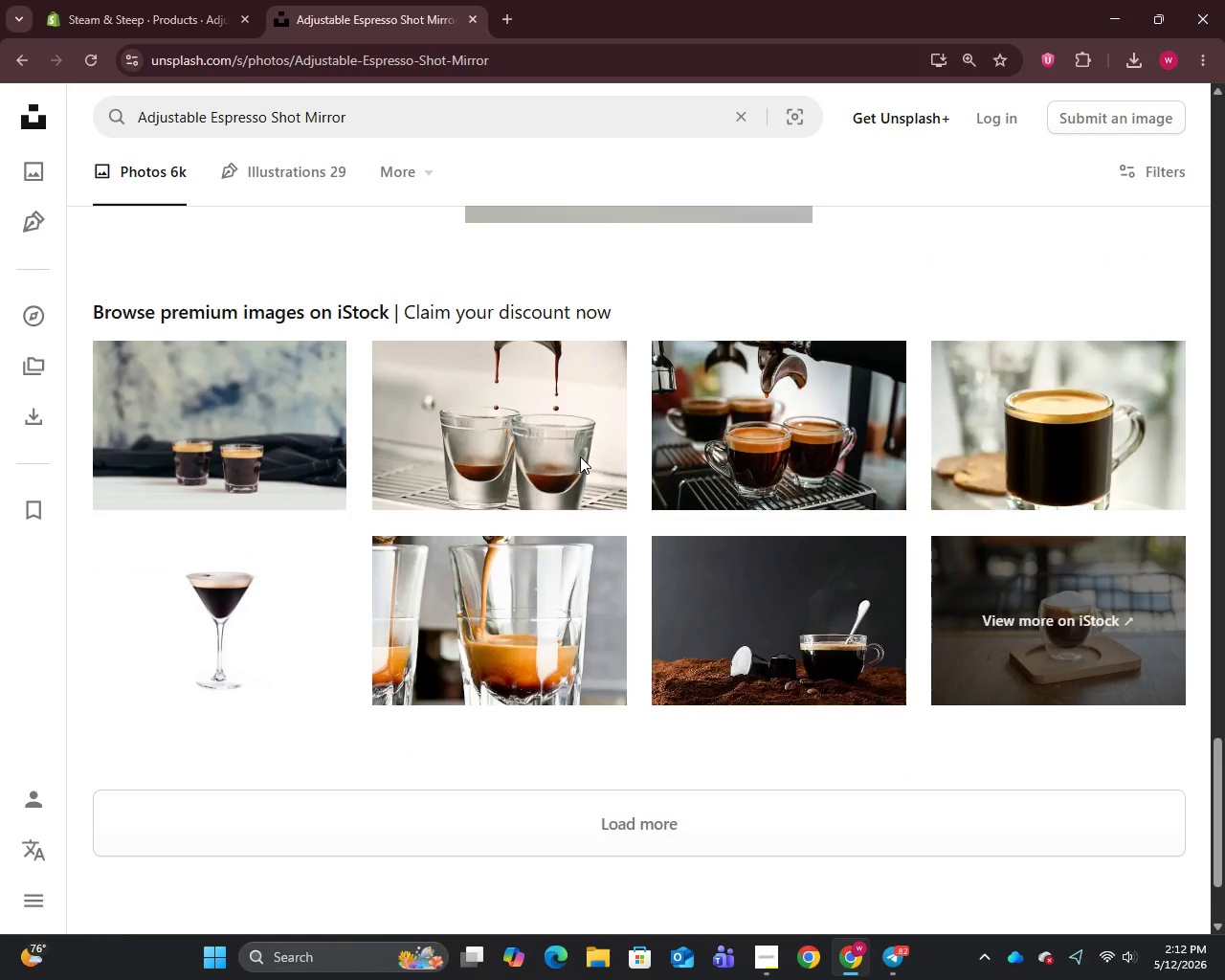 
scroll: coordinate [580, 457], scroll_direction: up, amount: 24.0
 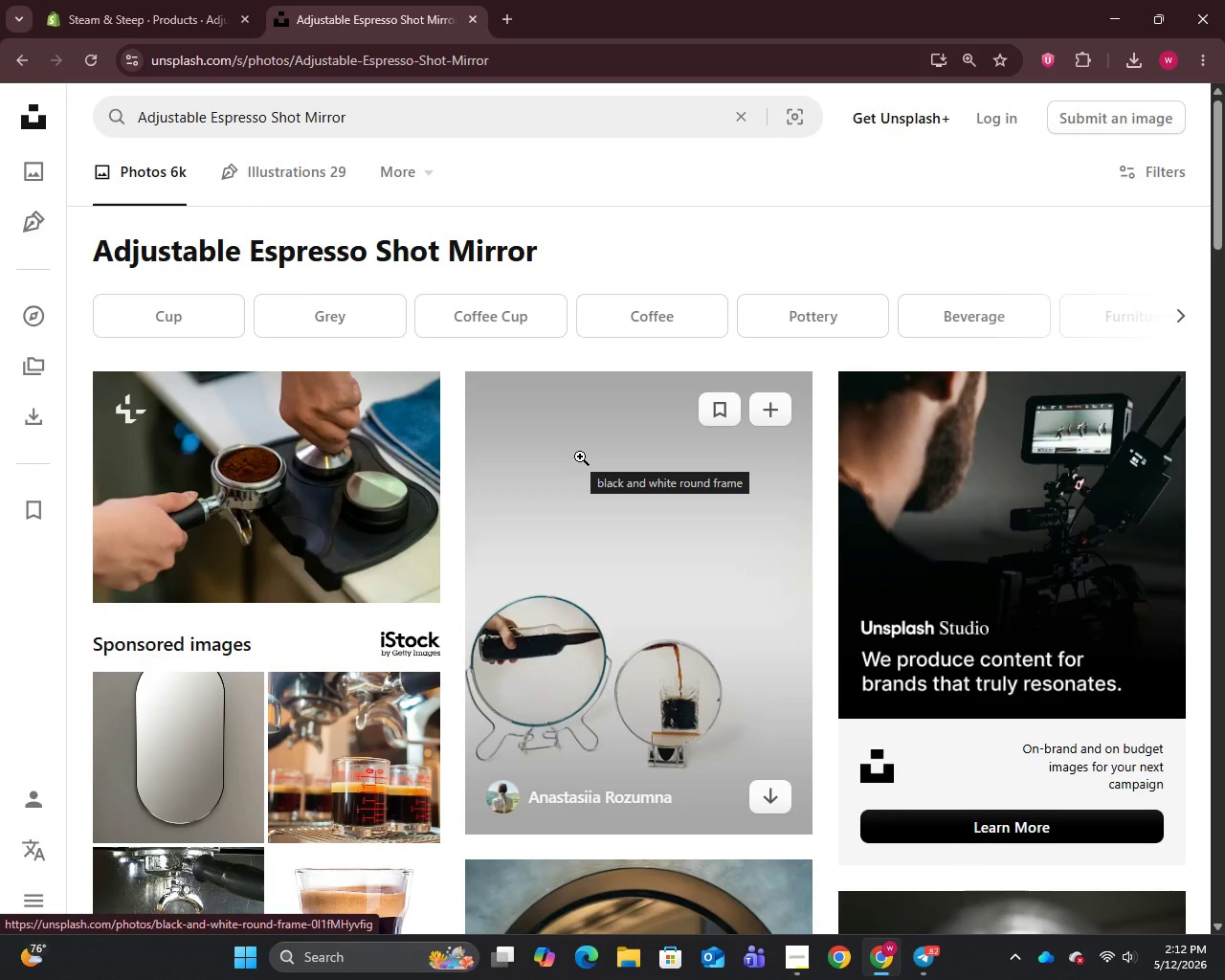 
scroll: coordinate [580, 457], scroll_direction: down, amount: 26.0
 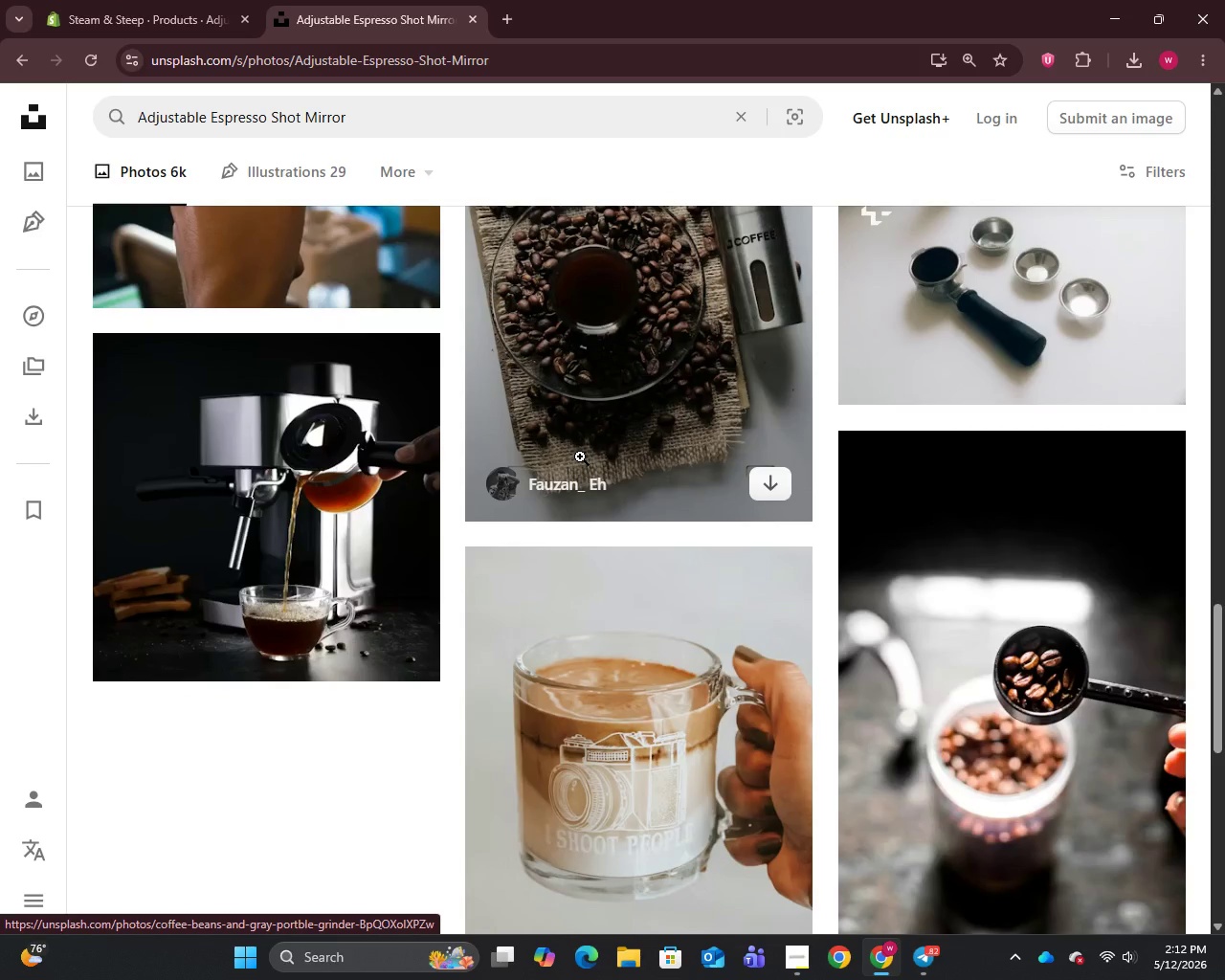 
scroll: coordinate [580, 457], scroll_direction: up, amount: 3.0
 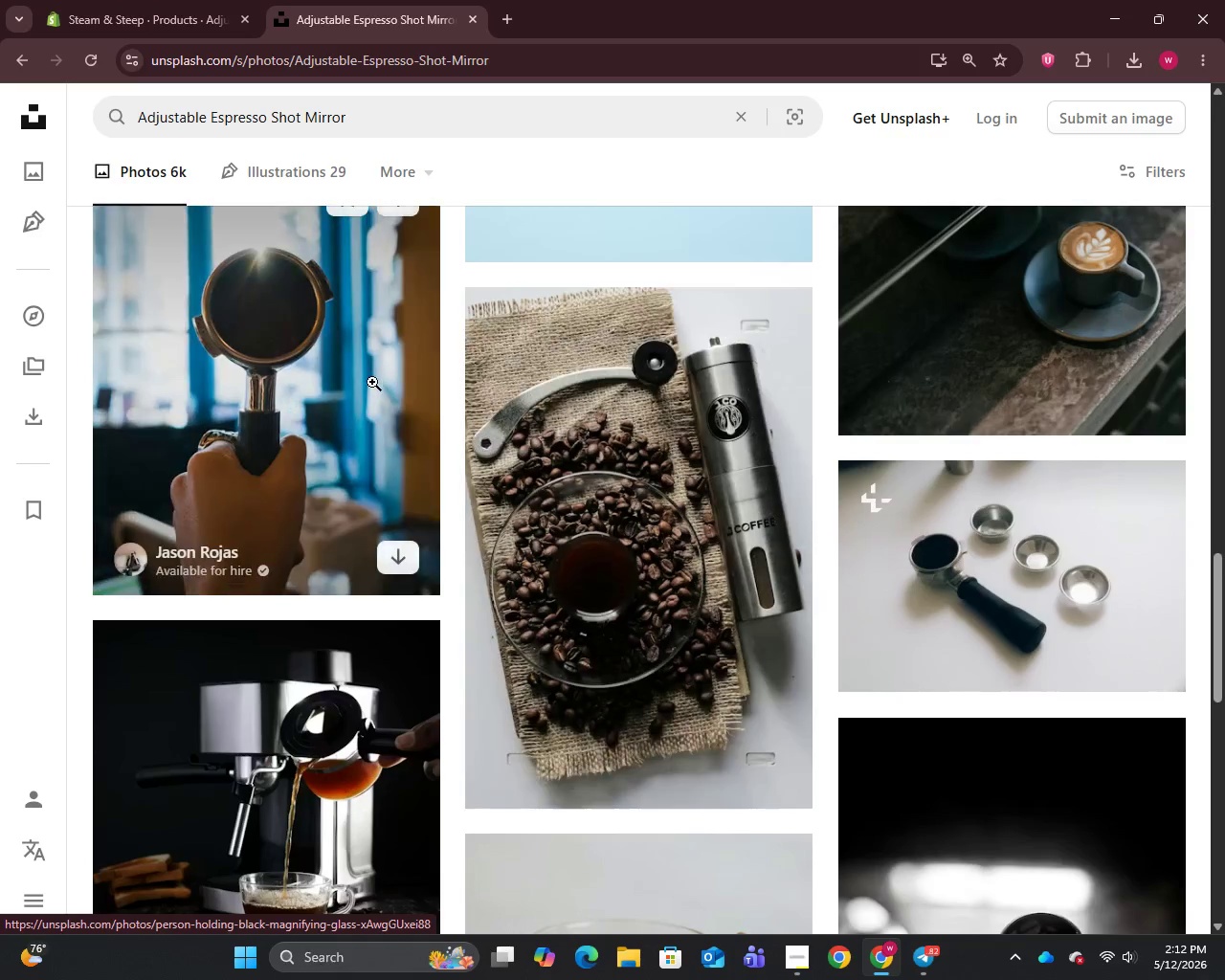 
right_click([371, 382])
 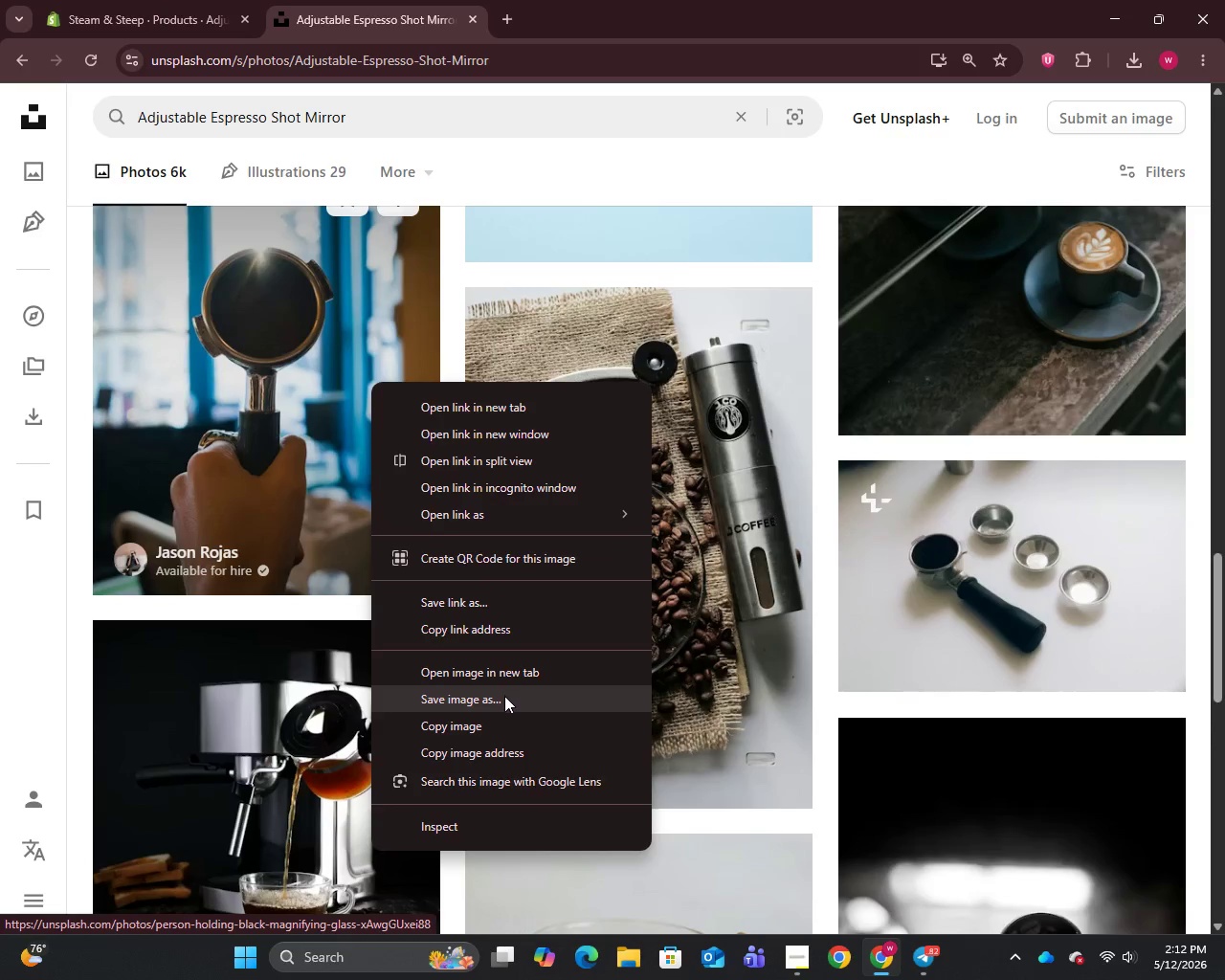 
left_click([504, 696])
 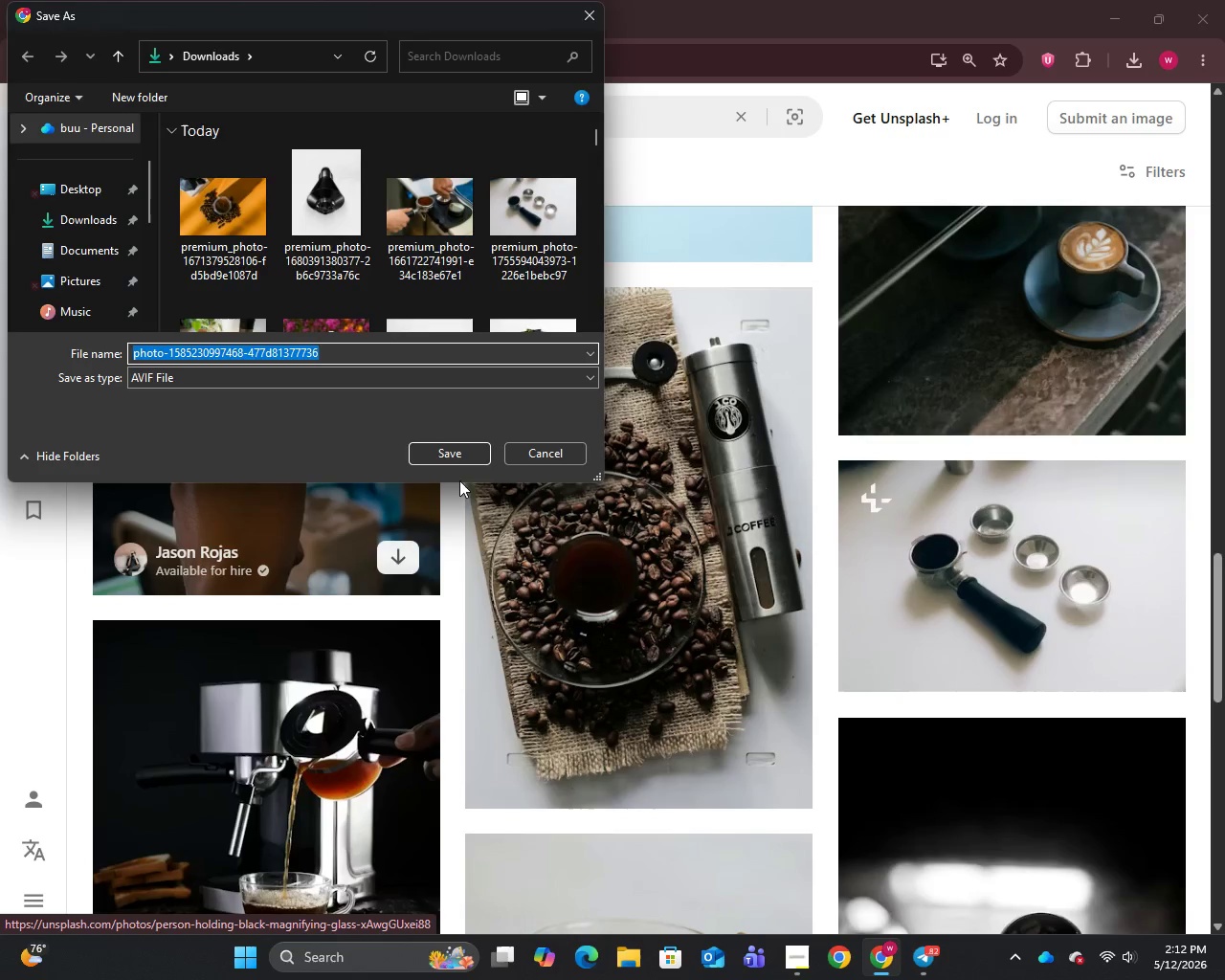 
left_click([456, 458])
 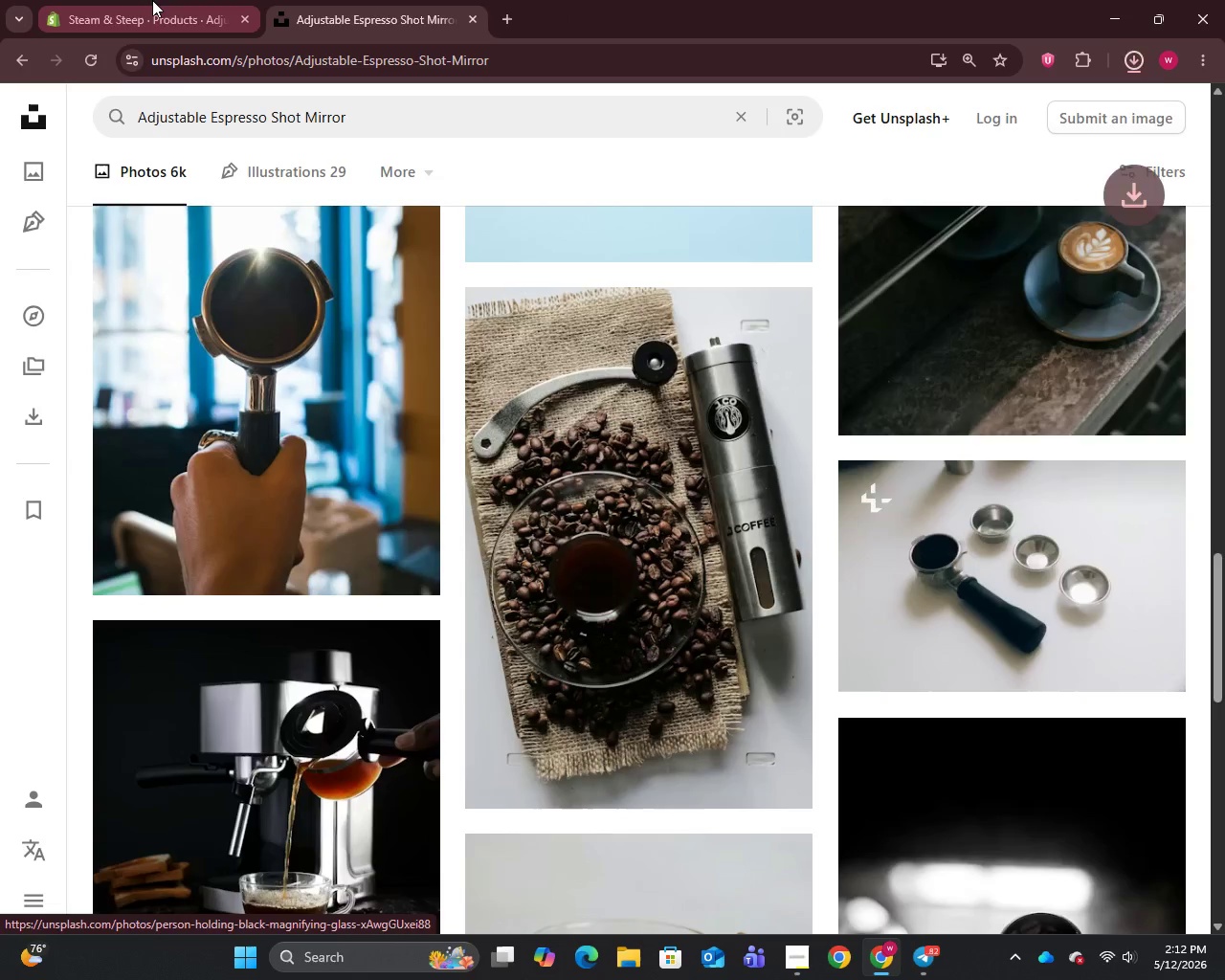 
left_click_drag(start_coordinate=[152, 0], to_coordinate=[157, 4])
 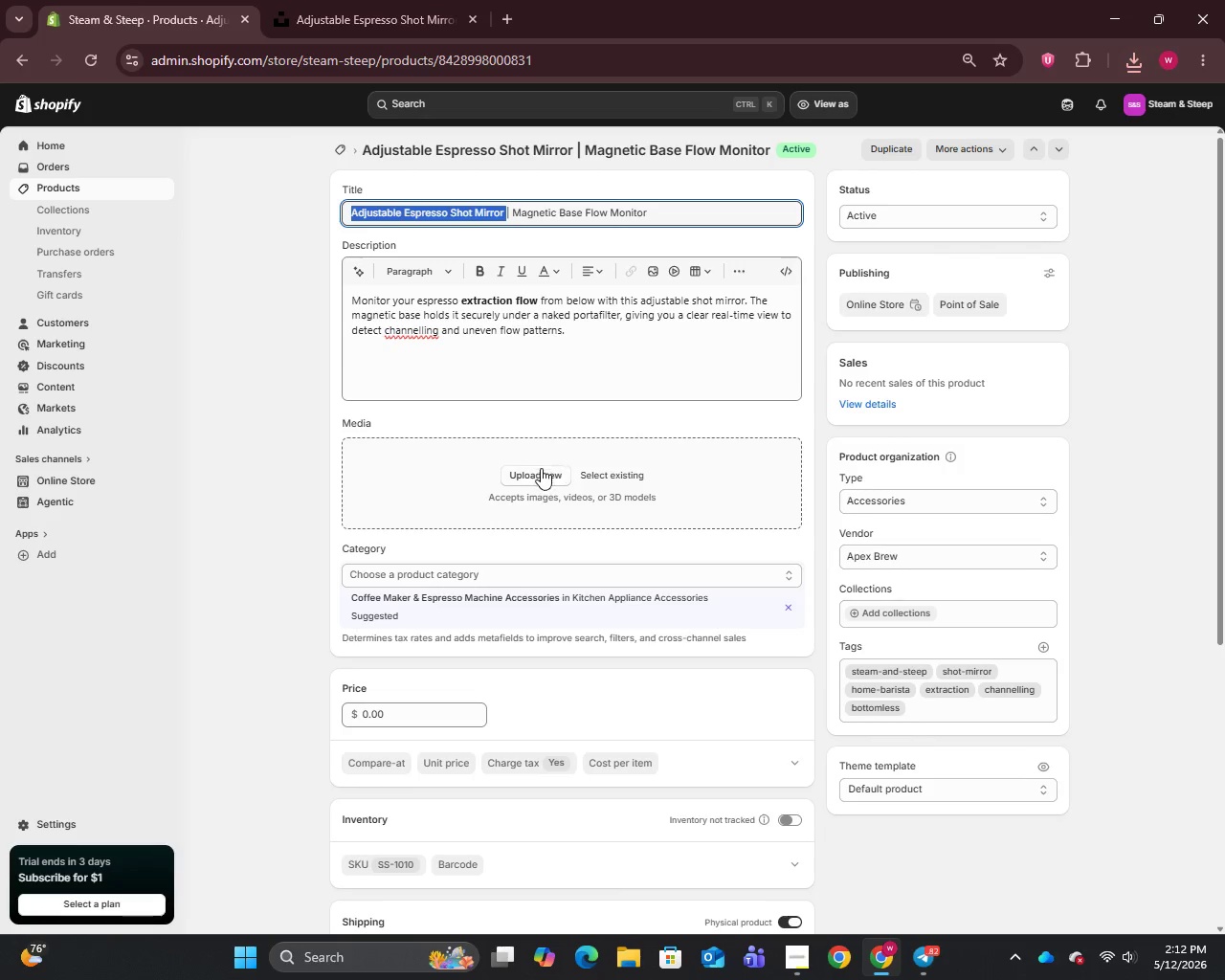 
left_click([538, 472])
 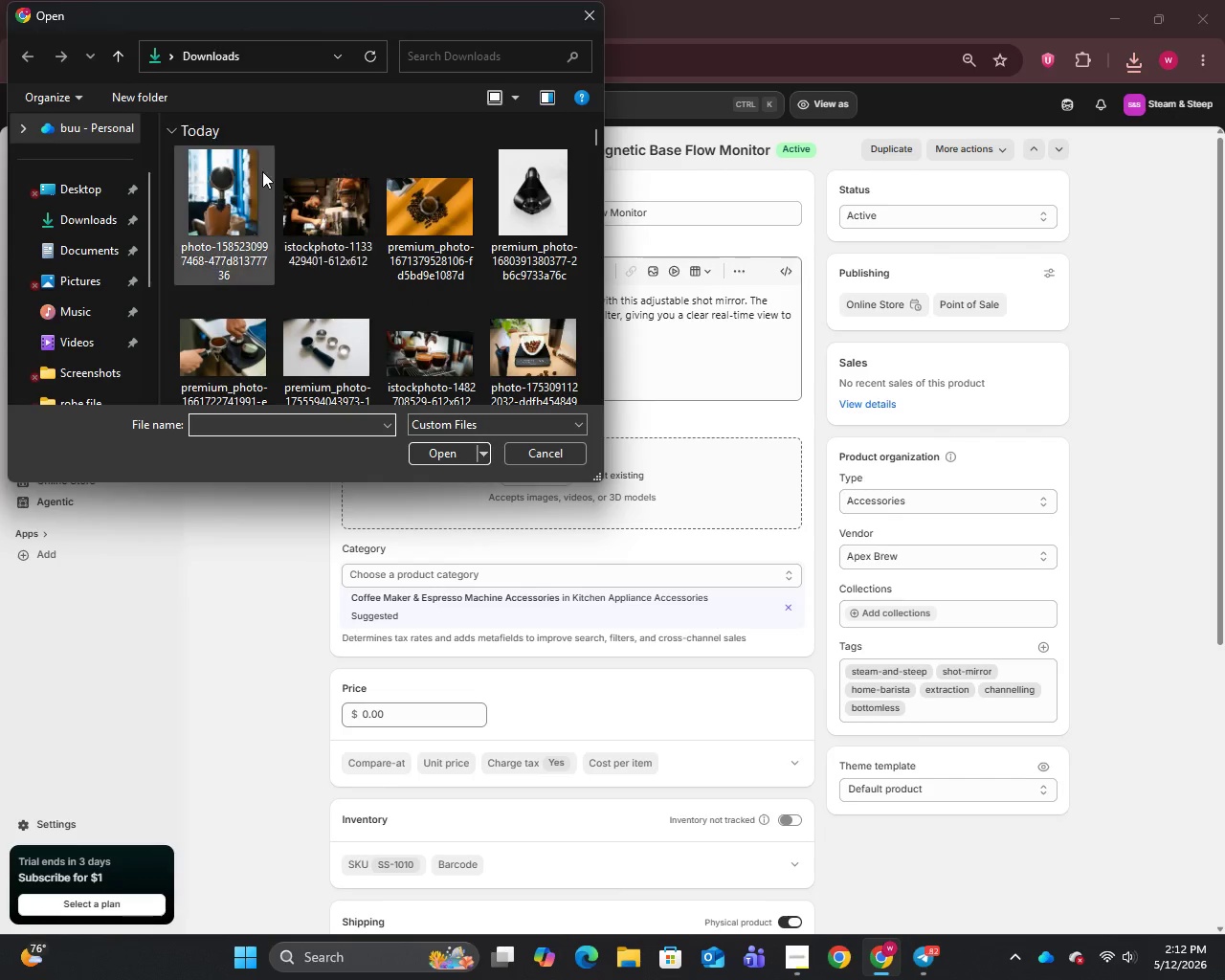 
left_click([222, 199])
 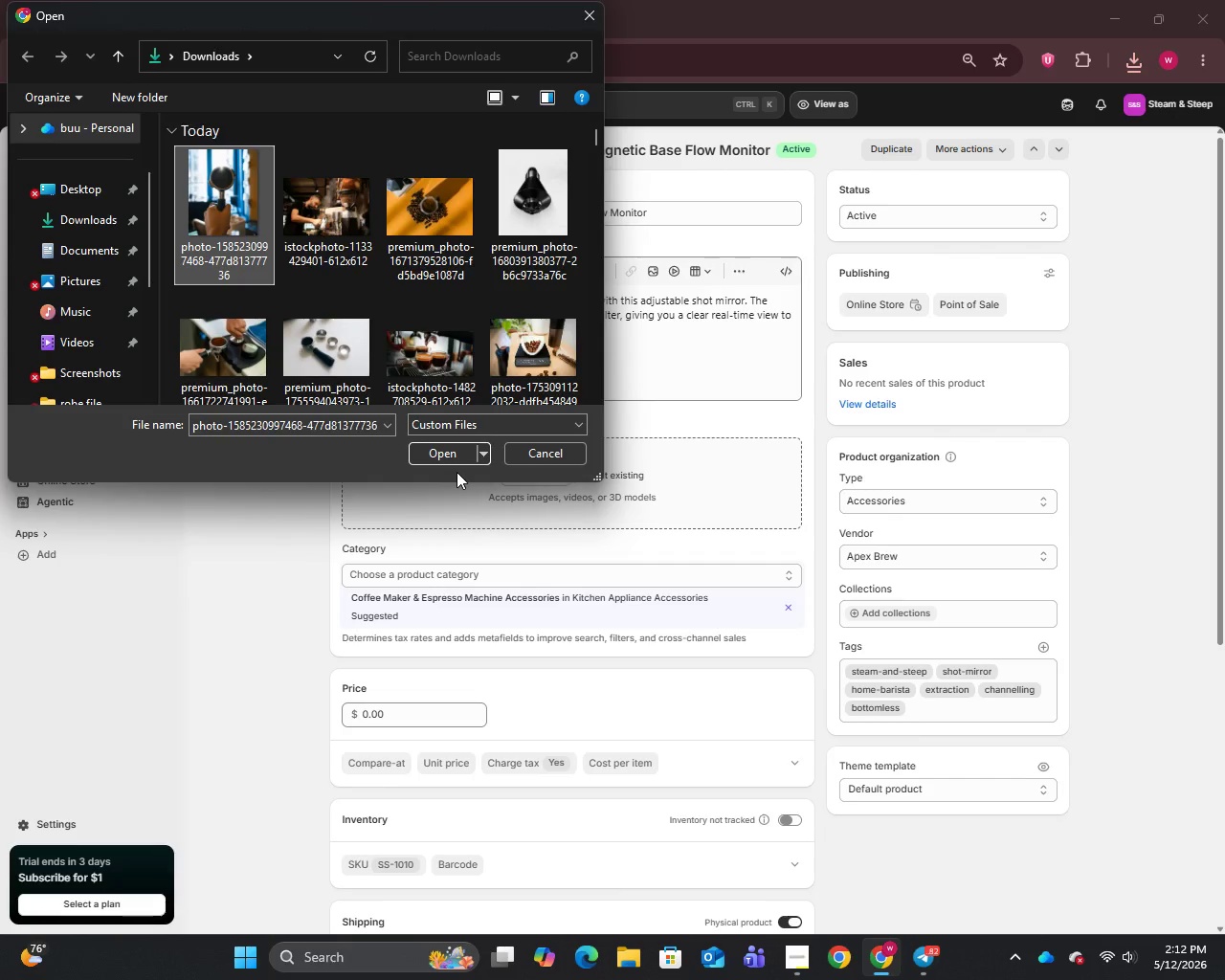 
double_click([443, 454])
 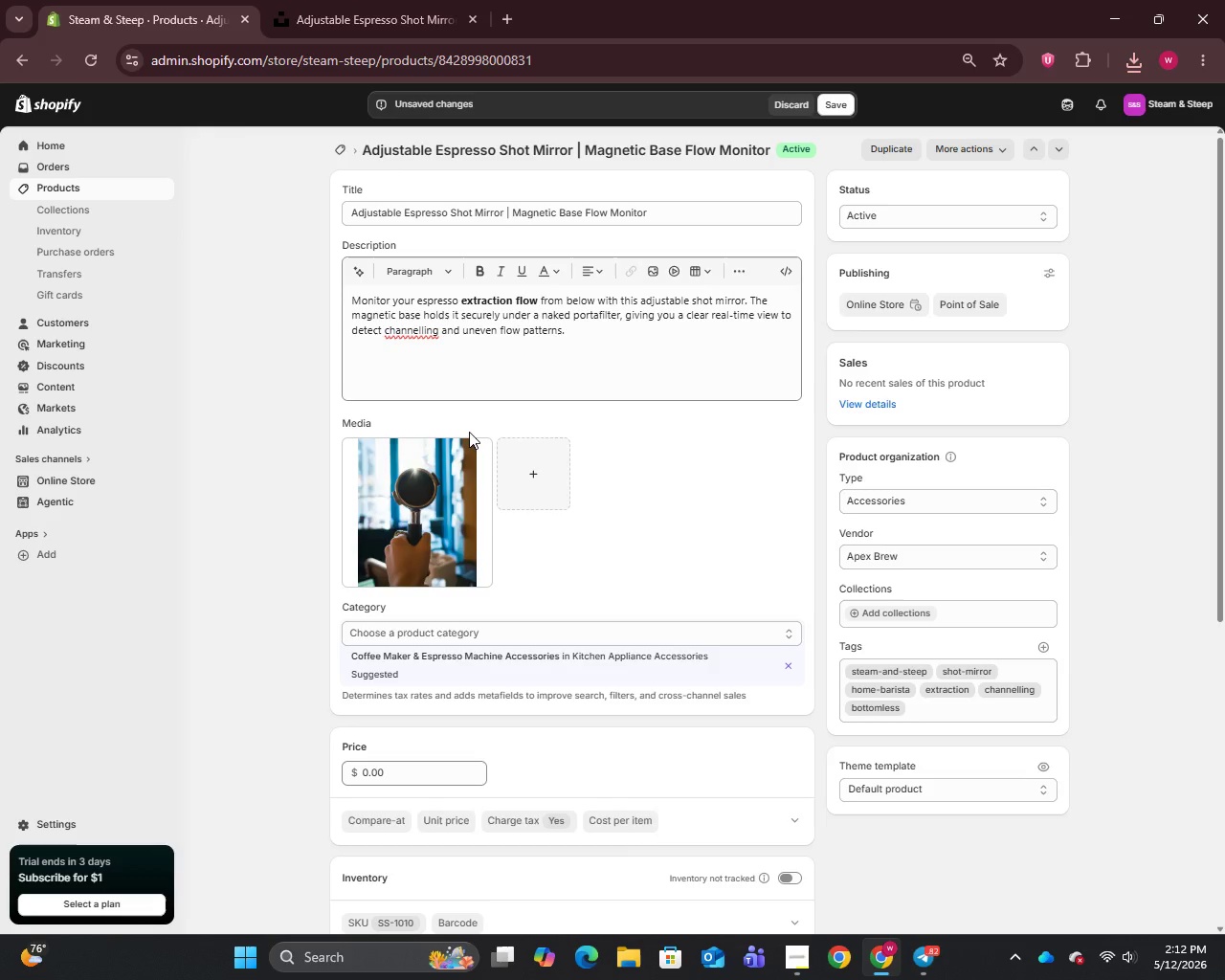 
wait(10.5)
 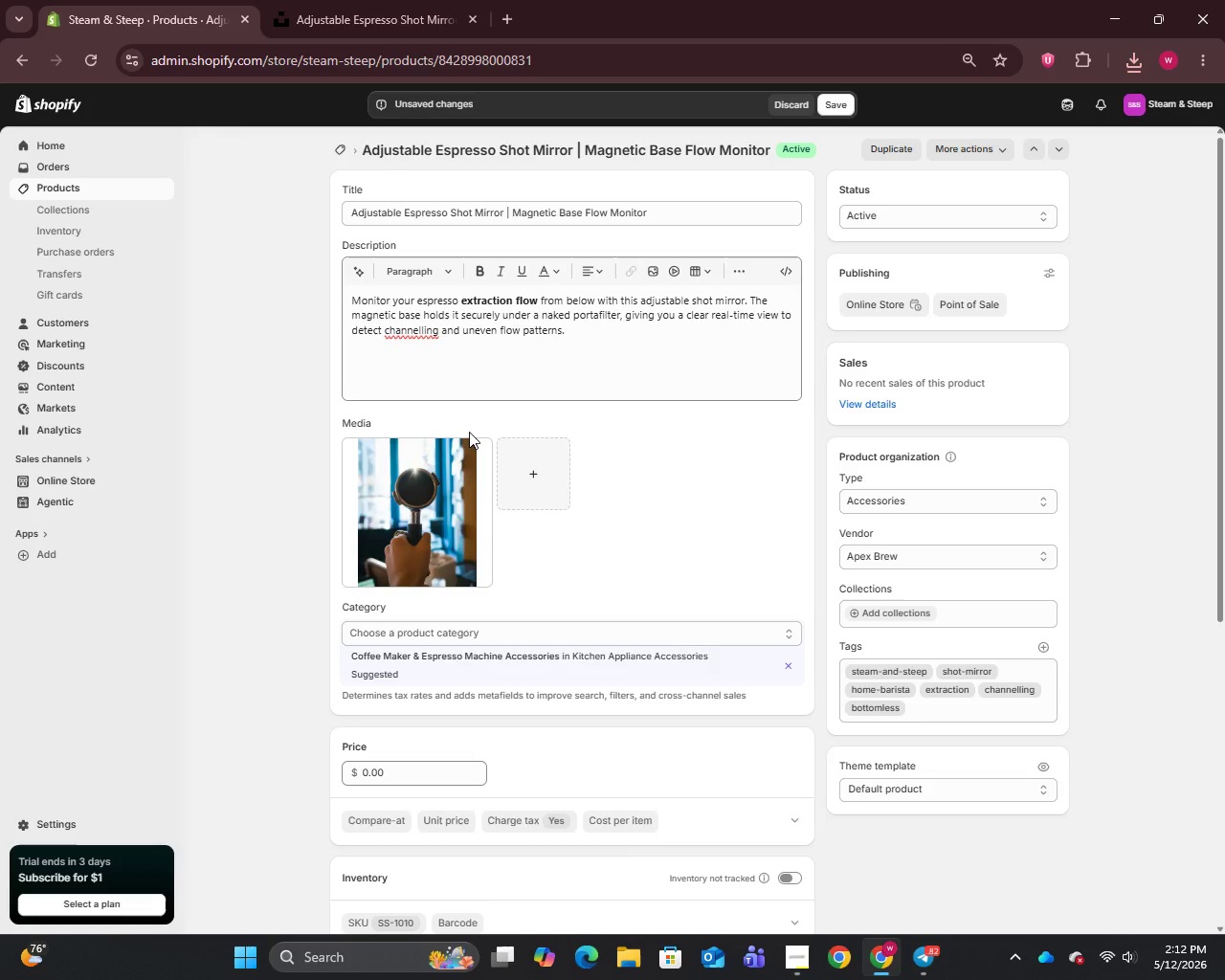 
left_click_drag(start_coordinate=[391, 774], to_coordinate=[324, 768])
 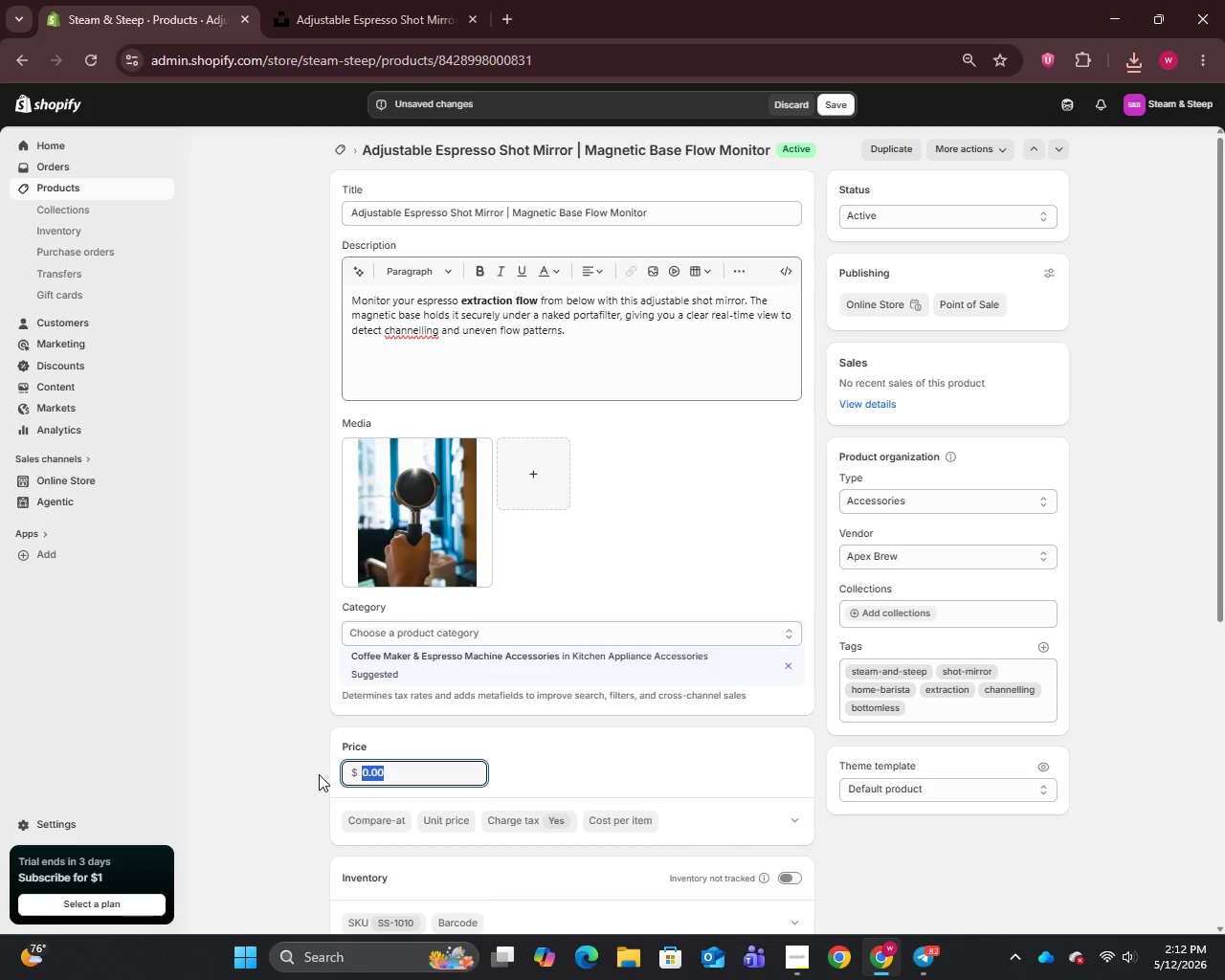 
type(77)
 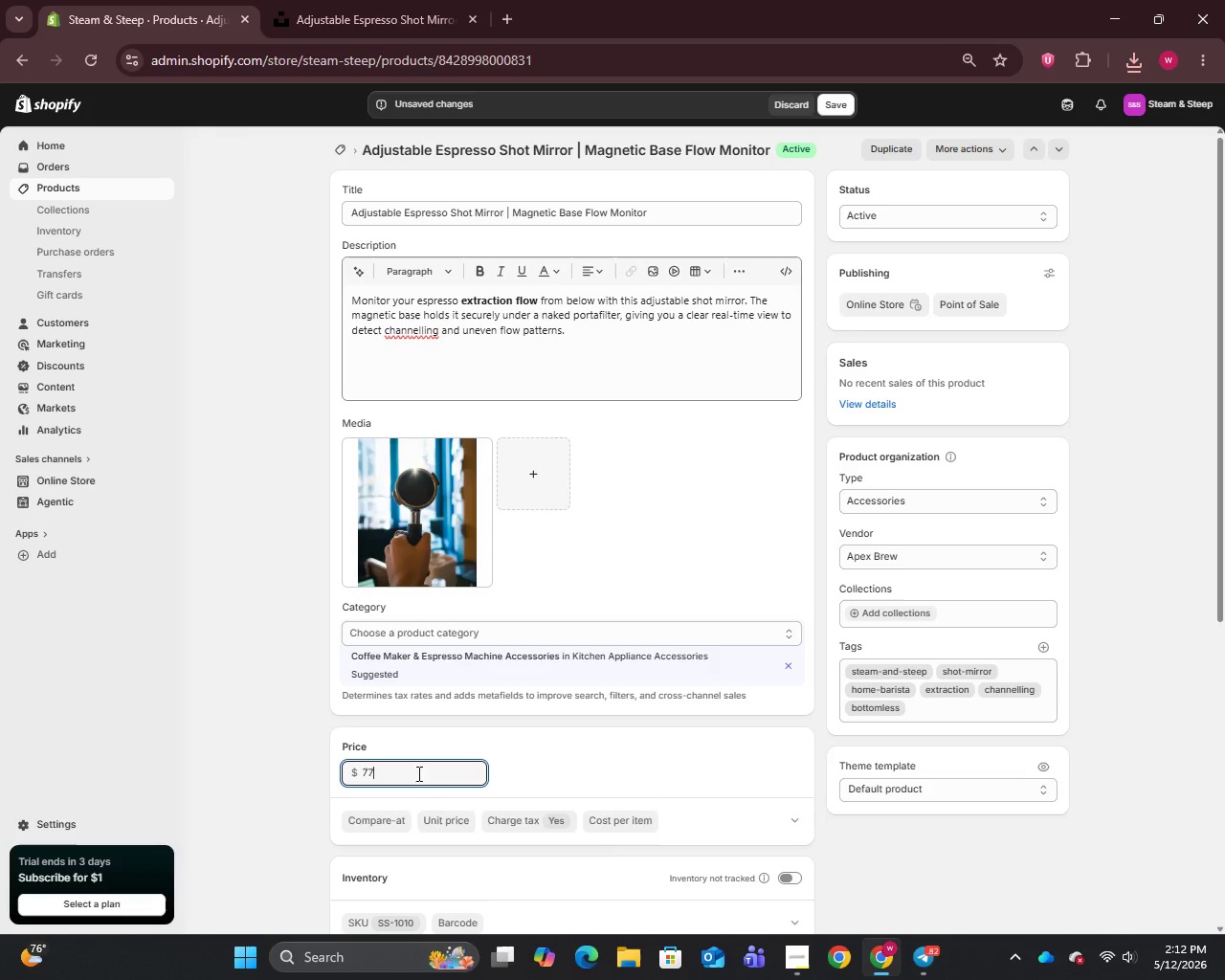 
scroll: coordinate [763, 717], scroll_direction: down, amount: 8.0
 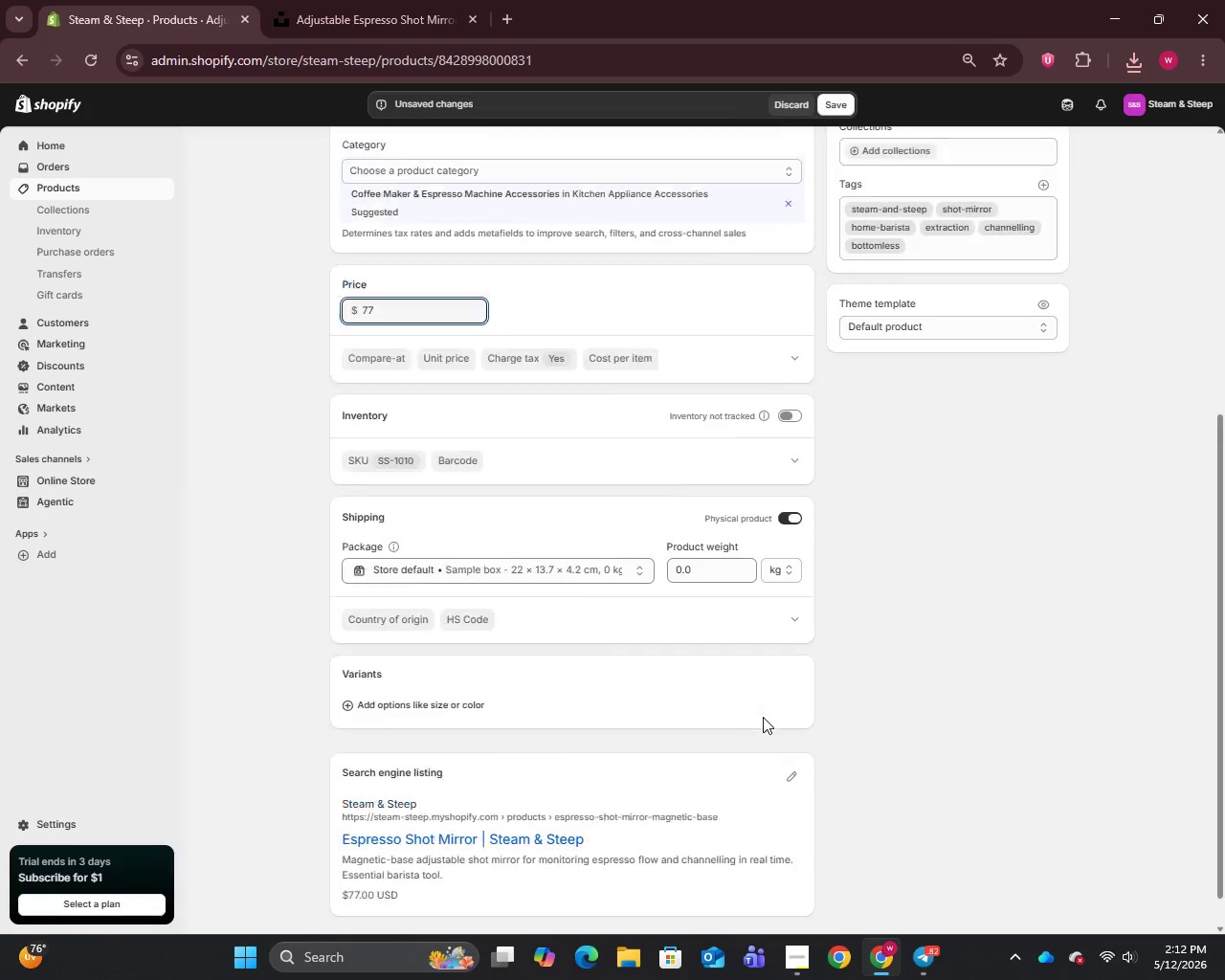 
scroll: coordinate [763, 717], scroll_direction: up, amount: 9.0
 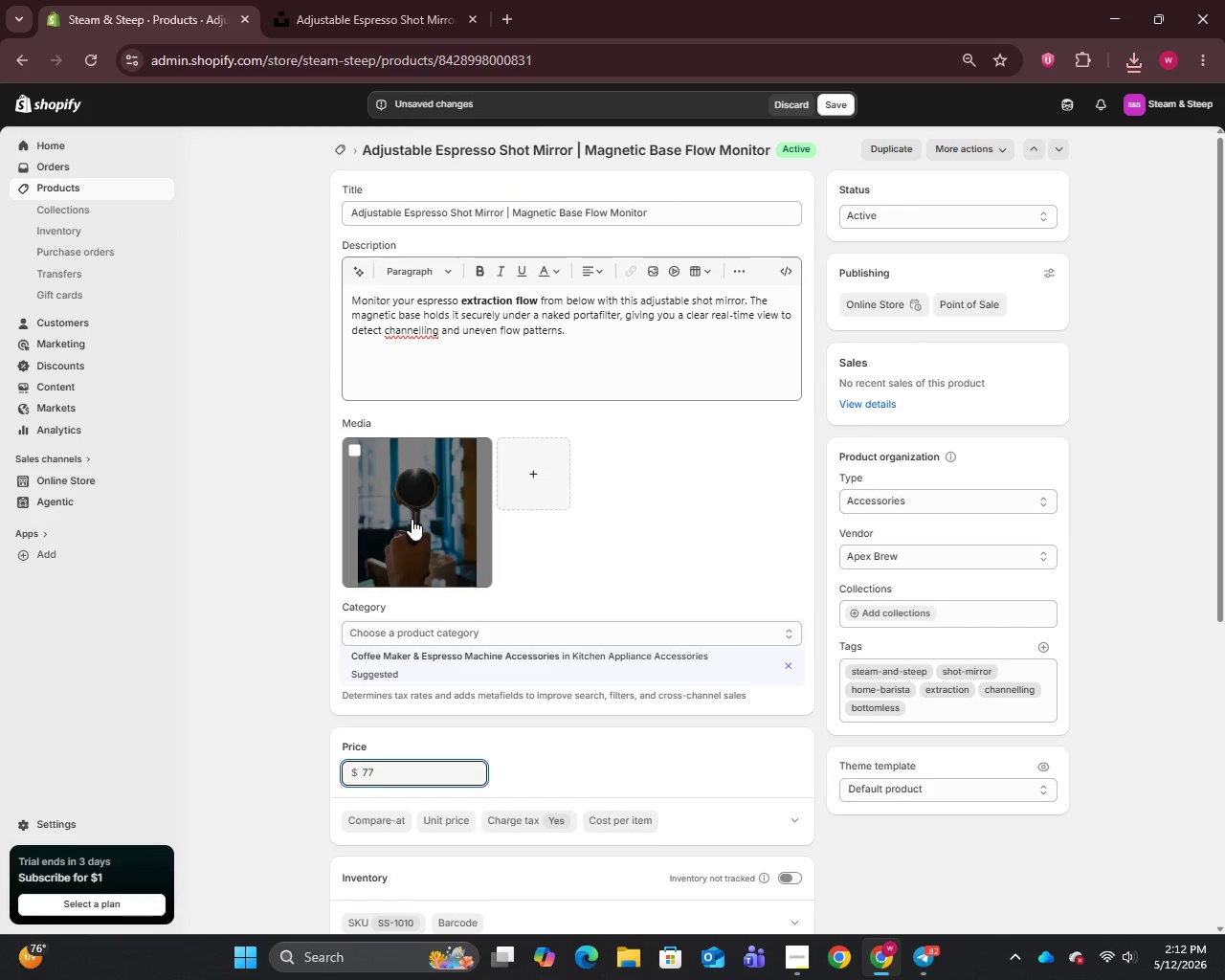 
left_click([412, 519])
 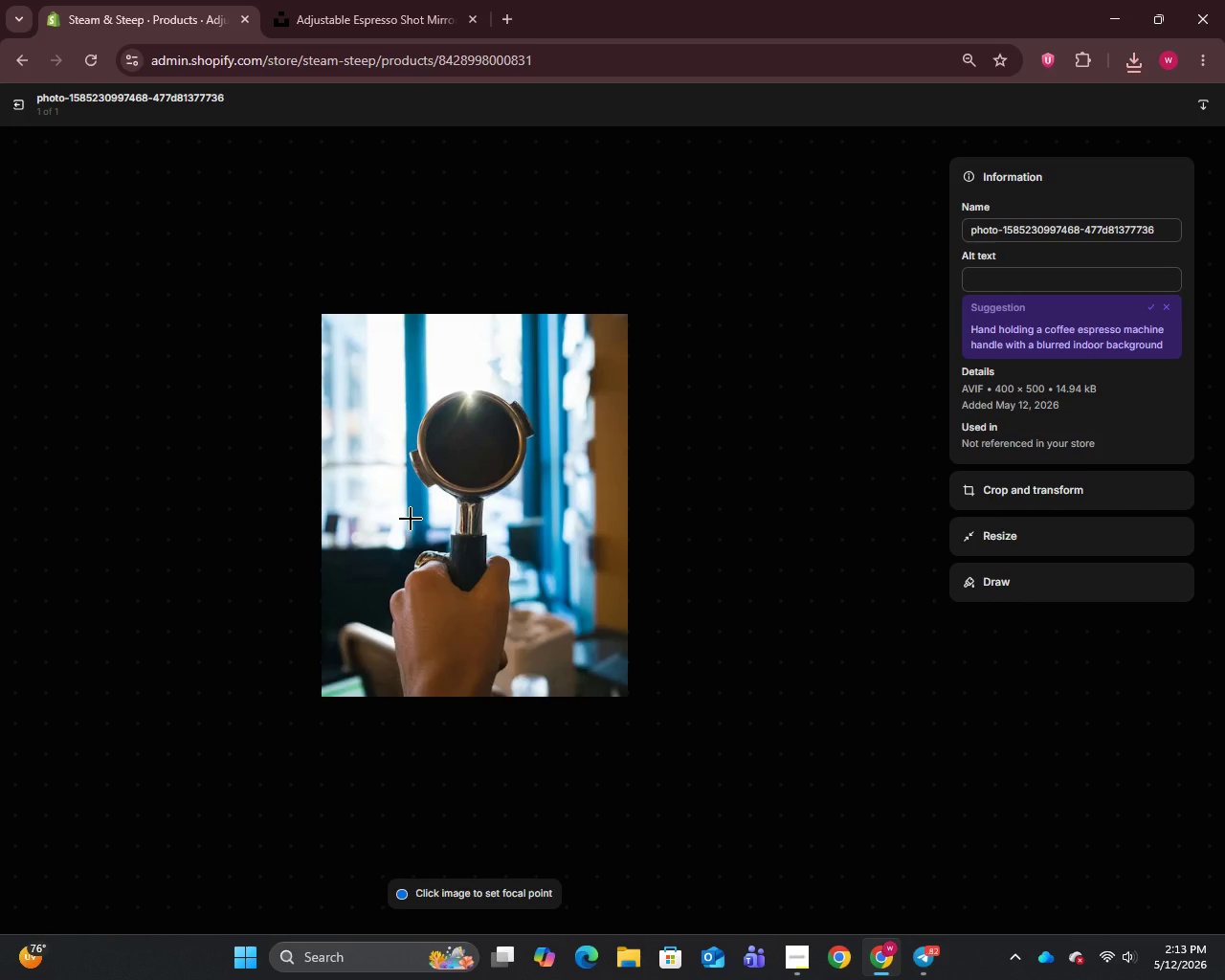 
wait(7.11)
 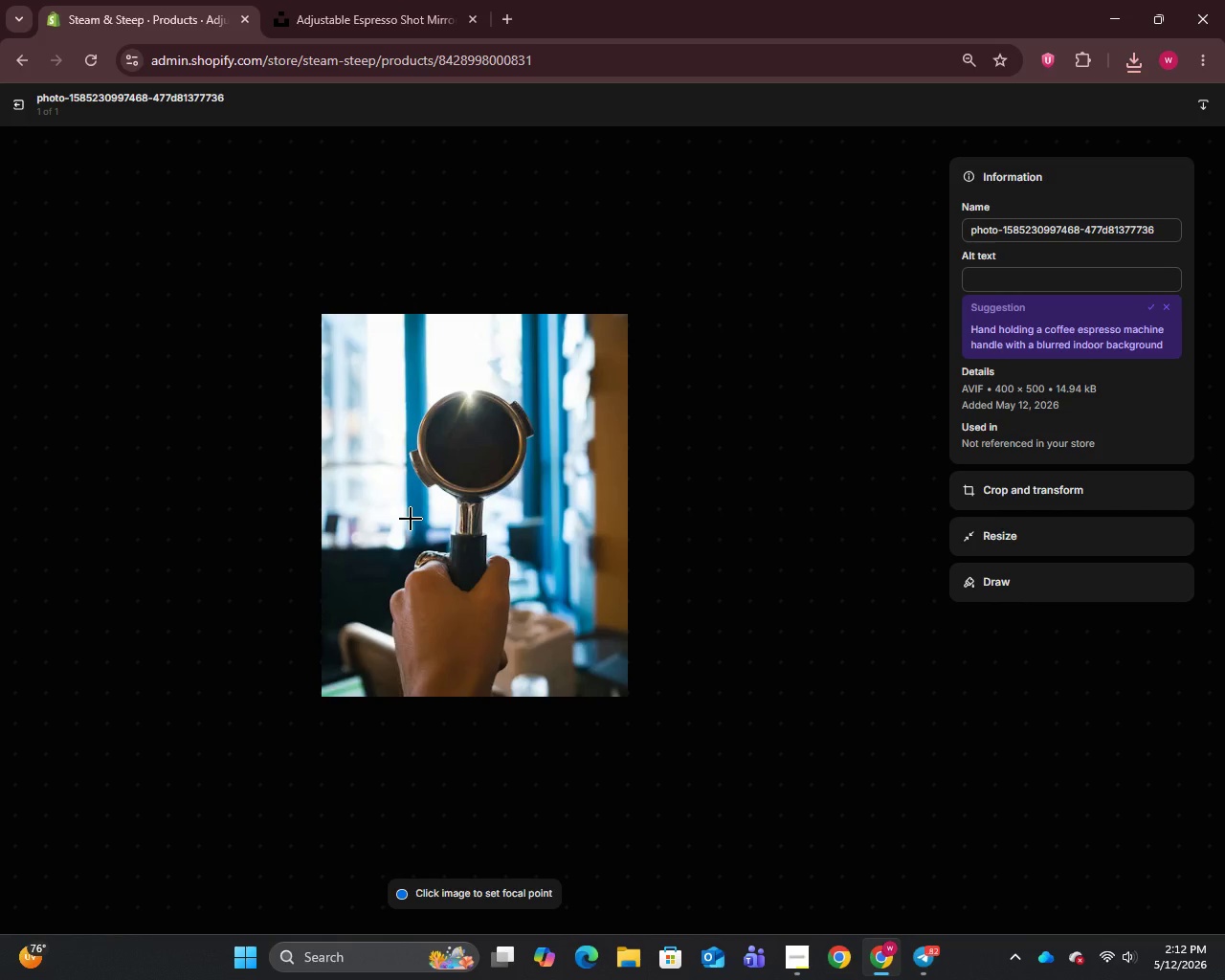 
left_click([973, 235])
 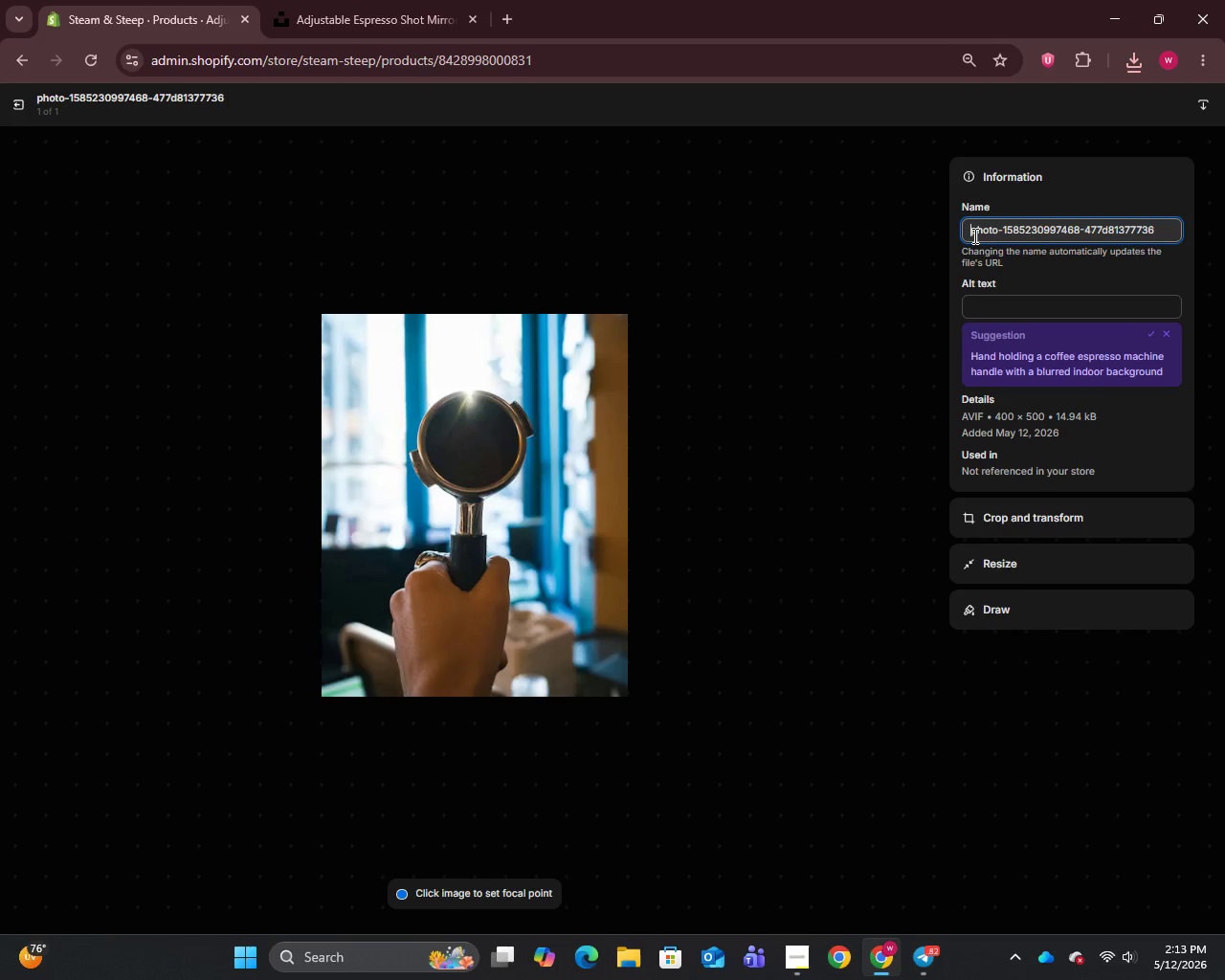 
key(Control+A)
 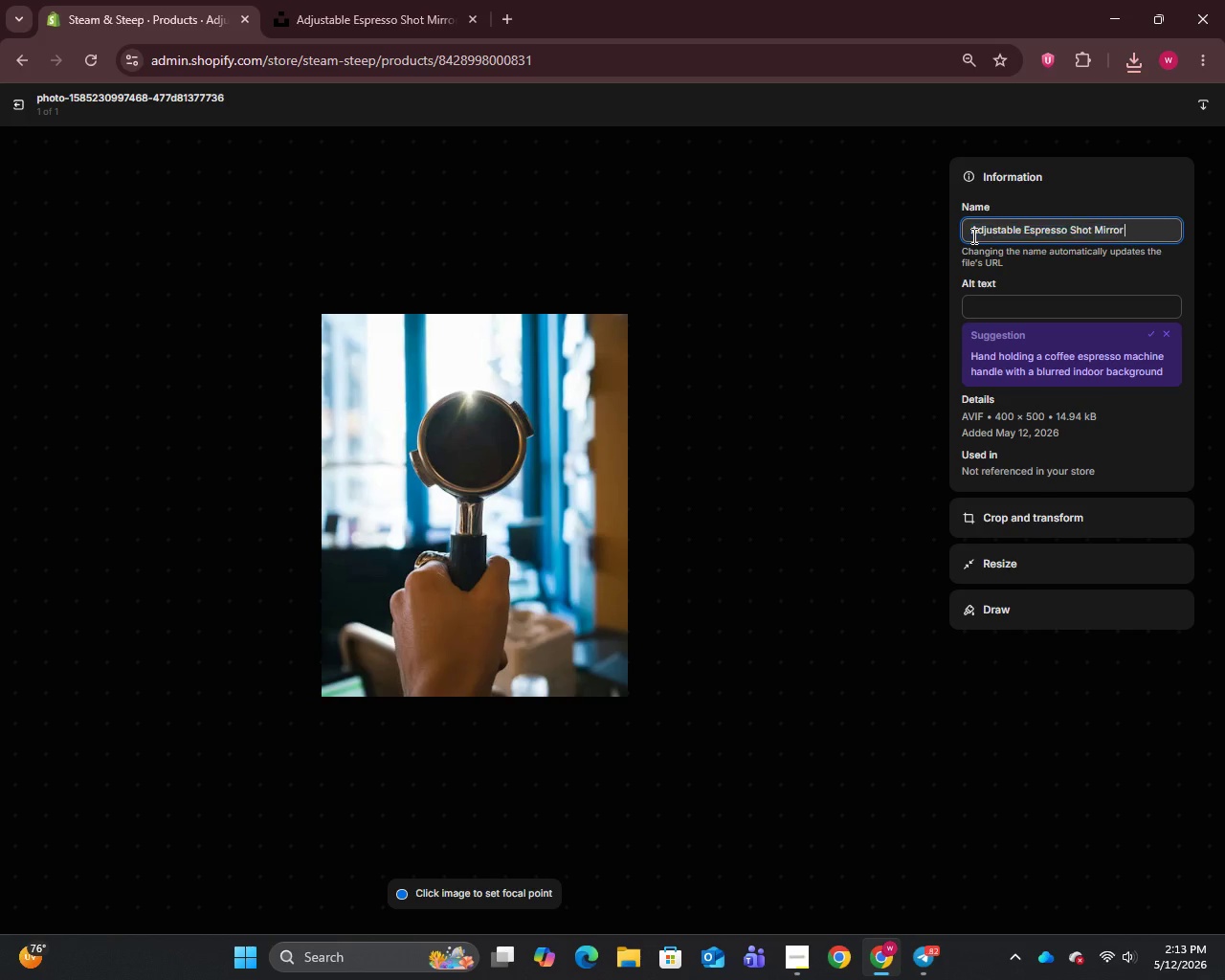 
key(Control+V)
 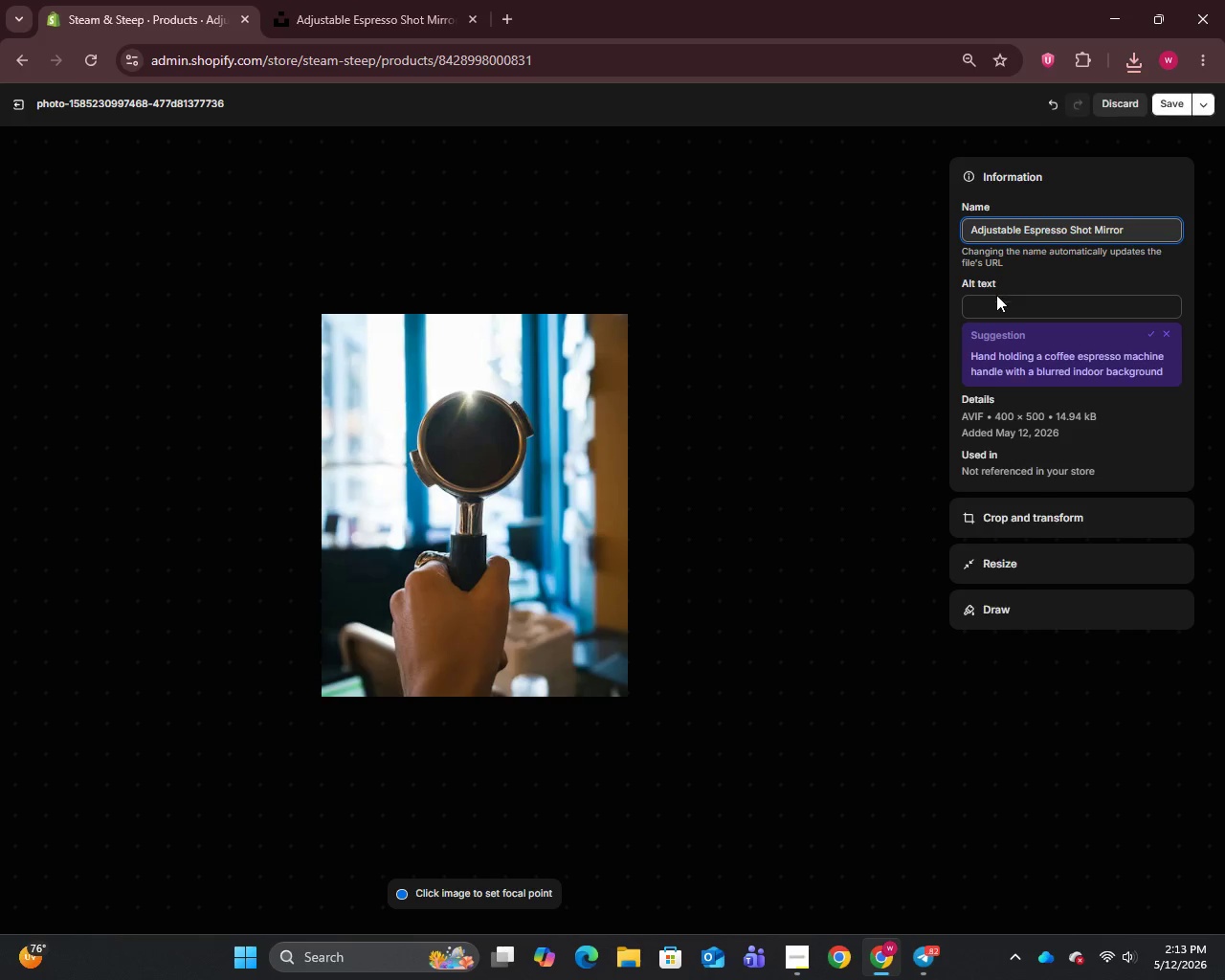 
left_click([995, 297])
 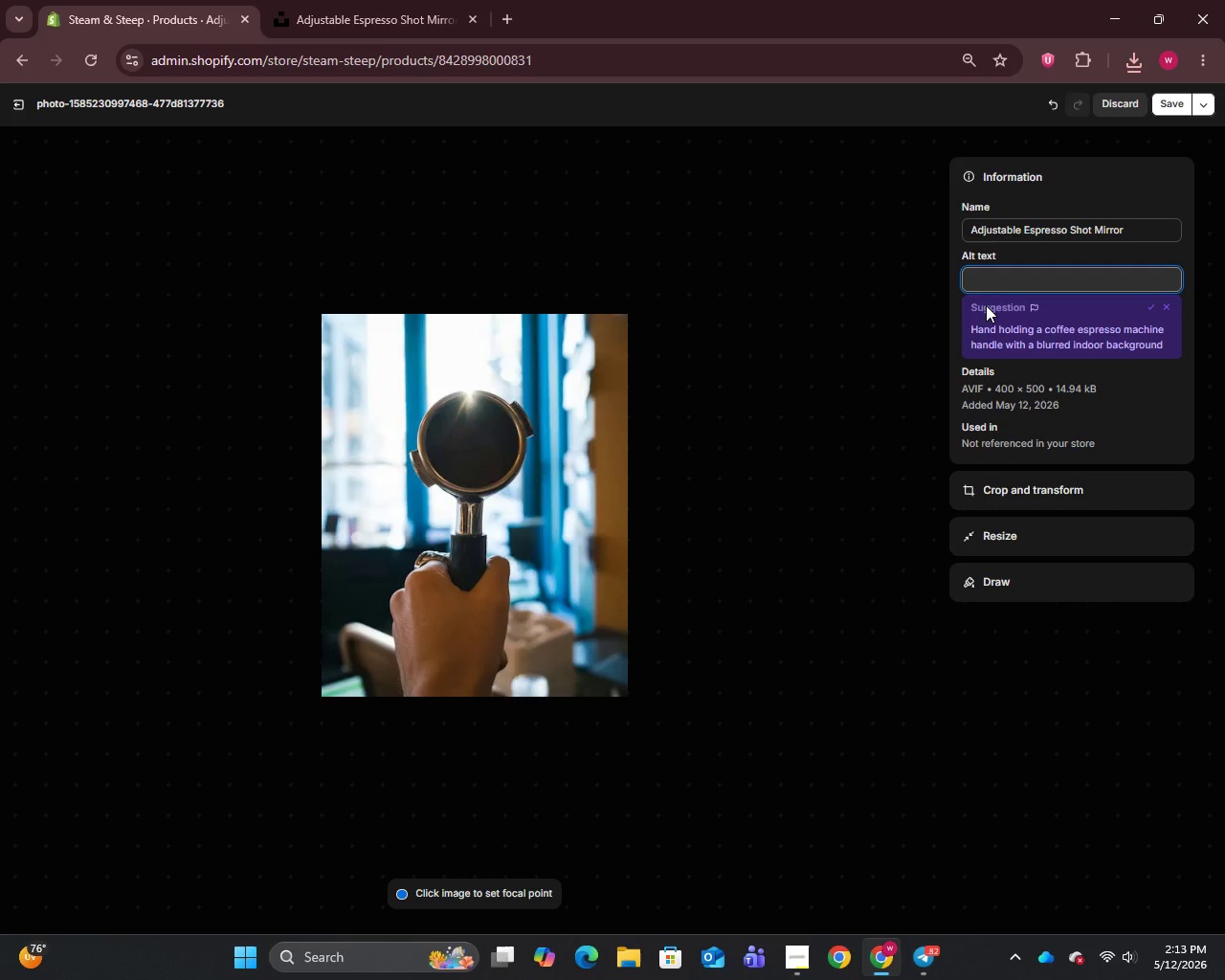 
type(Adjustable espresso shot mirror with magnetic base for monitoring extraction flow below portafilter)
 